 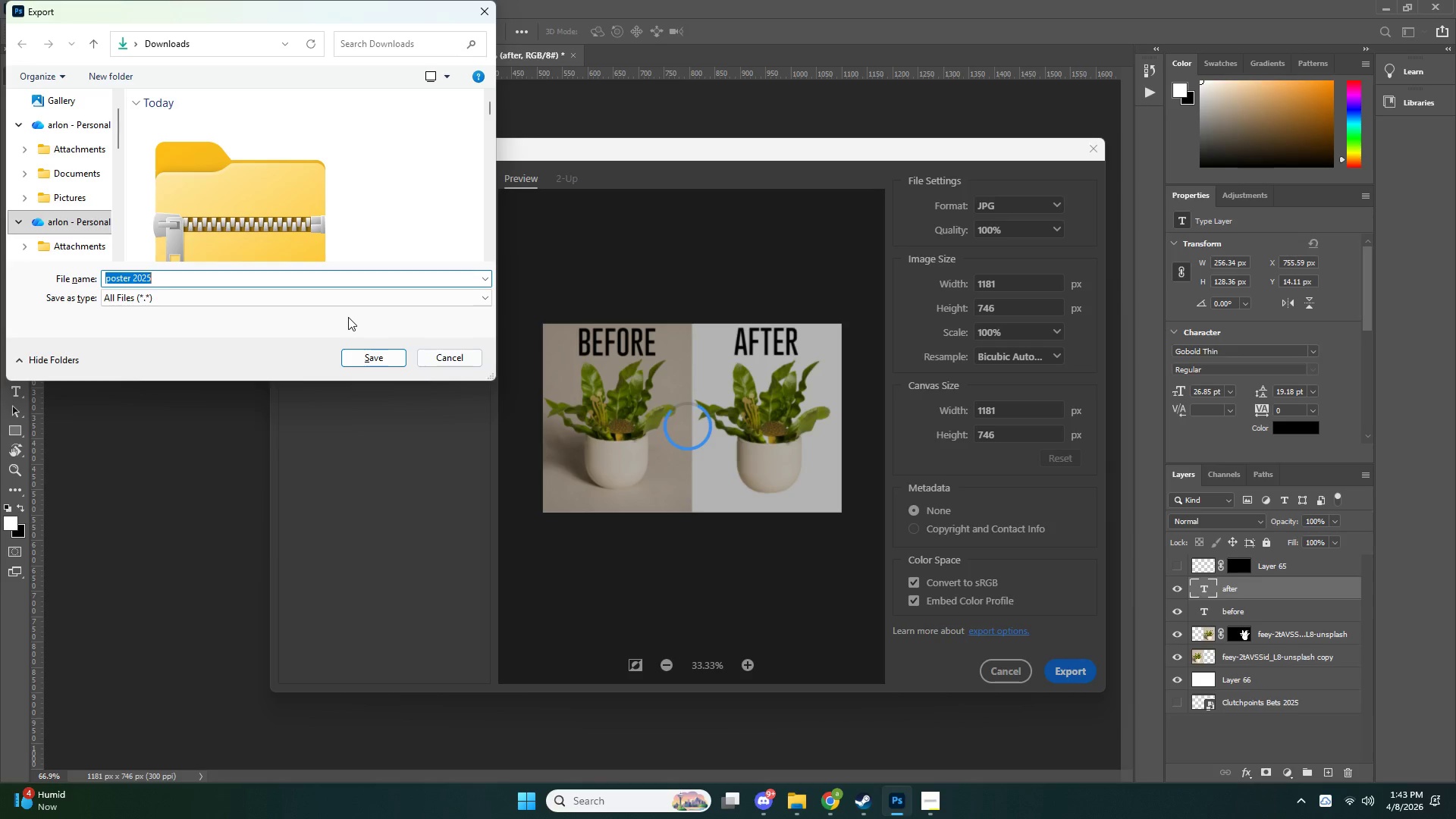 
key(Control+V)
 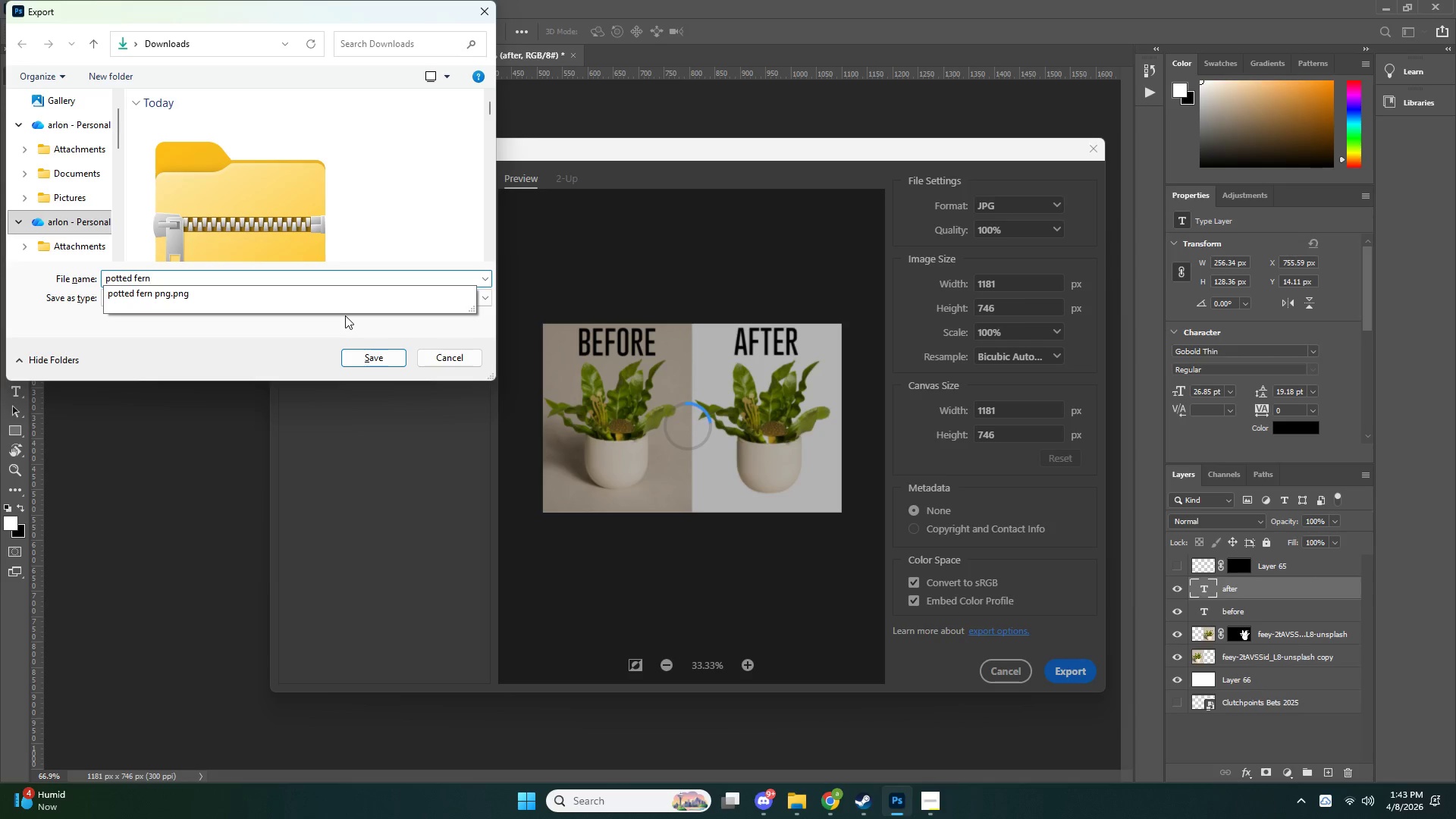 
type( befora)
key(Backspace)
type(e anf)
key(Backspace)
type(d after)
 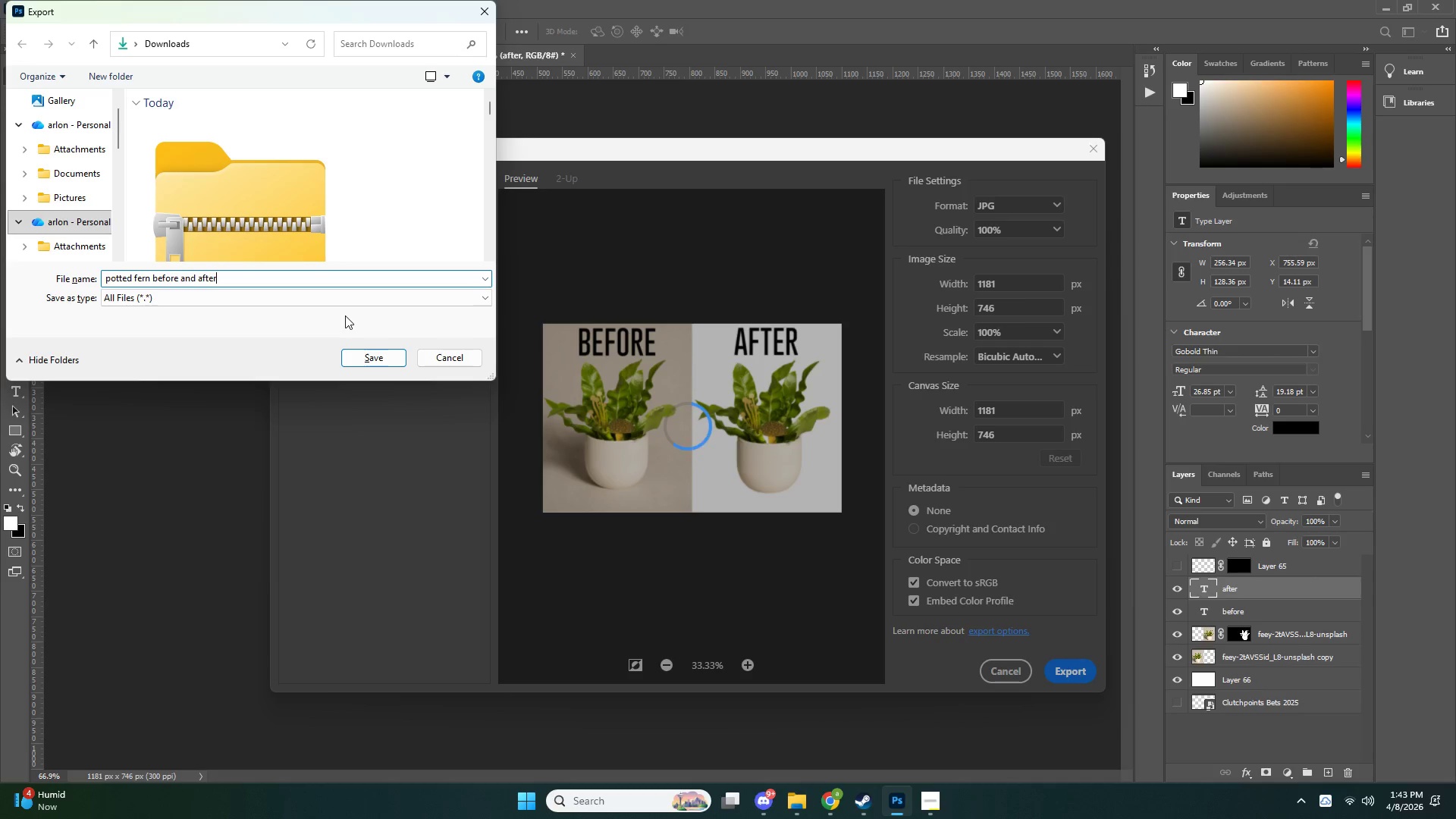 
key(Enter)
 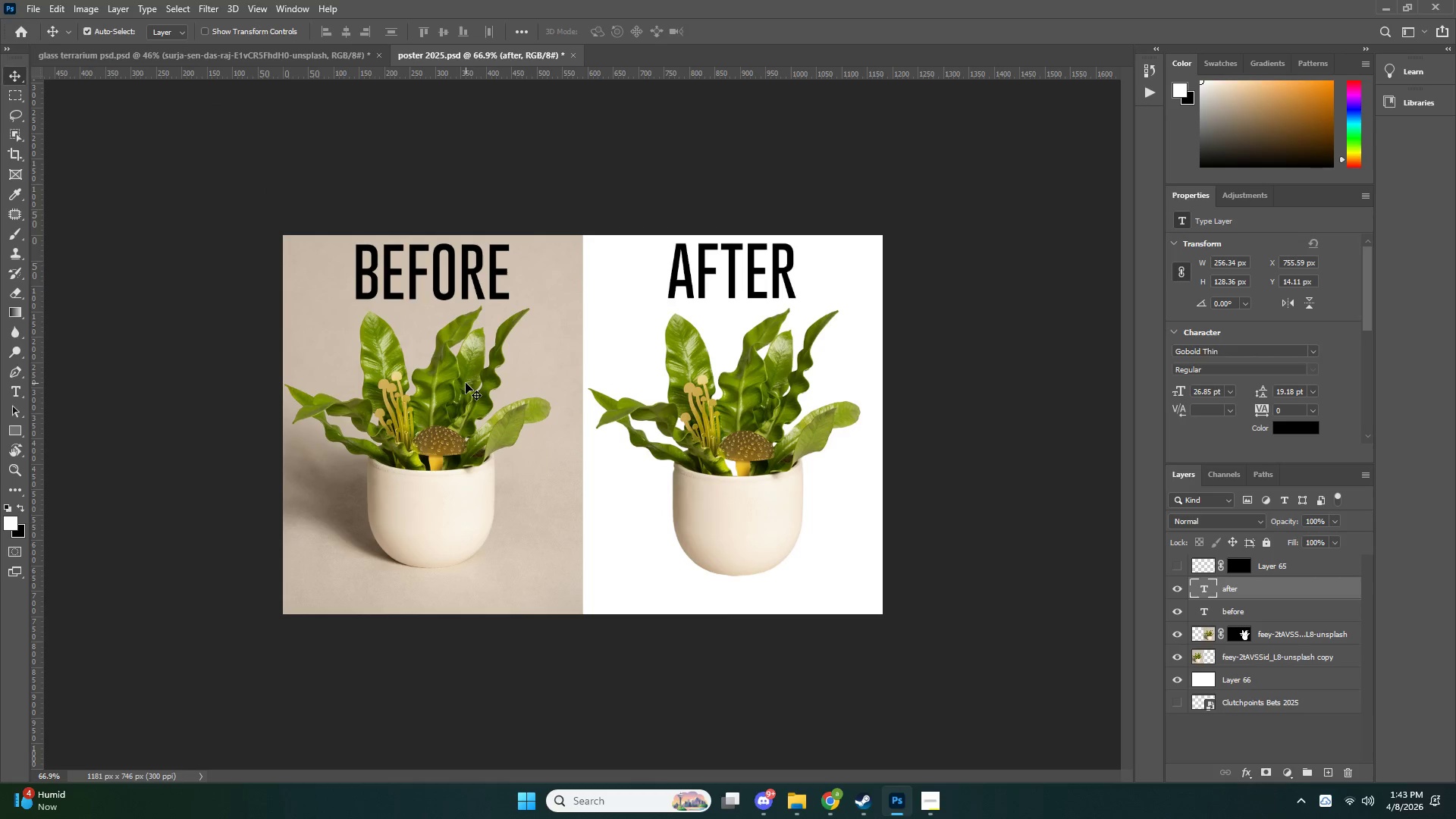 
mouse_move([827, 790])
 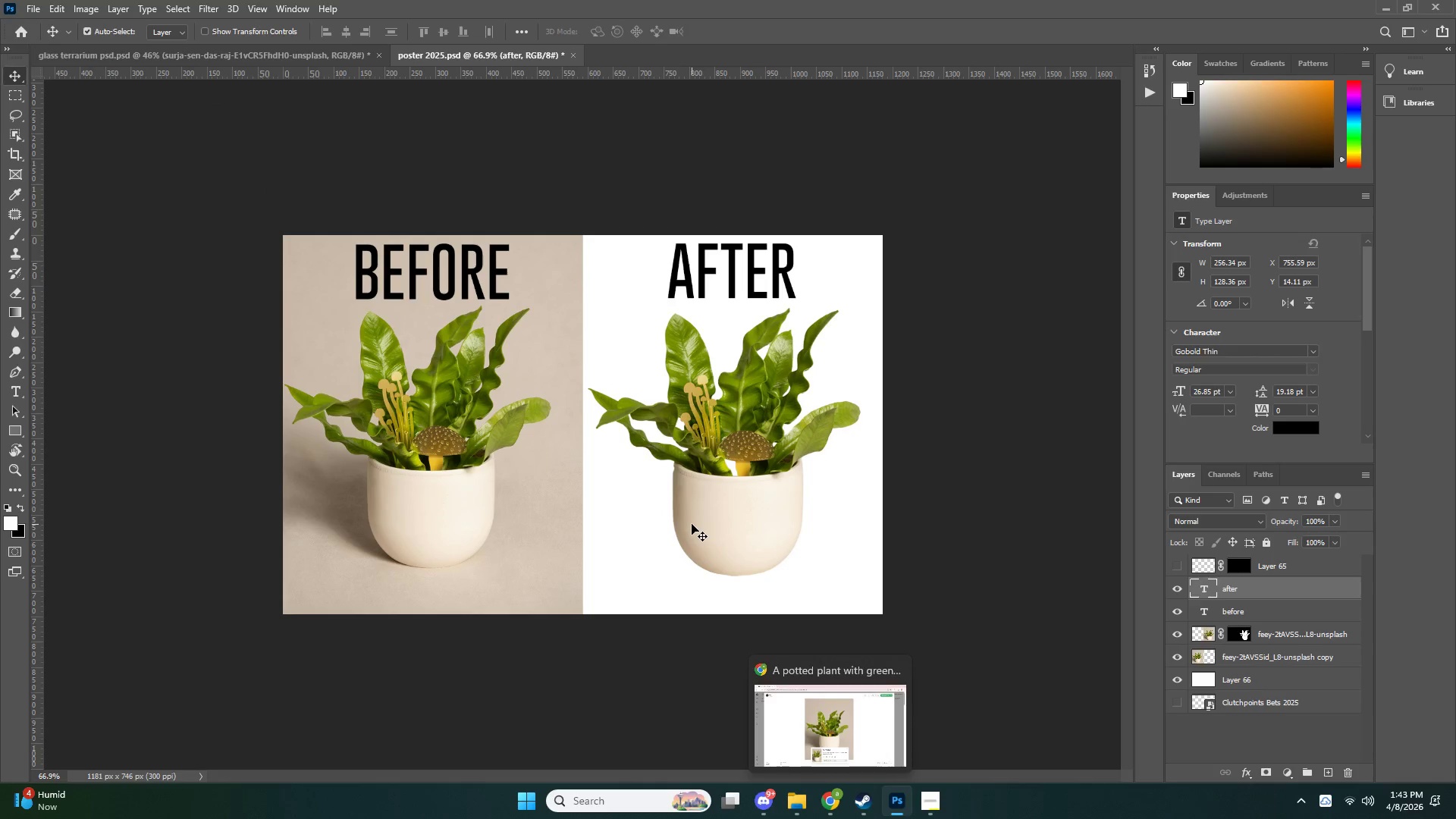 
left_click([692, 524])
 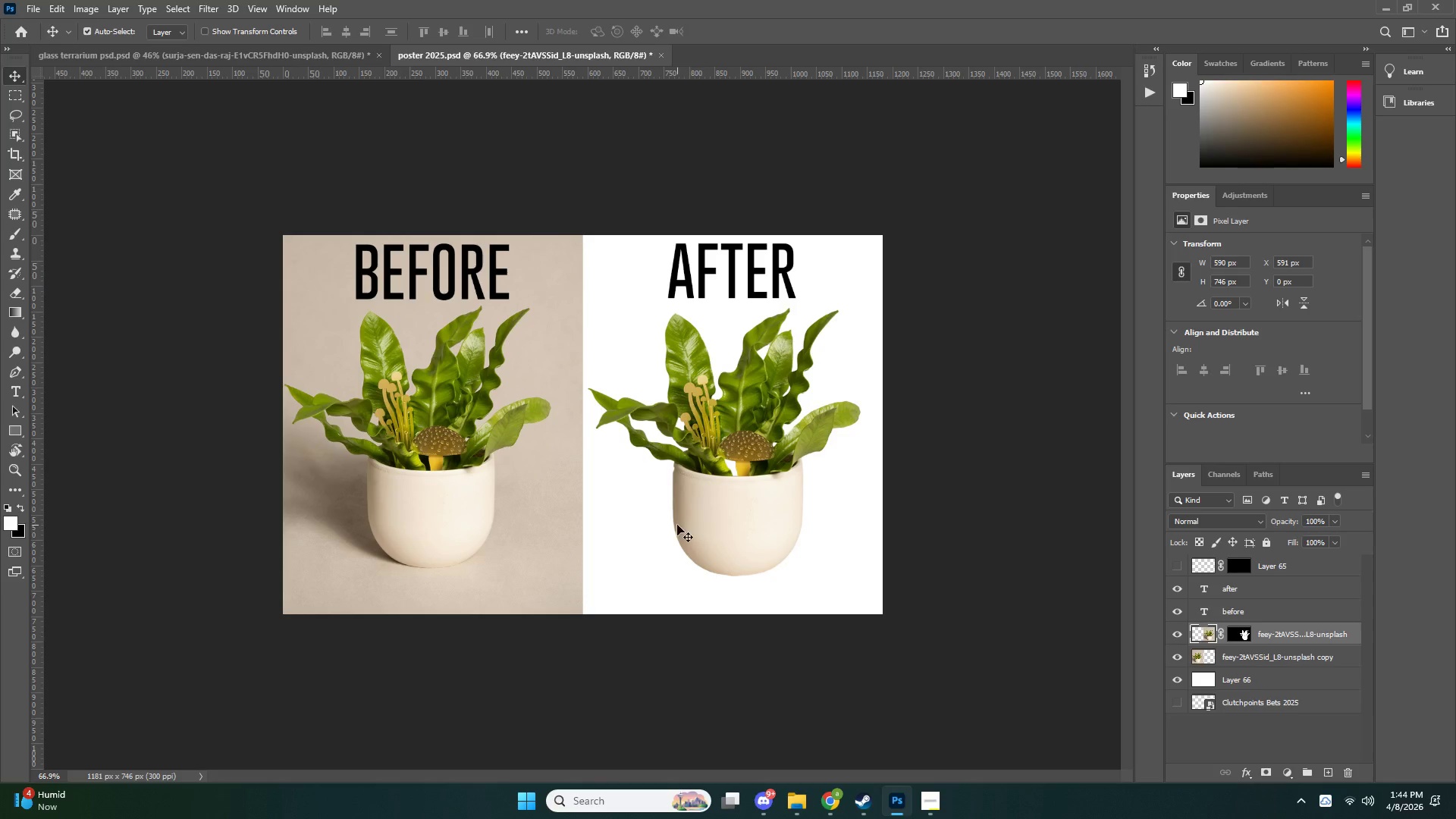 
key(Z)
 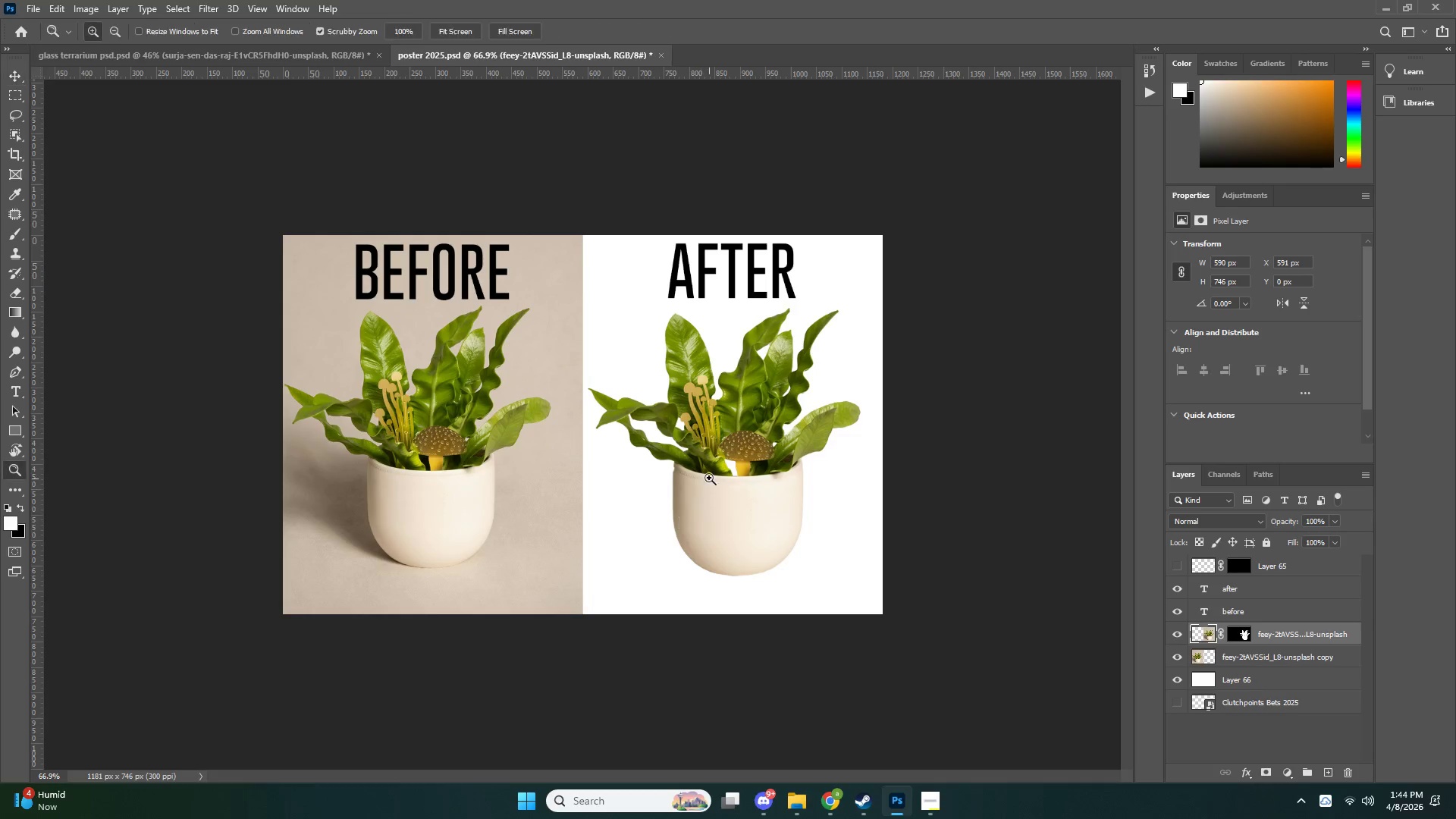 
left_click_drag(start_coordinate=[699, 484], to_coordinate=[671, 498])
 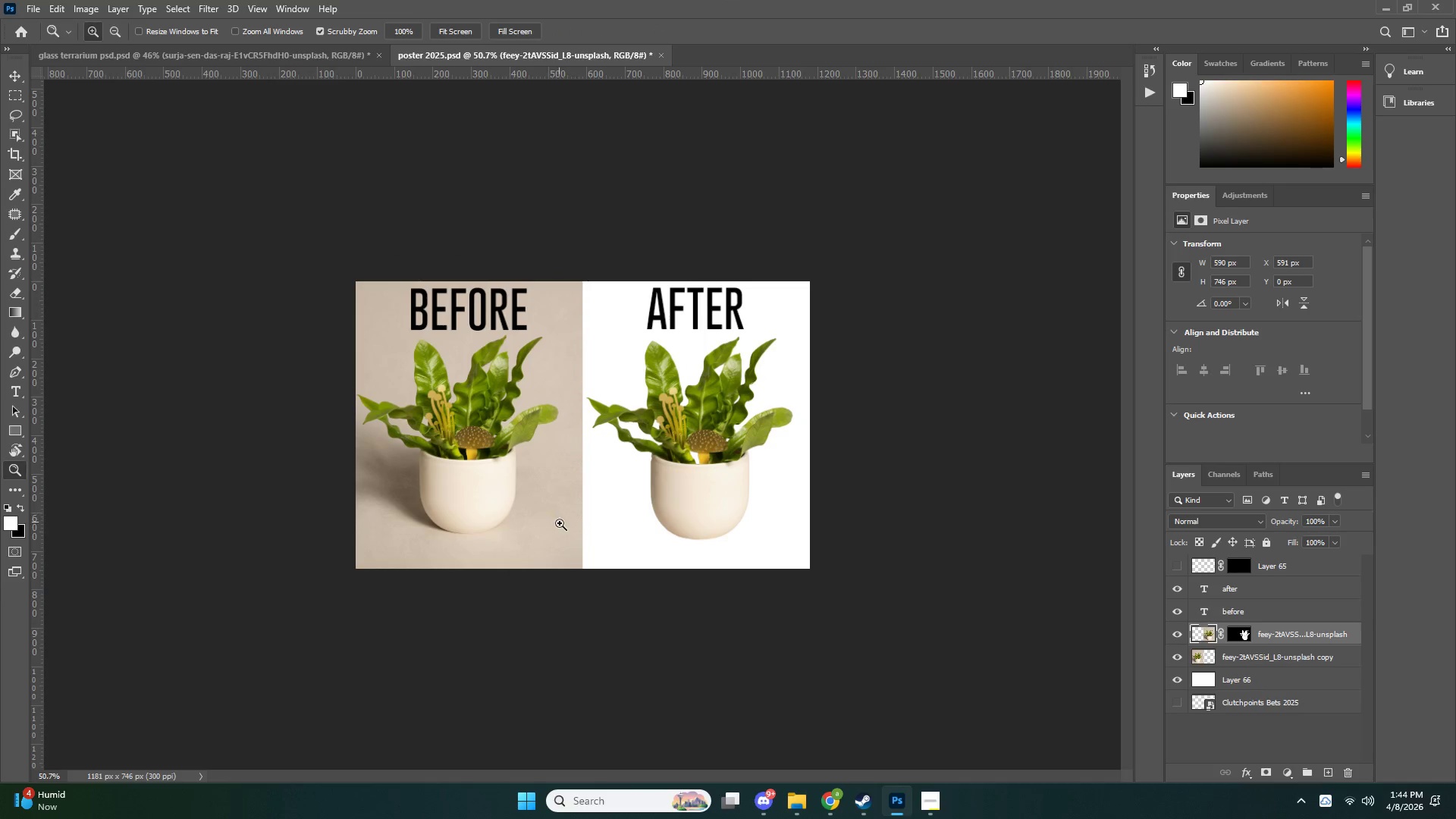 
left_click_drag(start_coordinate=[582, 494], to_coordinate=[559, 497])
 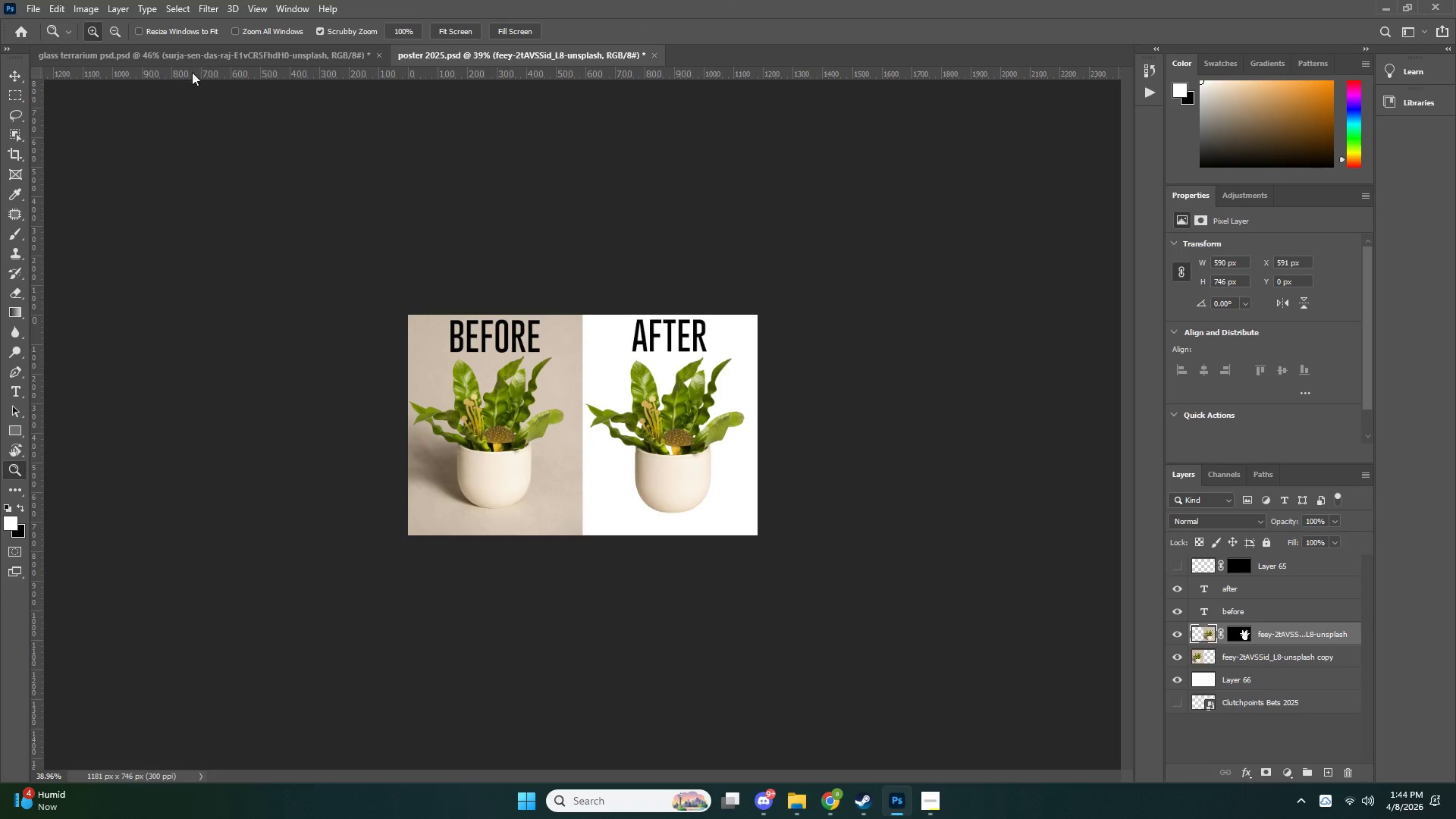 
left_click([193, 60])
 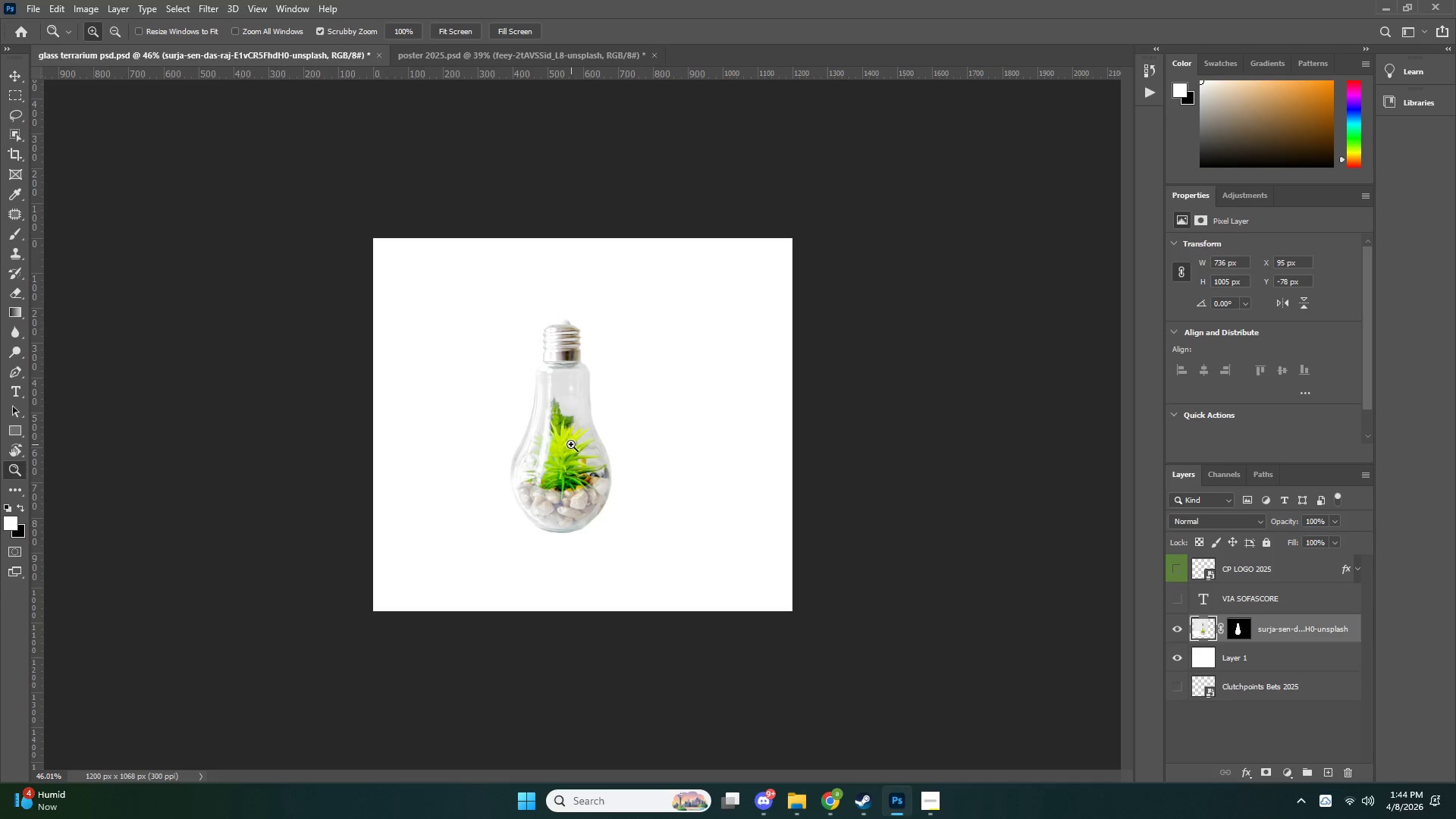 
key(V)
 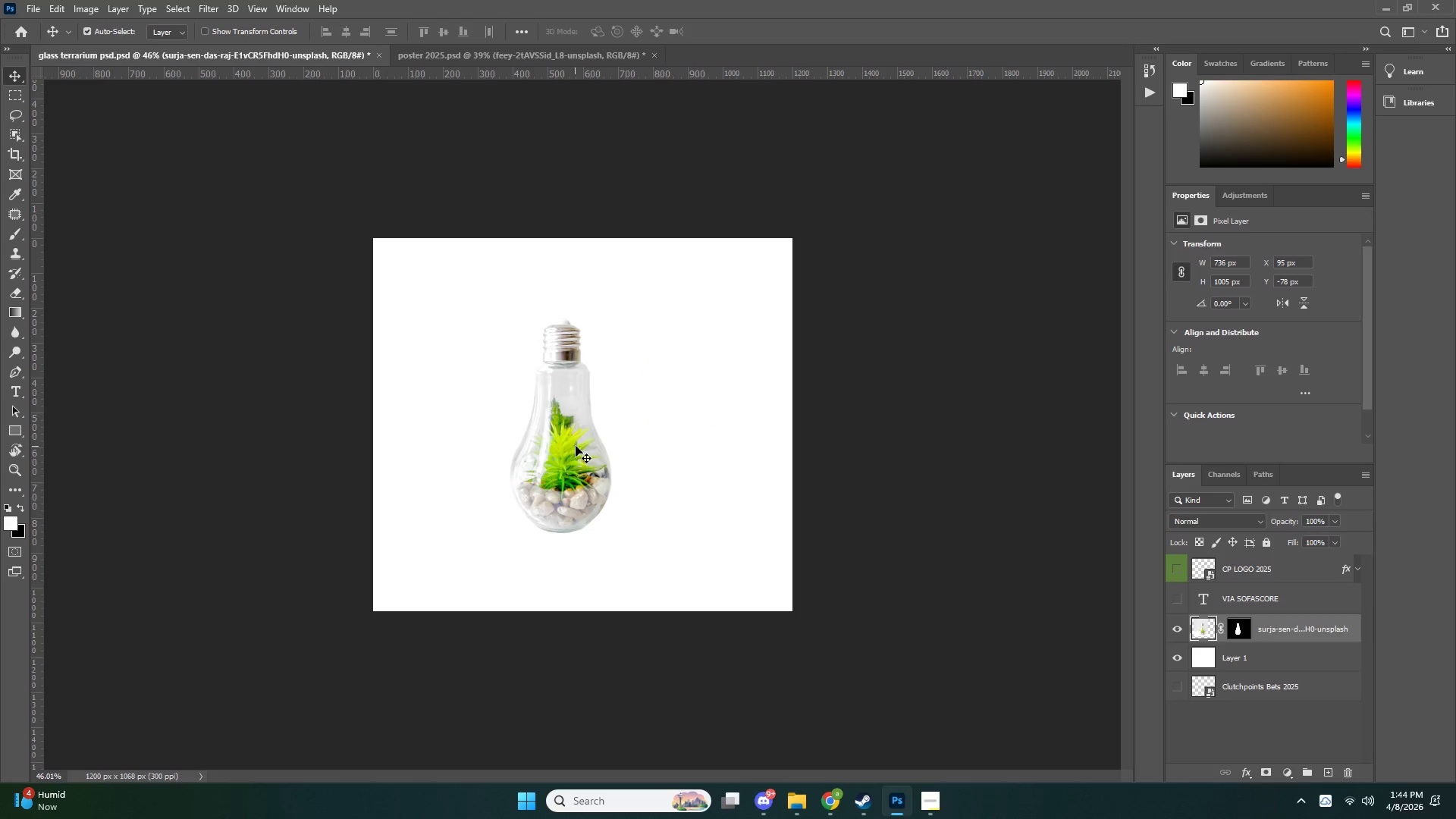 
left_click_drag(start_coordinate=[575, 446], to_coordinate=[594, 446])
 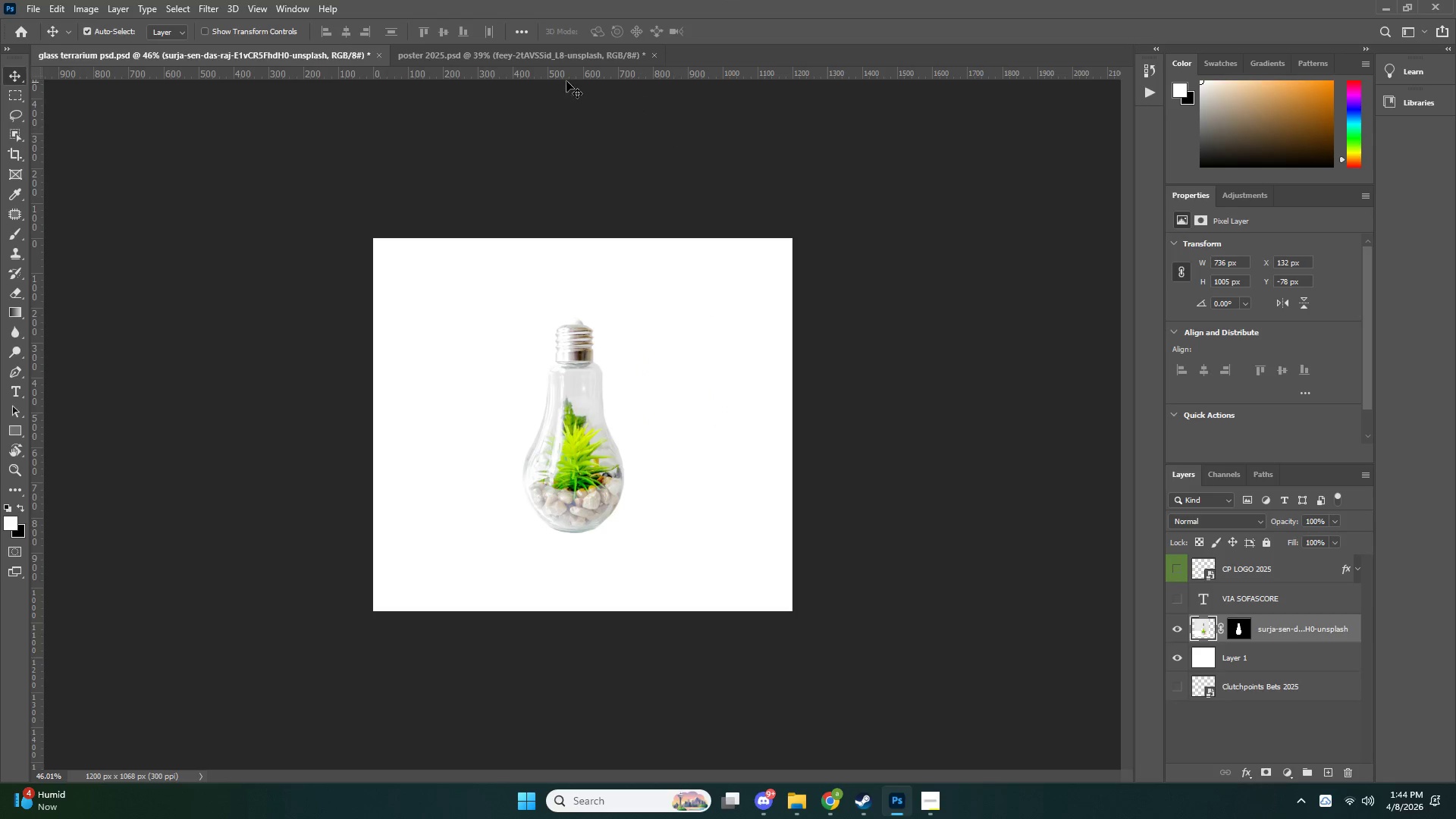 
left_click([500, 51])
 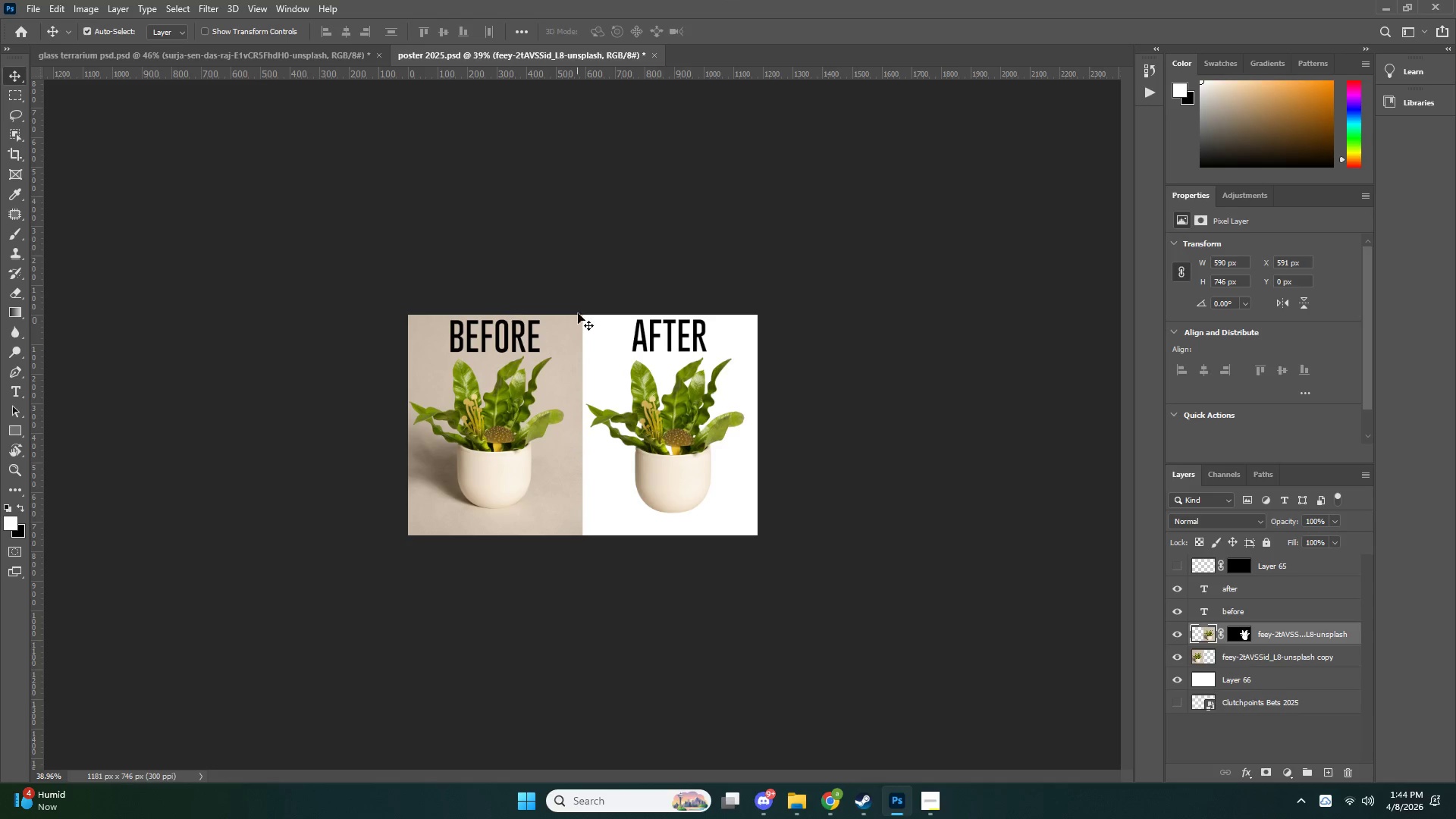 
key(Control+Shift+S)
 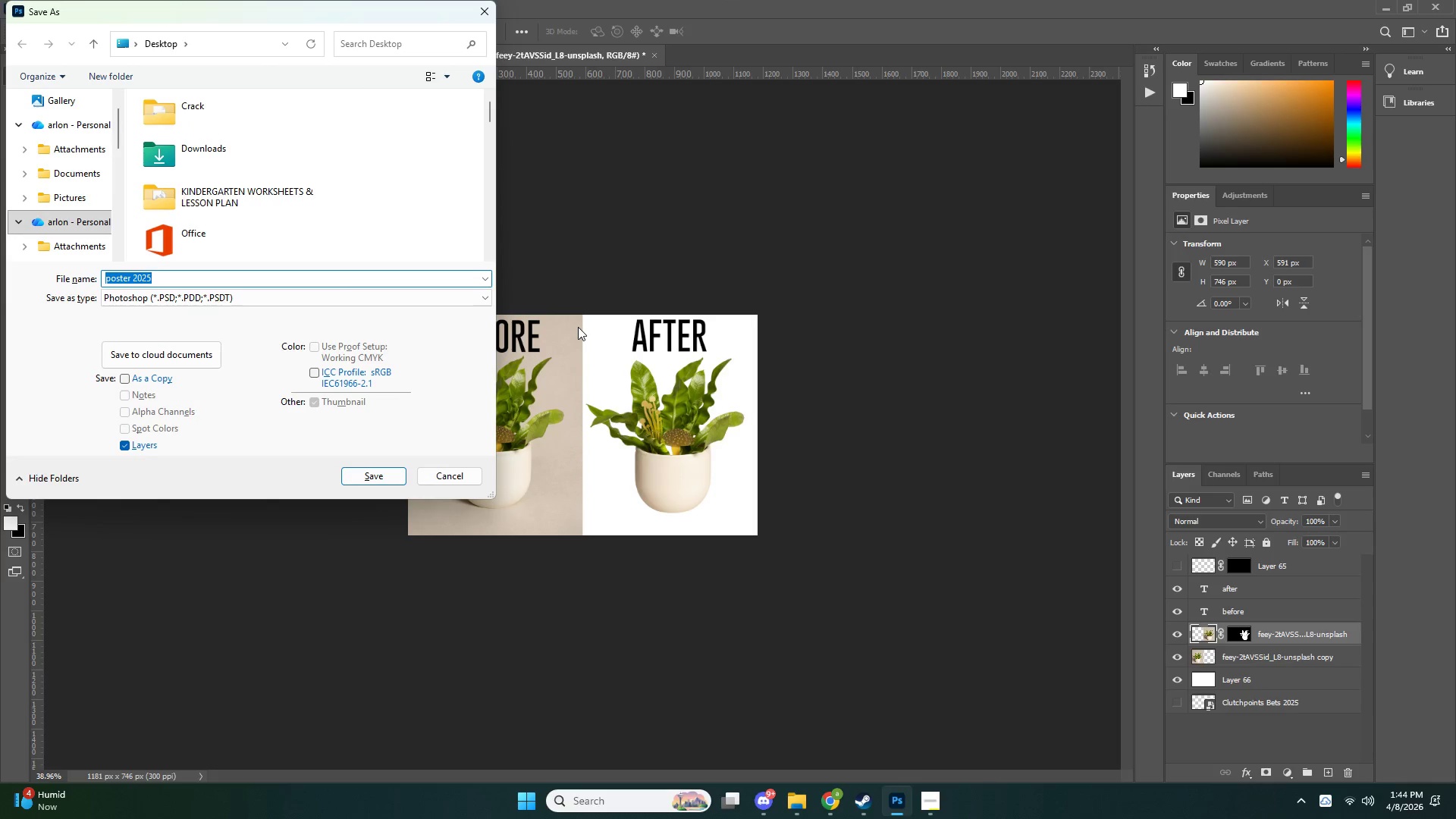 
key(Control+V)
 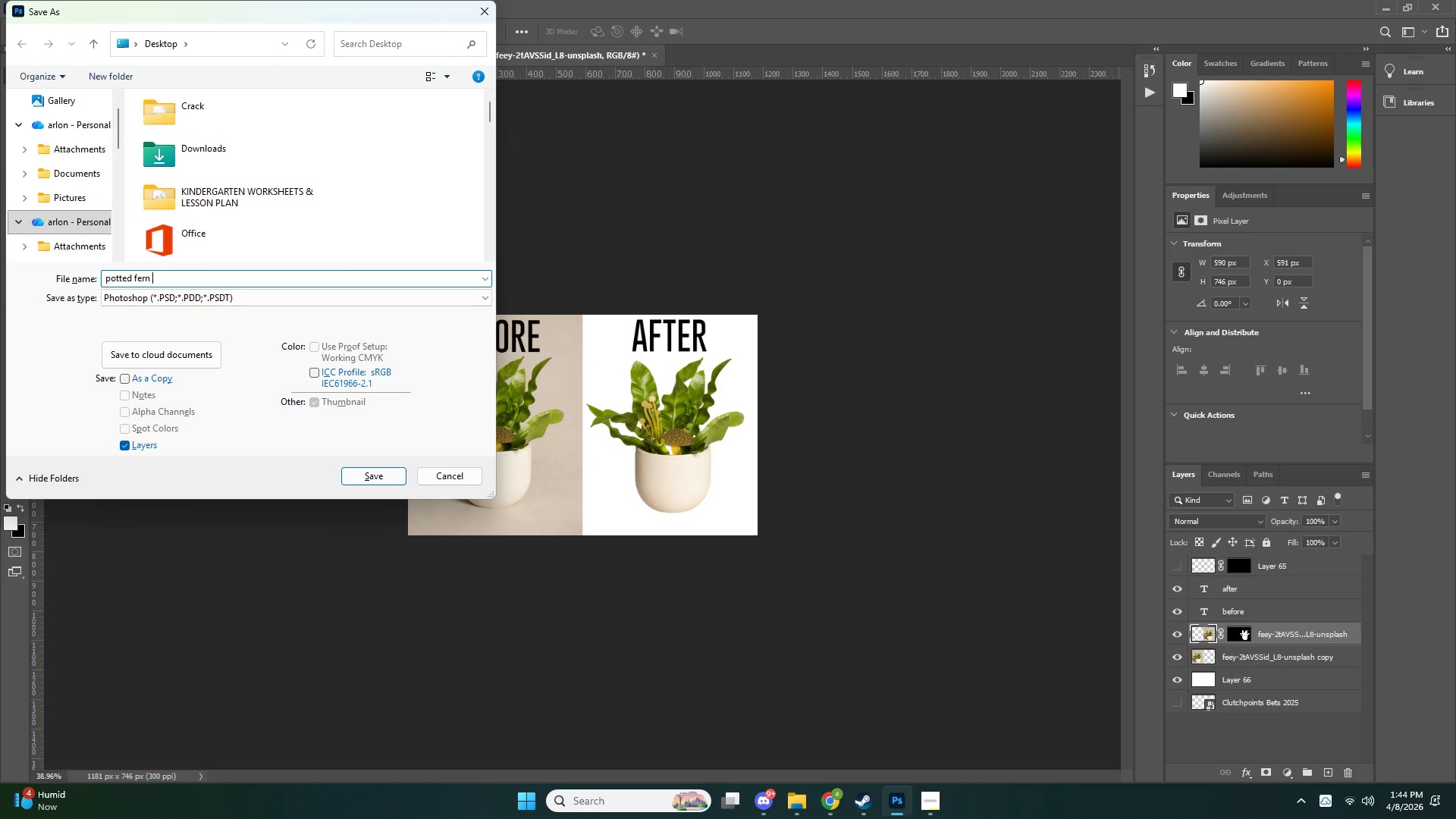 
type( psd)
 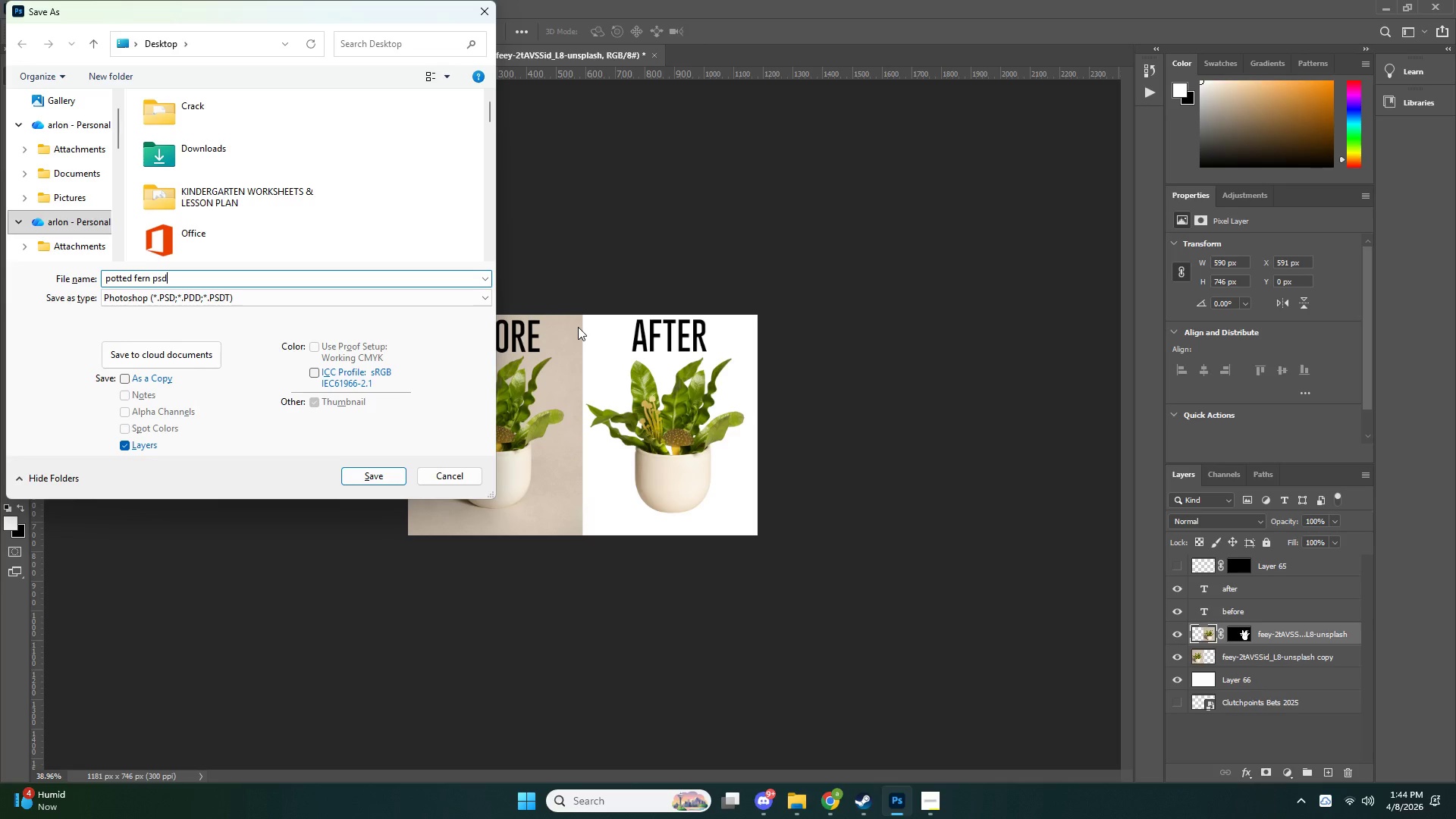 
key(Enter)
 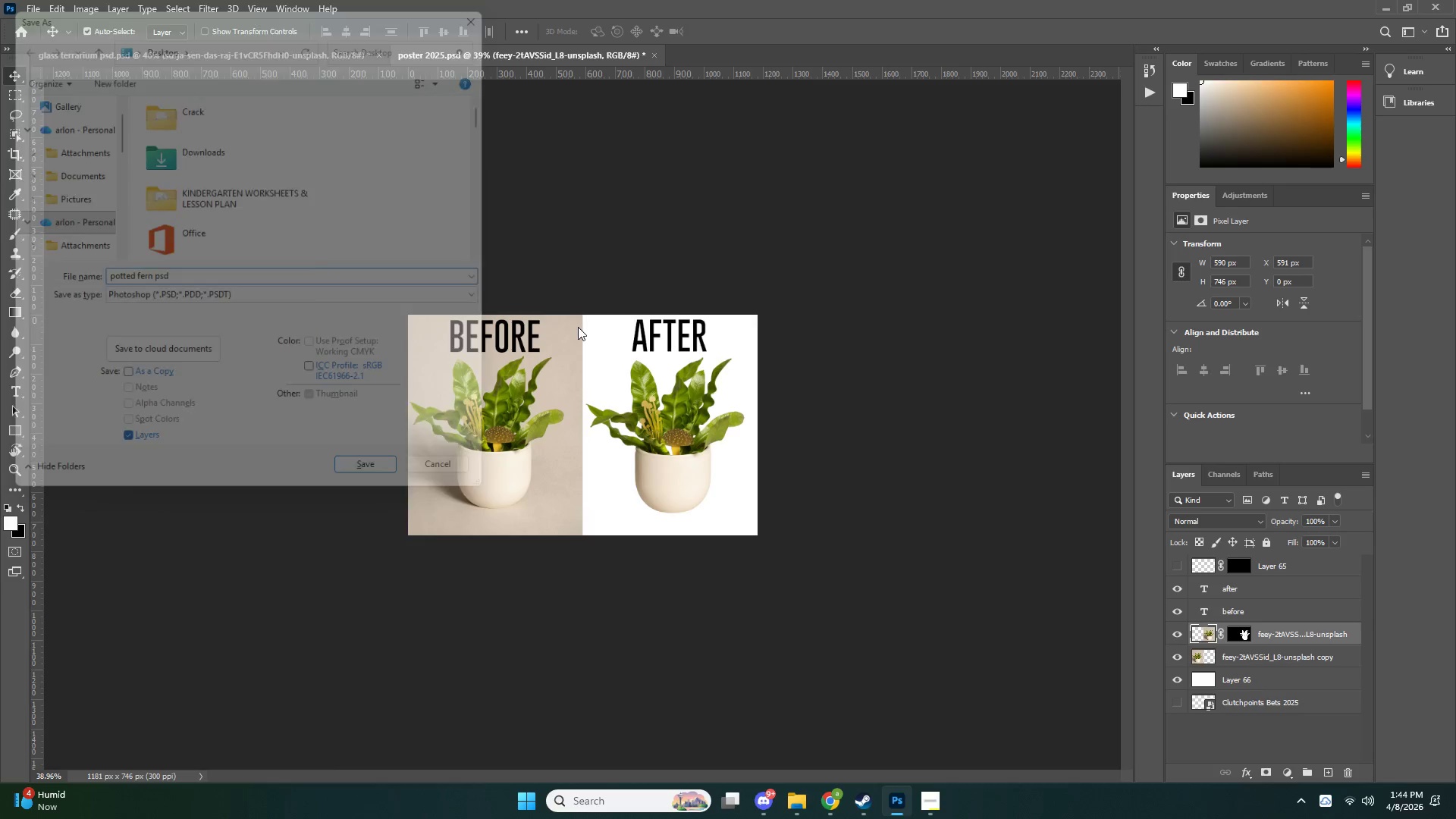 
key(Enter)
 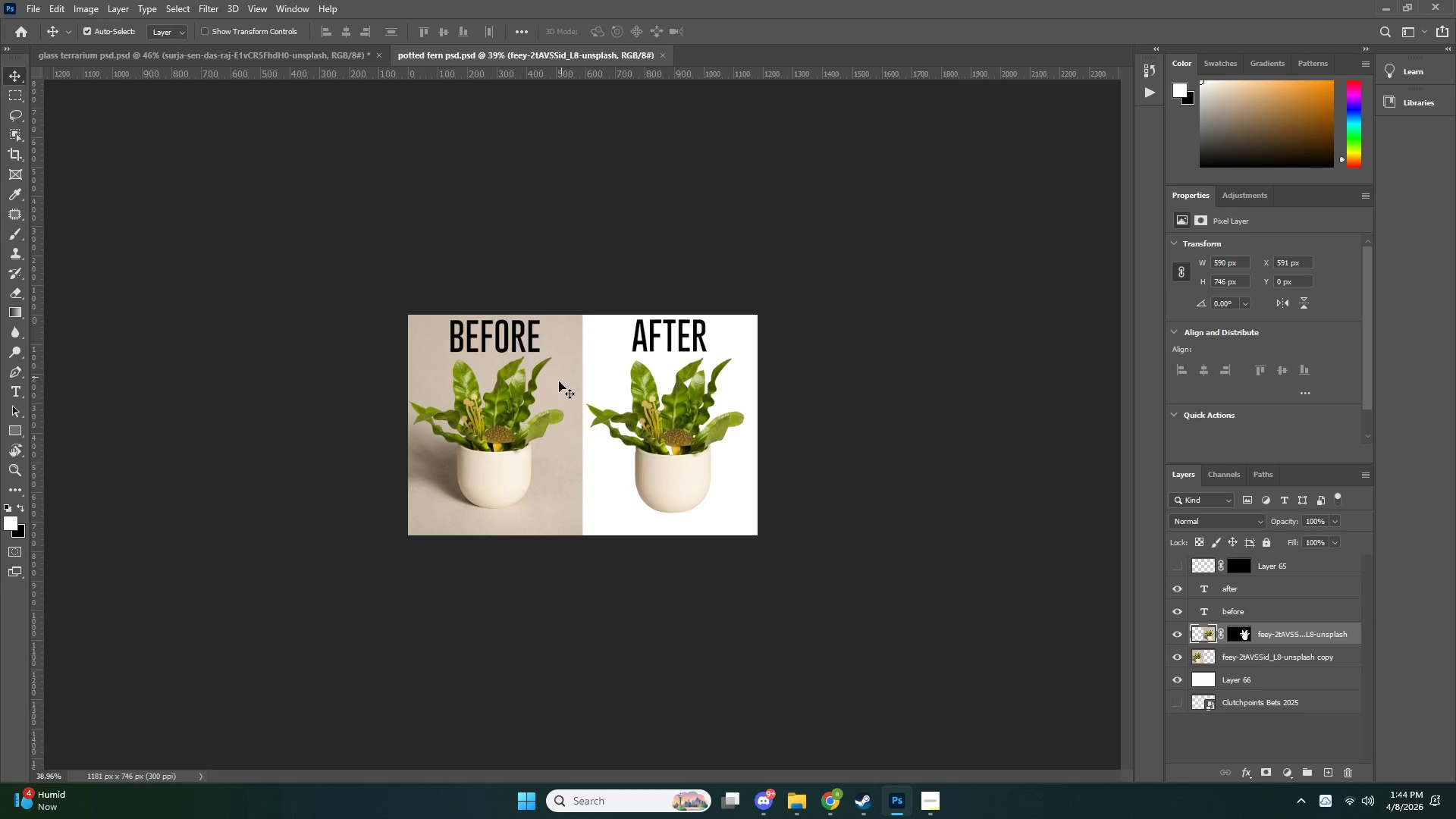 
type(xzv)
 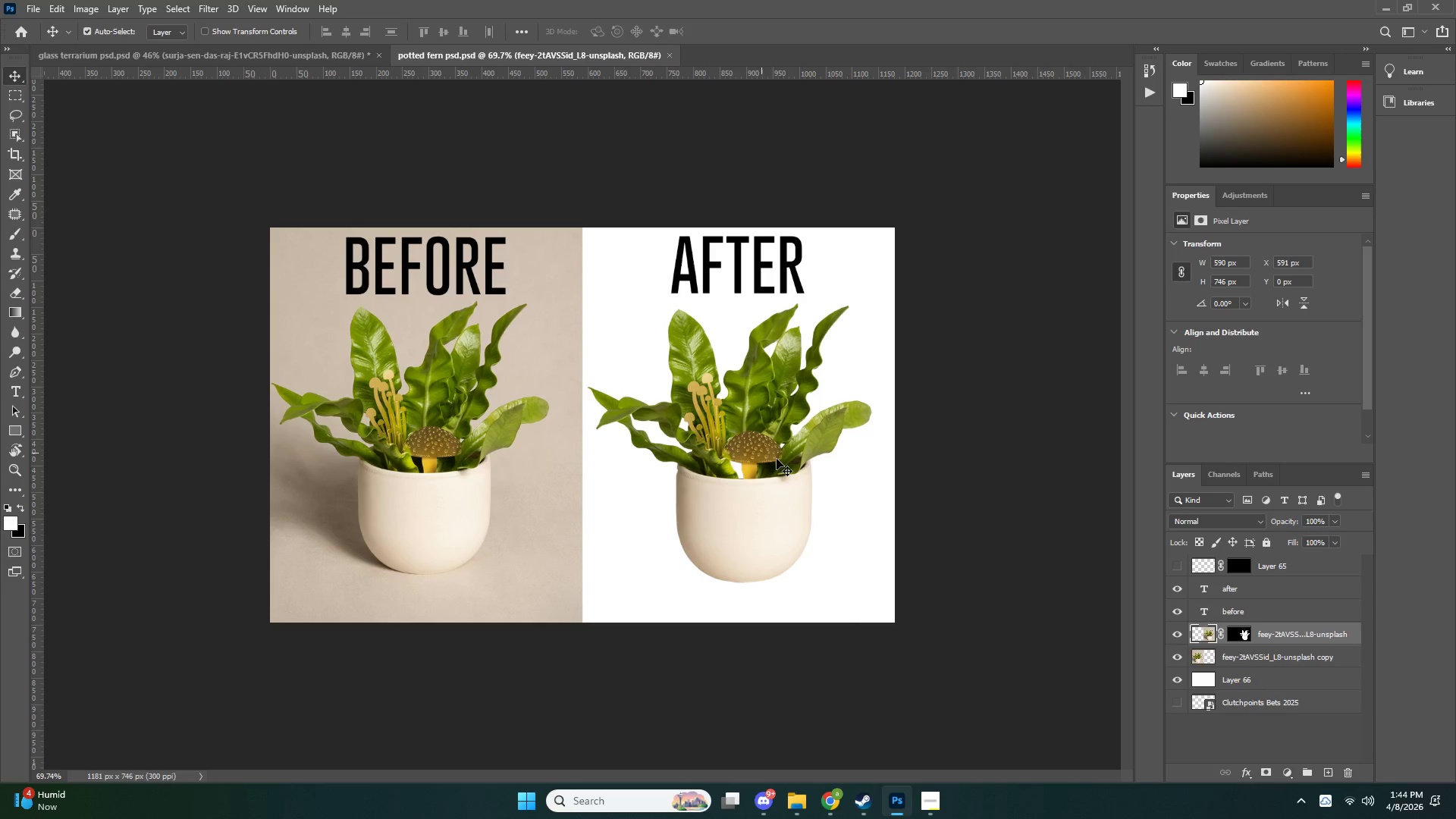 
left_click_drag(start_coordinate=[593, 406], to_coordinate=[635, 405])
 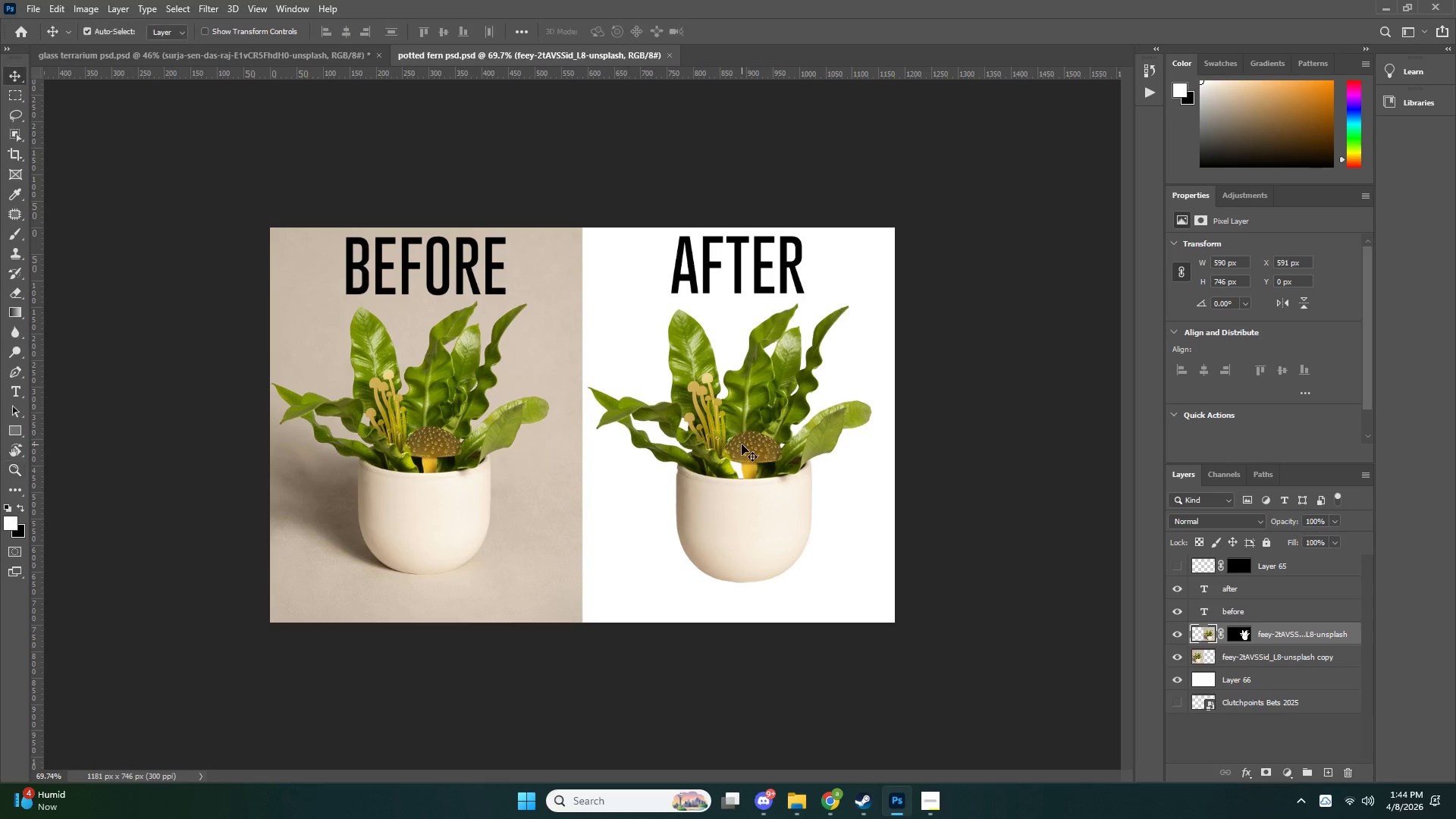 
left_click([742, 444])
 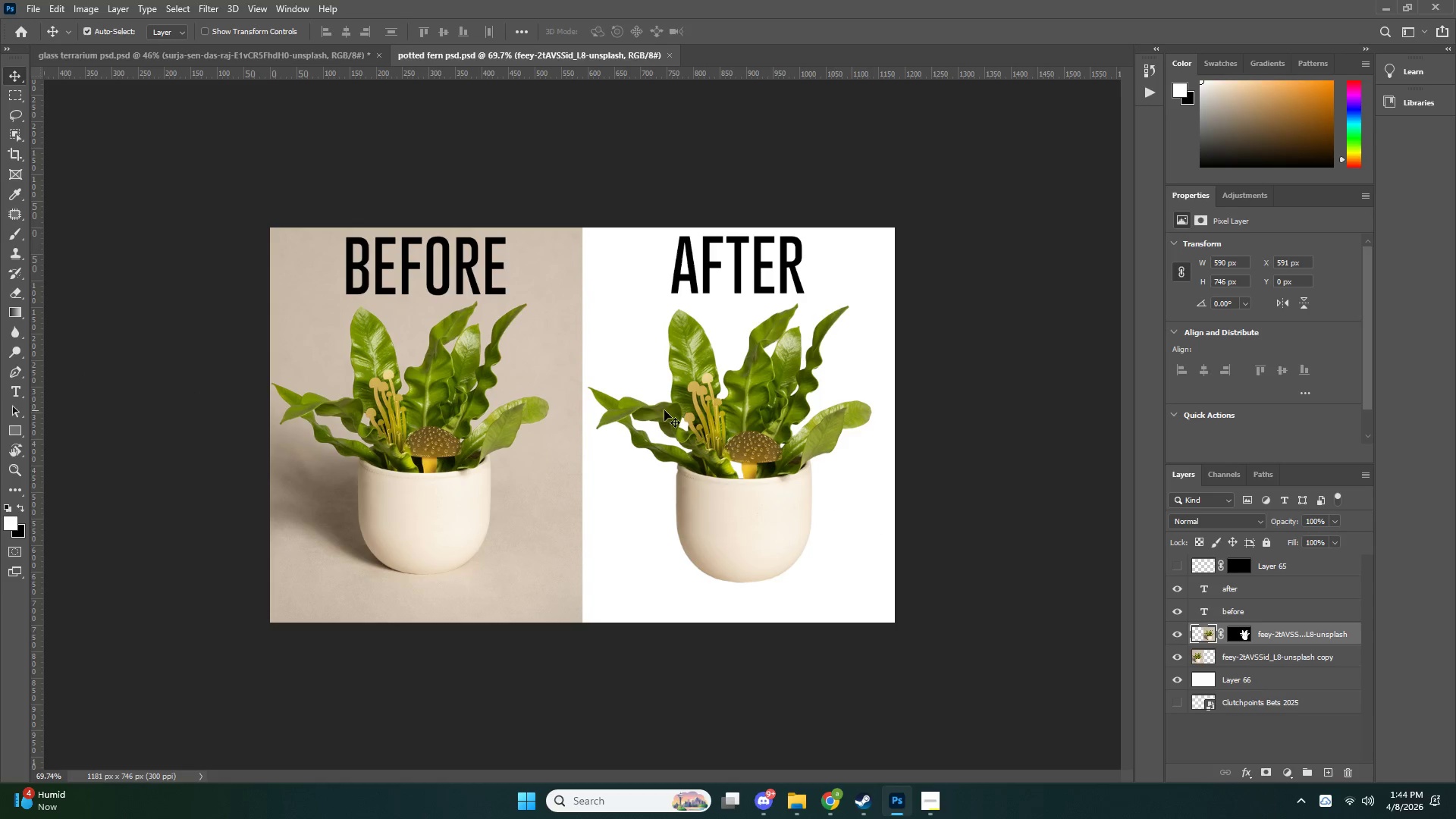 
left_click([440, 451])
 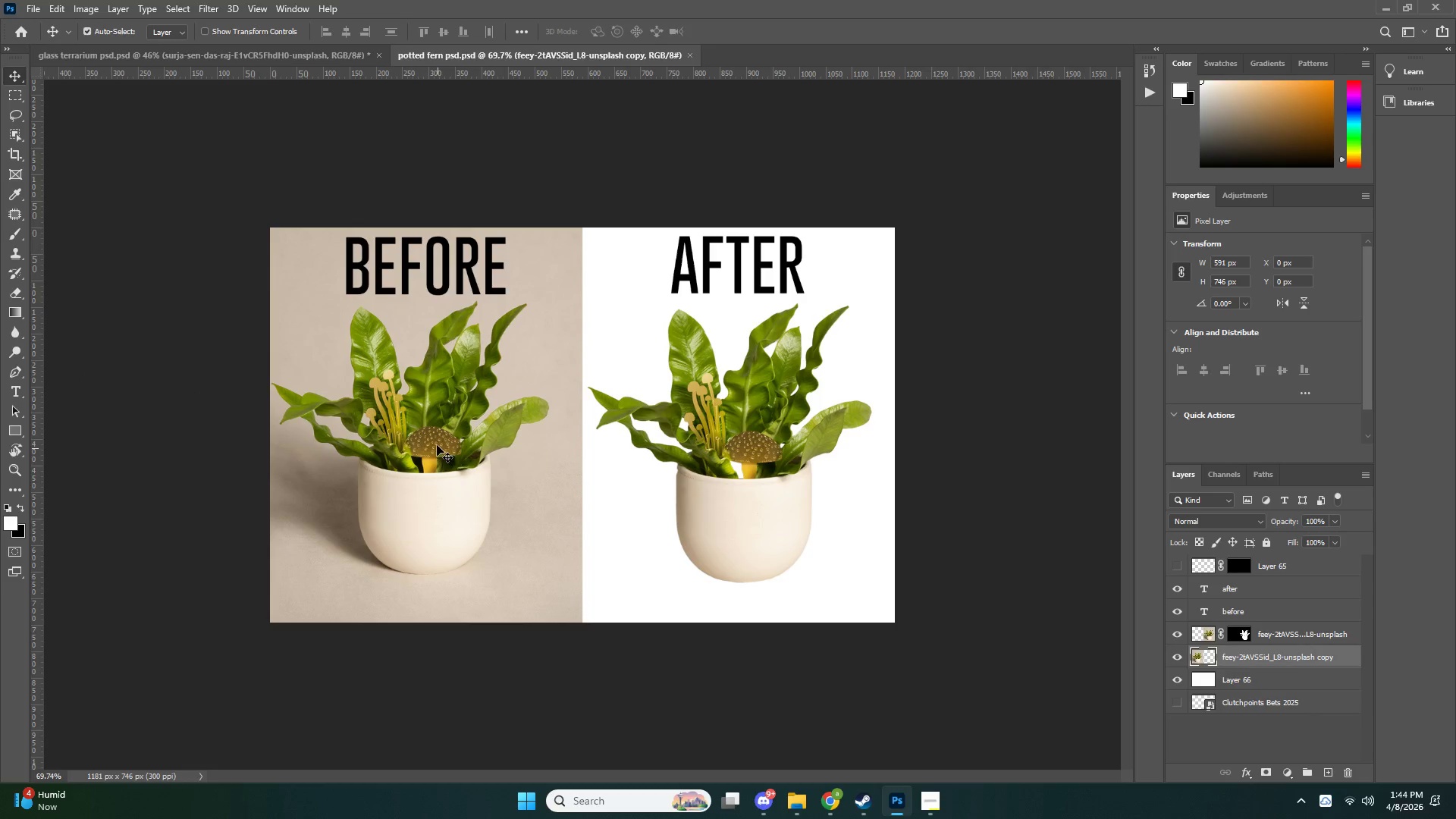 
key(Delete)
 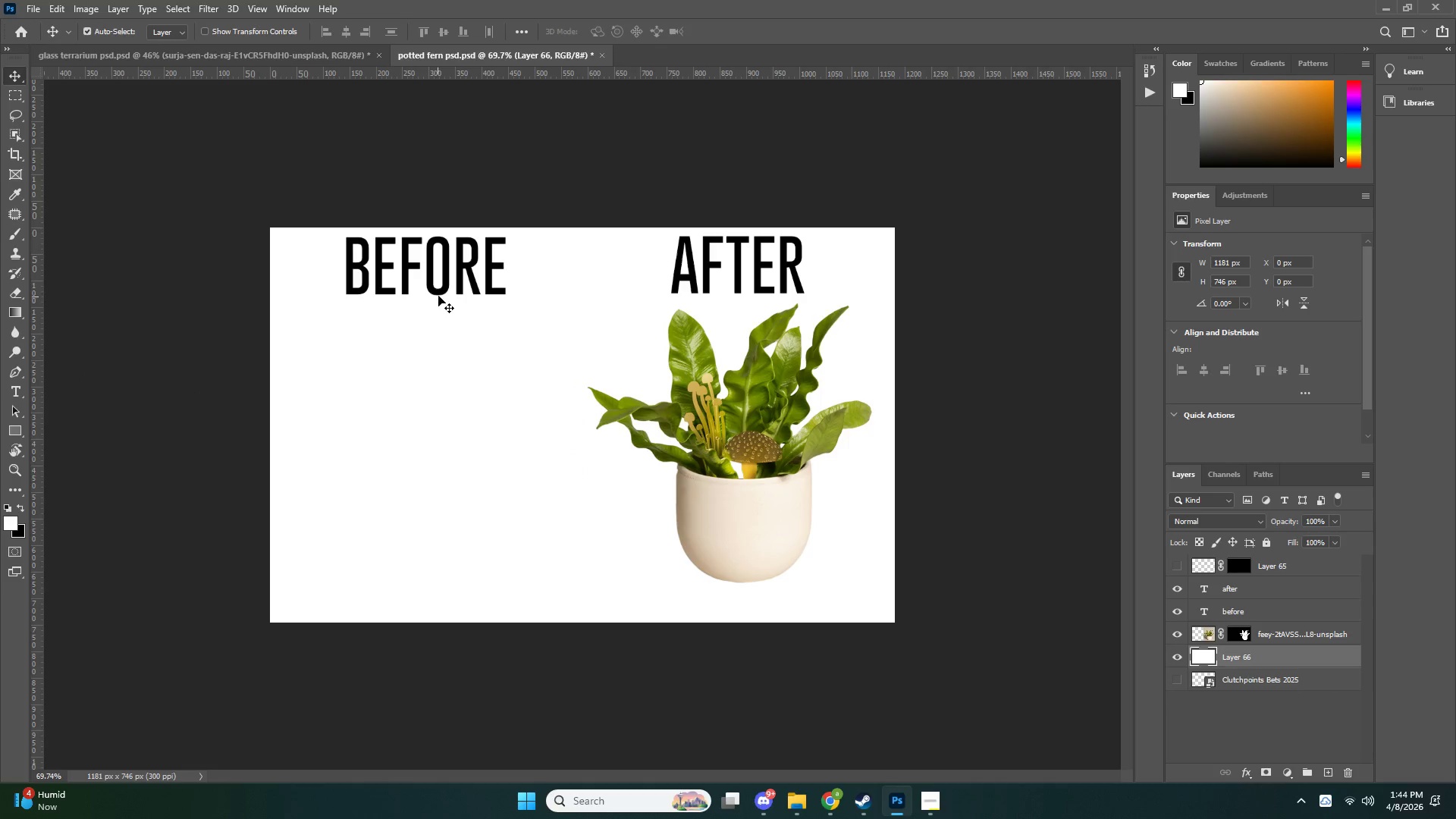 
left_click([440, 287])
 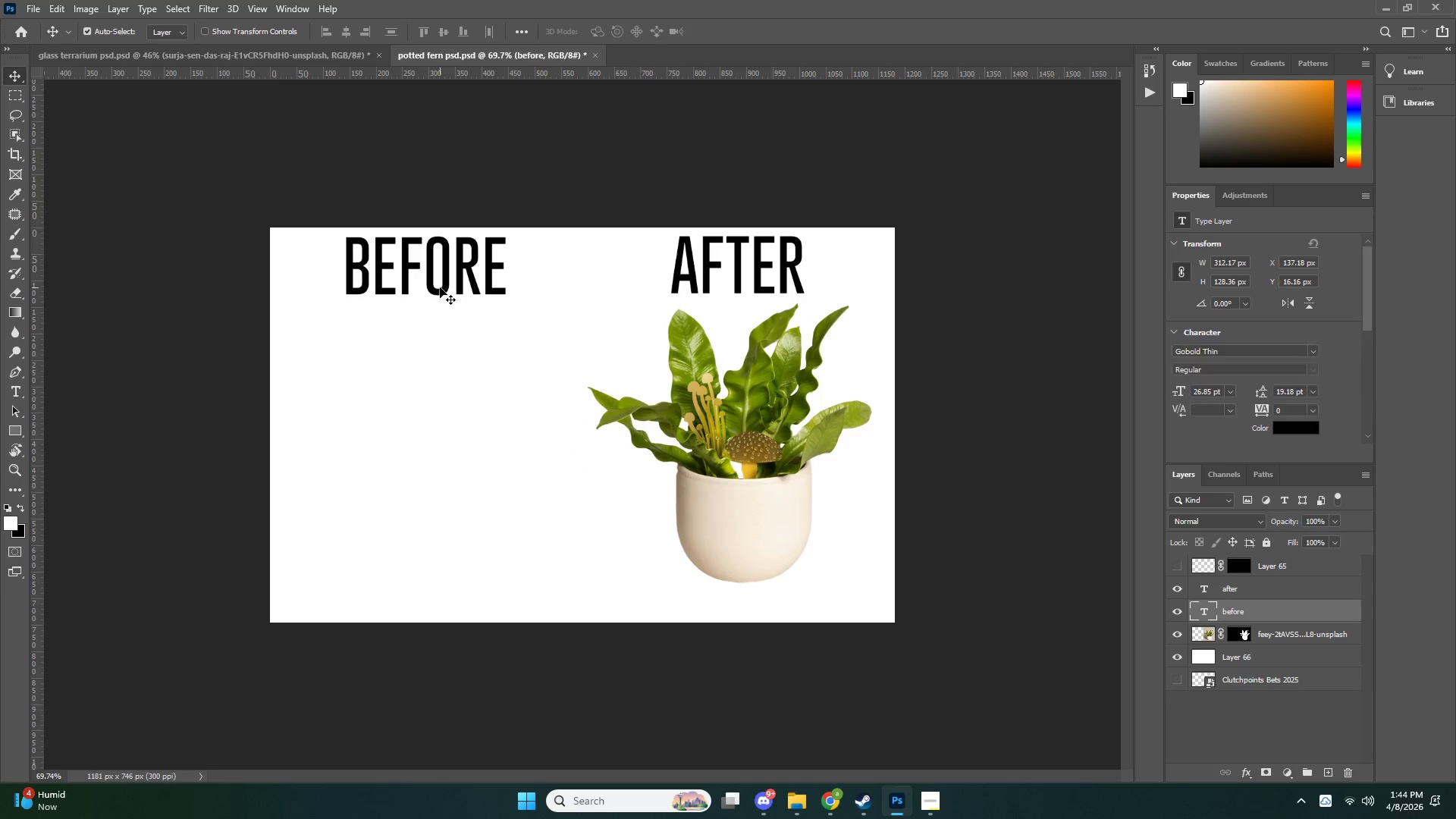 
key(Delete)
 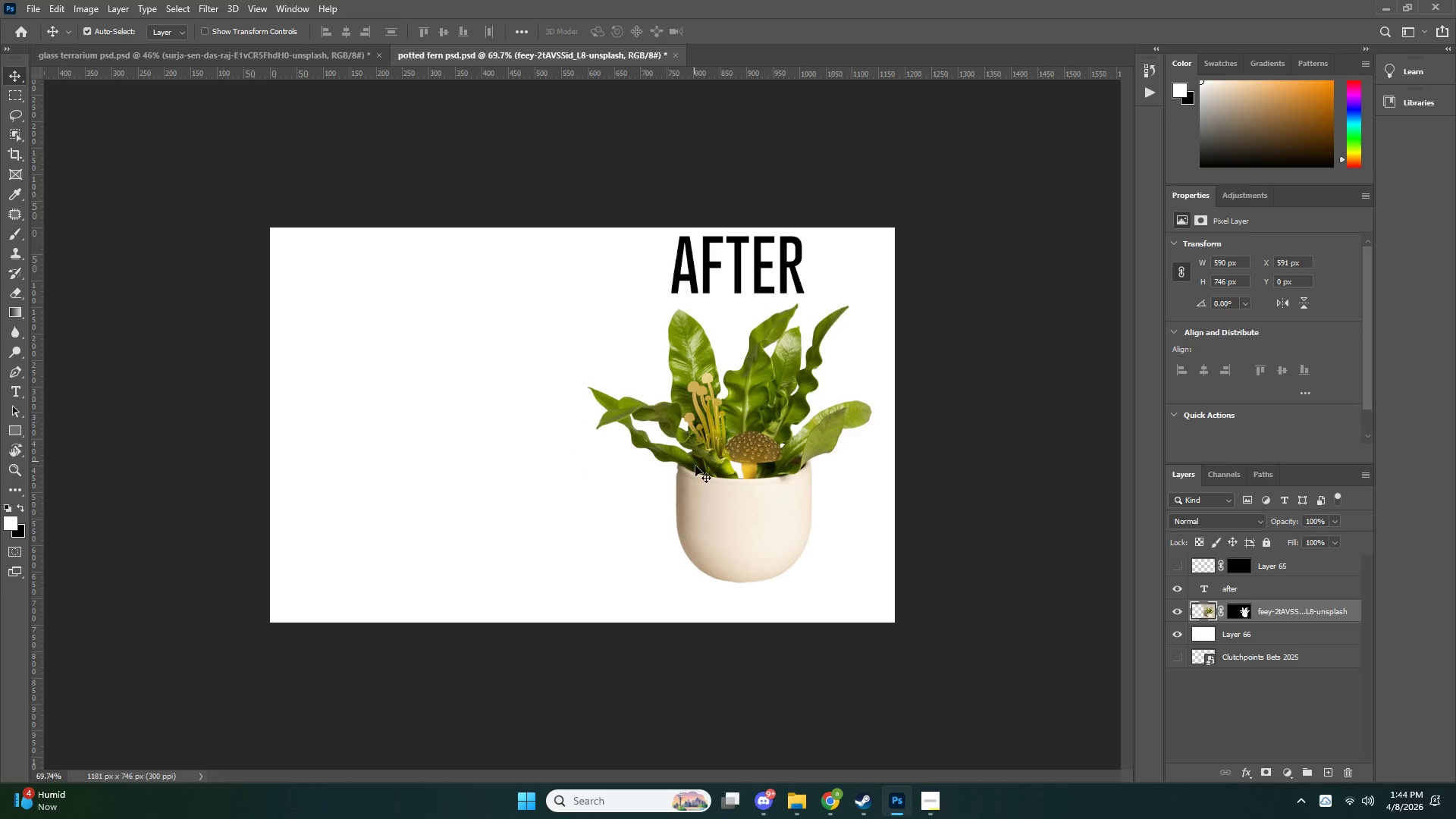 
left_click_drag(start_coordinate=[730, 491], to_coordinate=[723, 488])
 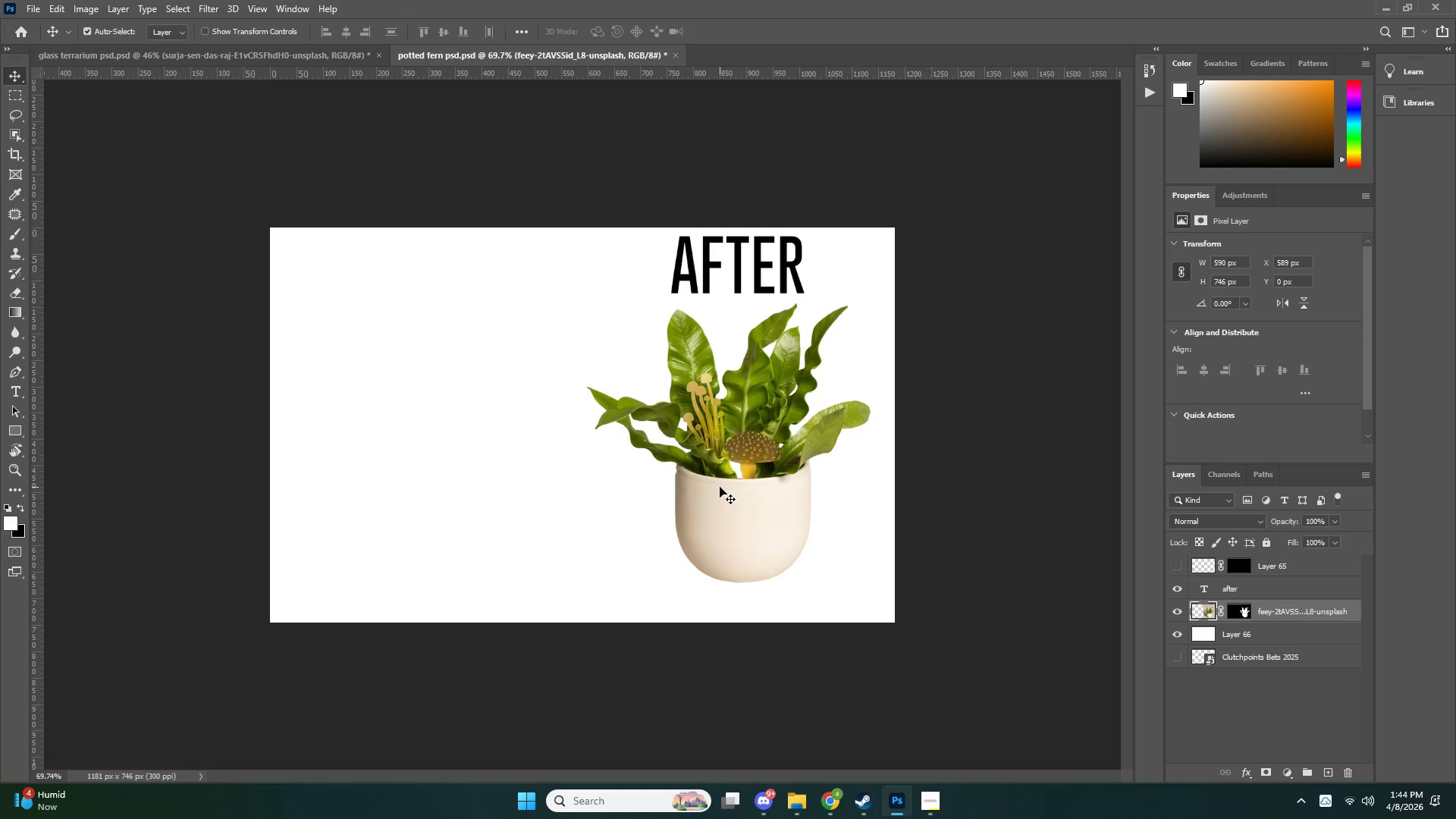 
left_click_drag(start_coordinate=[720, 487], to_coordinate=[625, 478])
 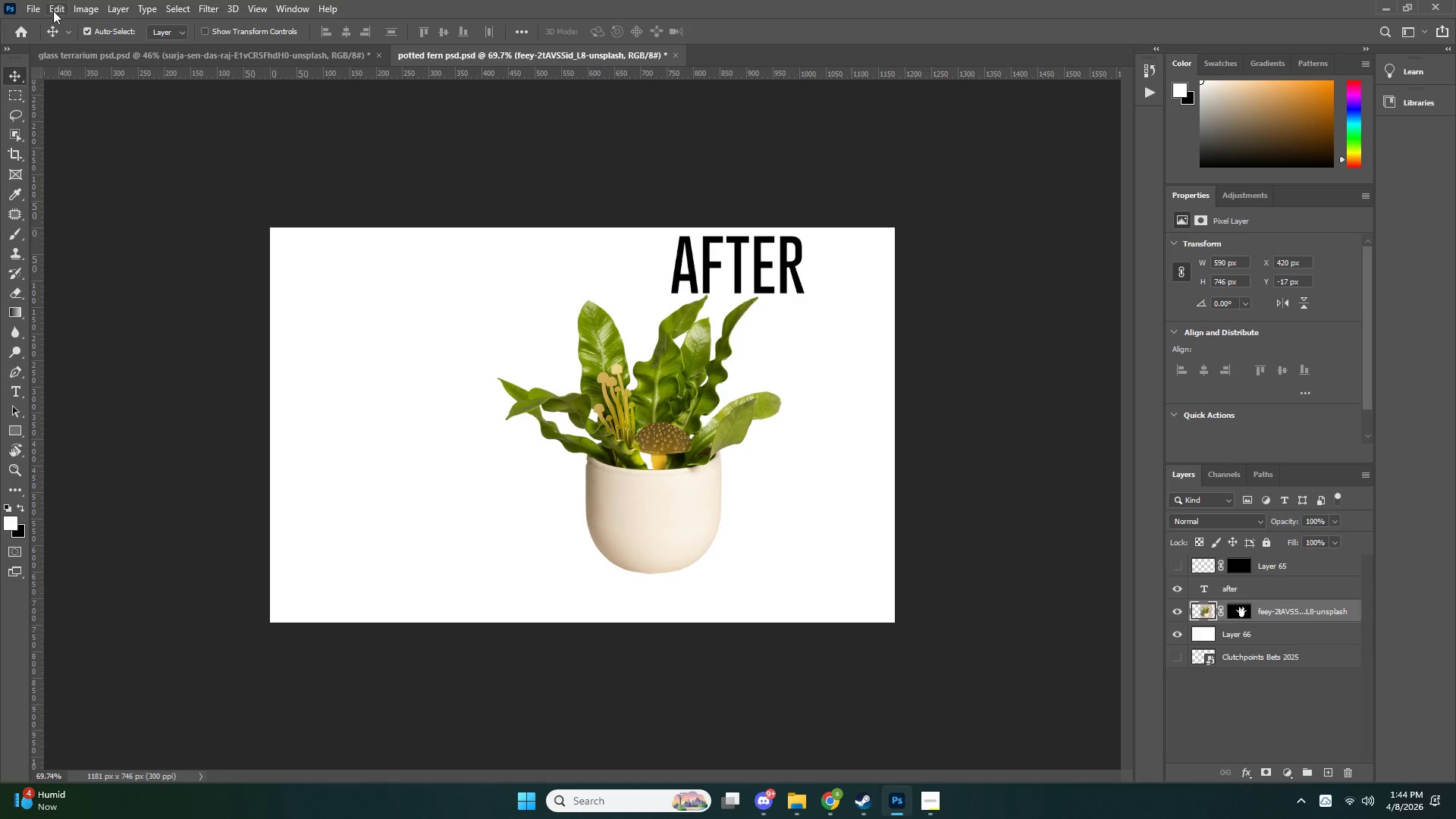 
left_click([30, 6])
 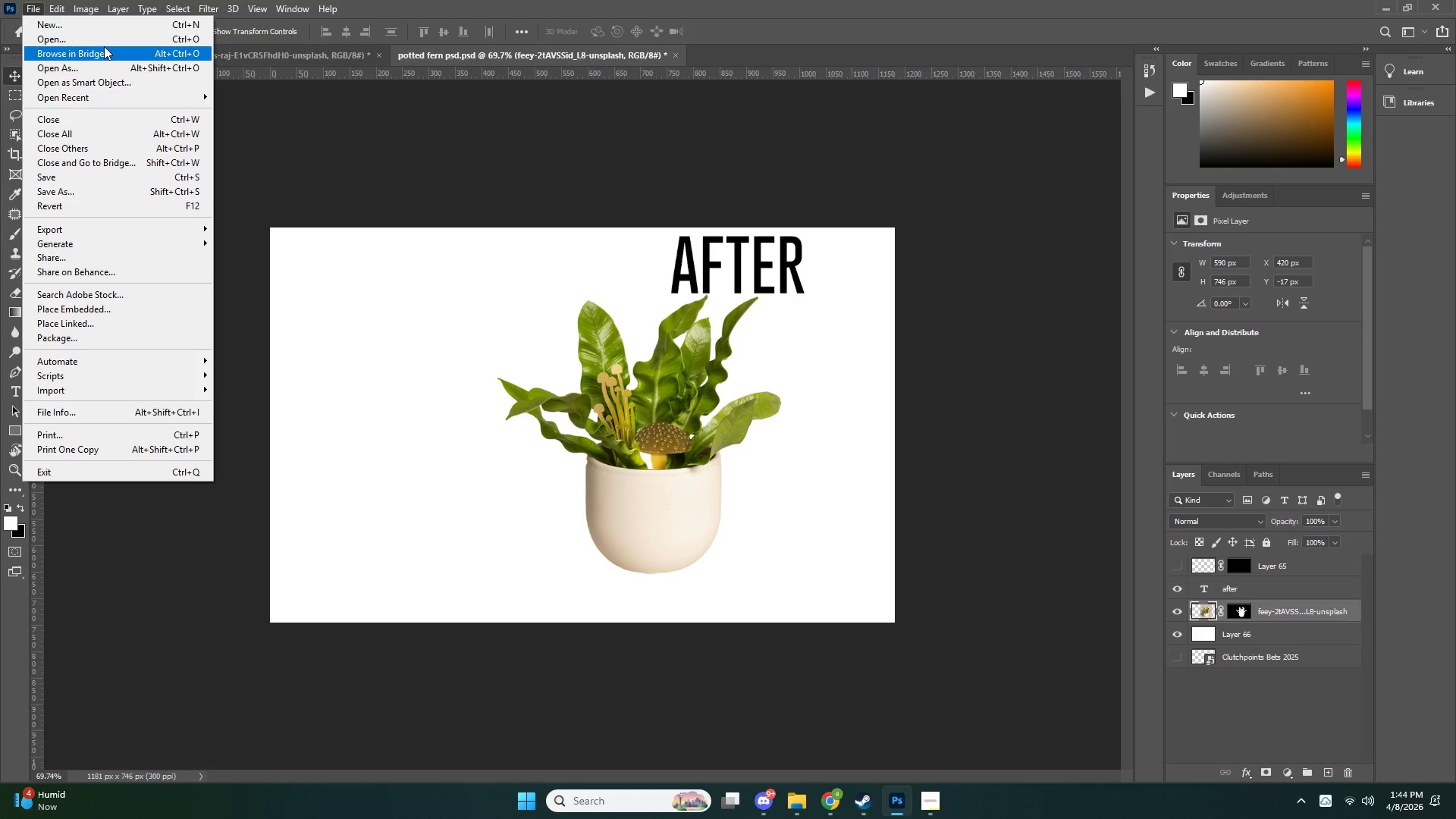 
left_click([99, 39])
 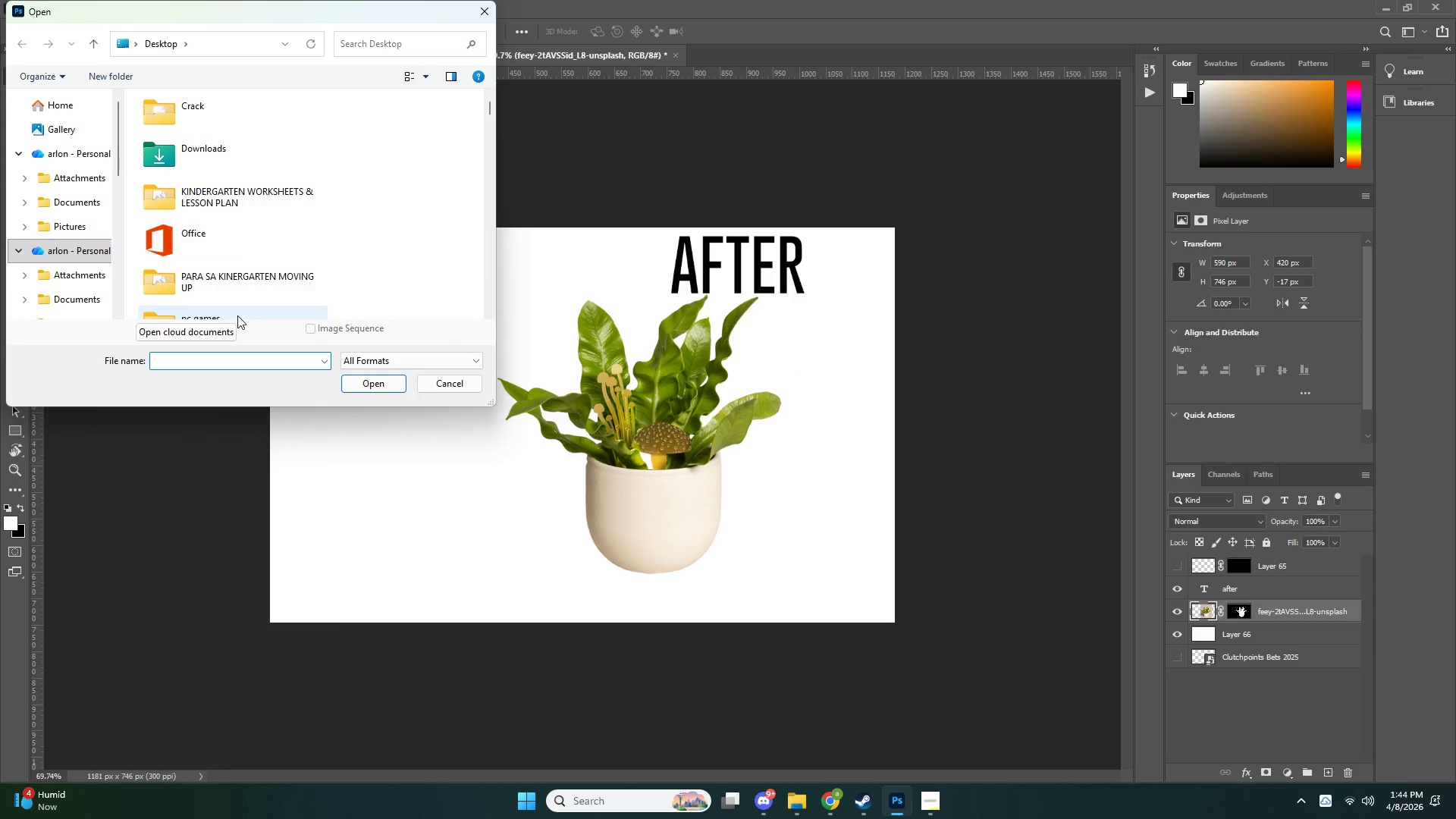 
type(po)
 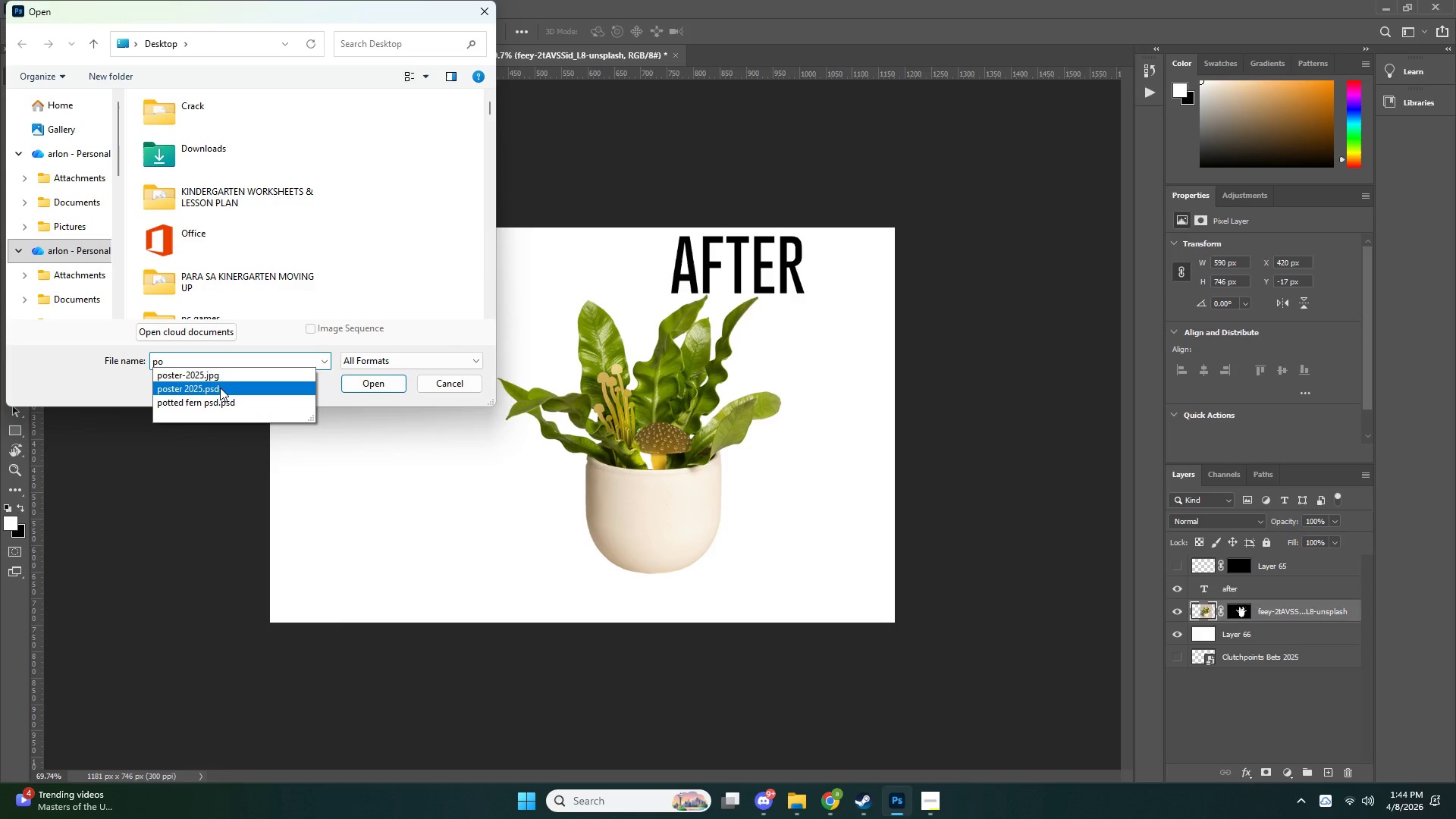 
double_click([220, 388])
 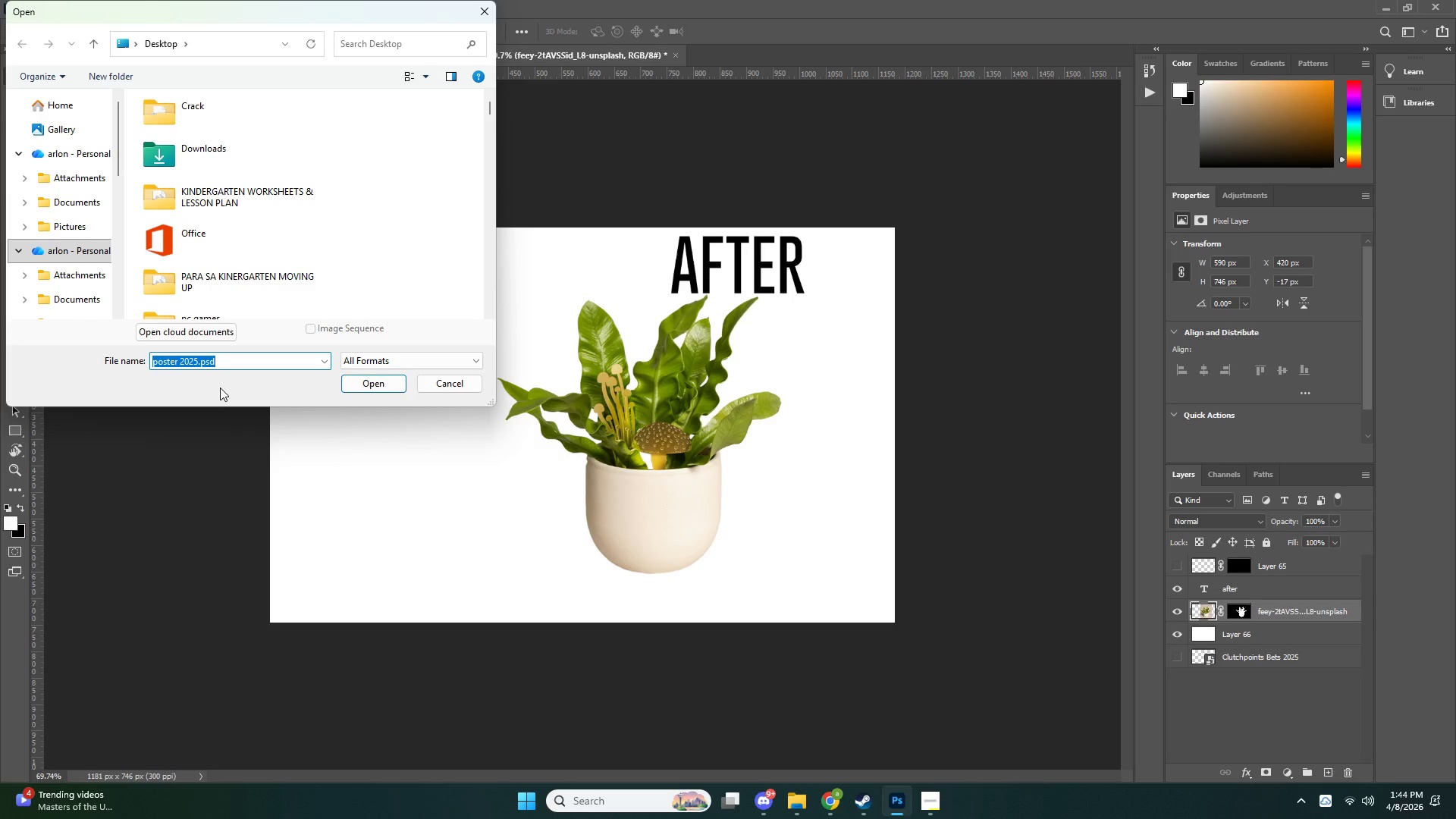 
key(Enter)
 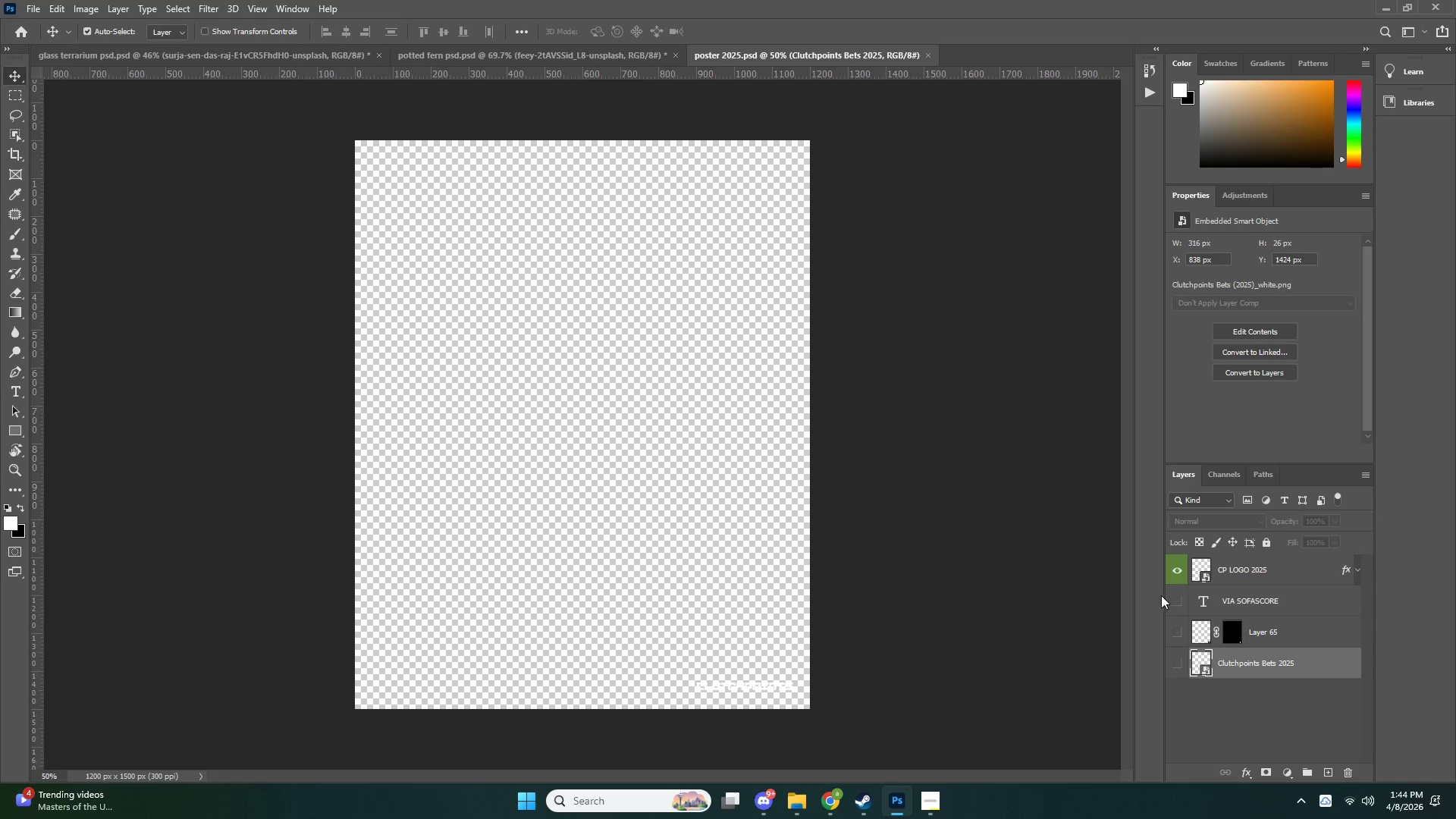 
left_click([1253, 581])
 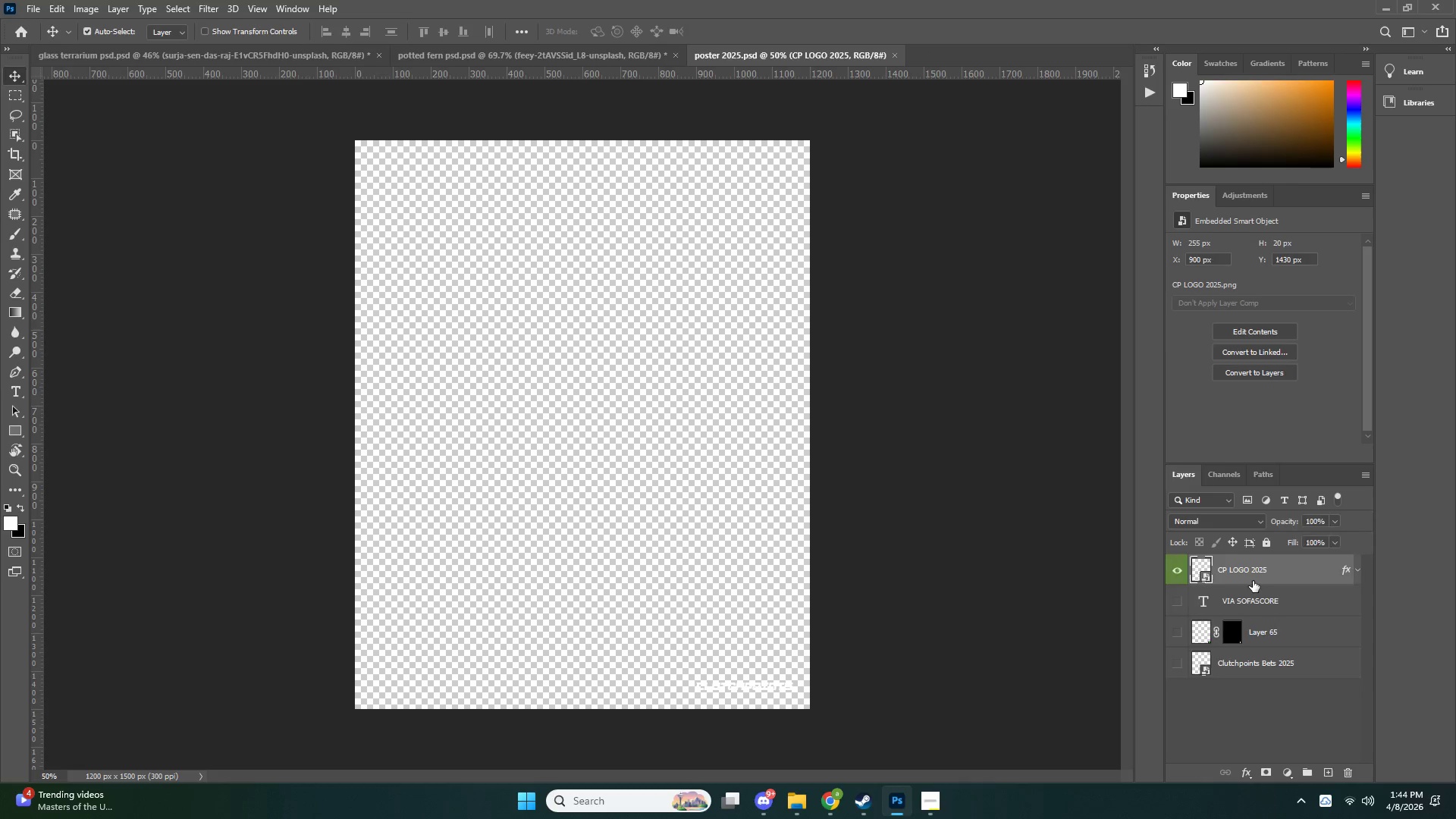 
key(Delete)
 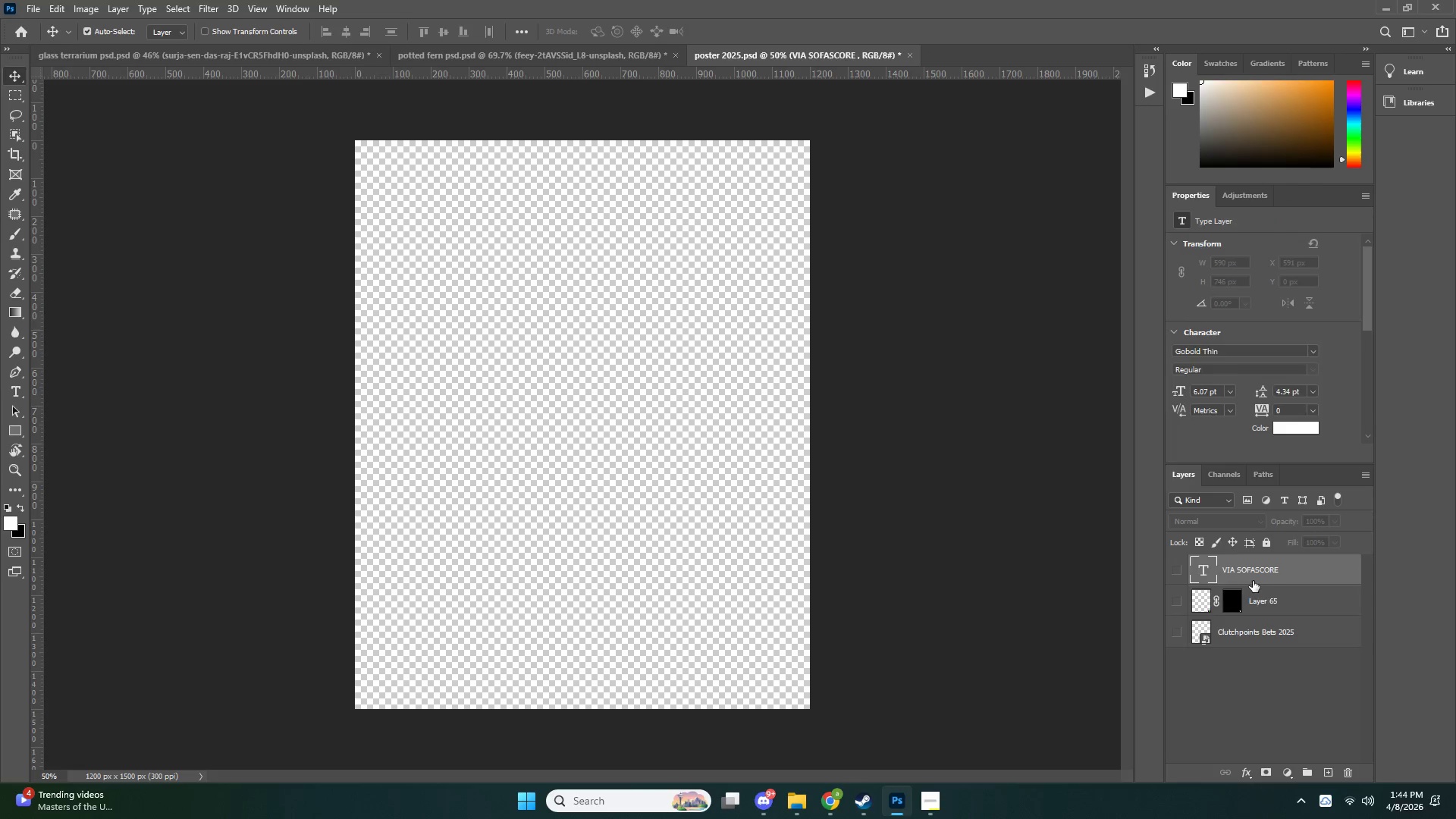 
key(Delete)
 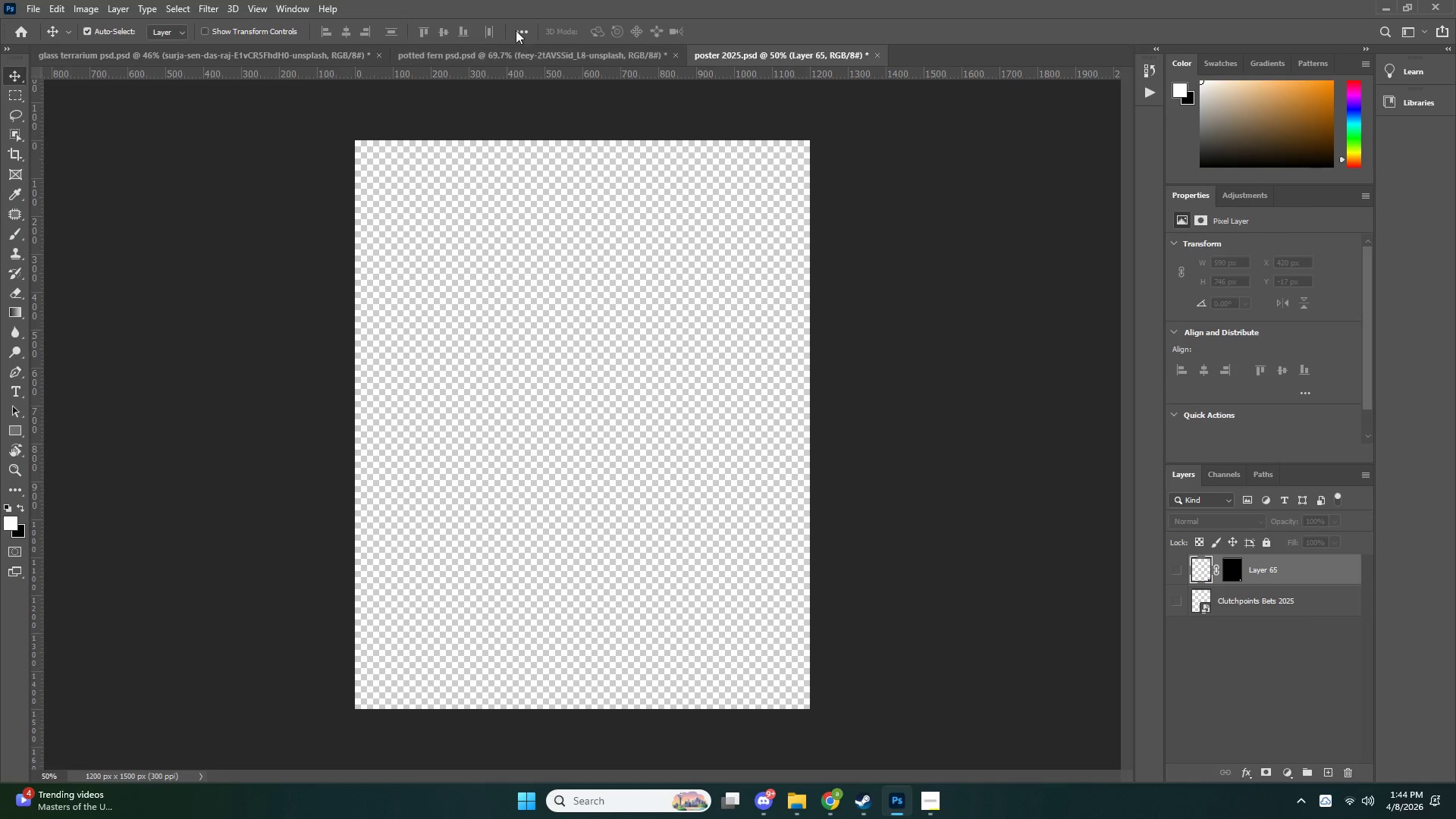 
left_click([529, 58])
 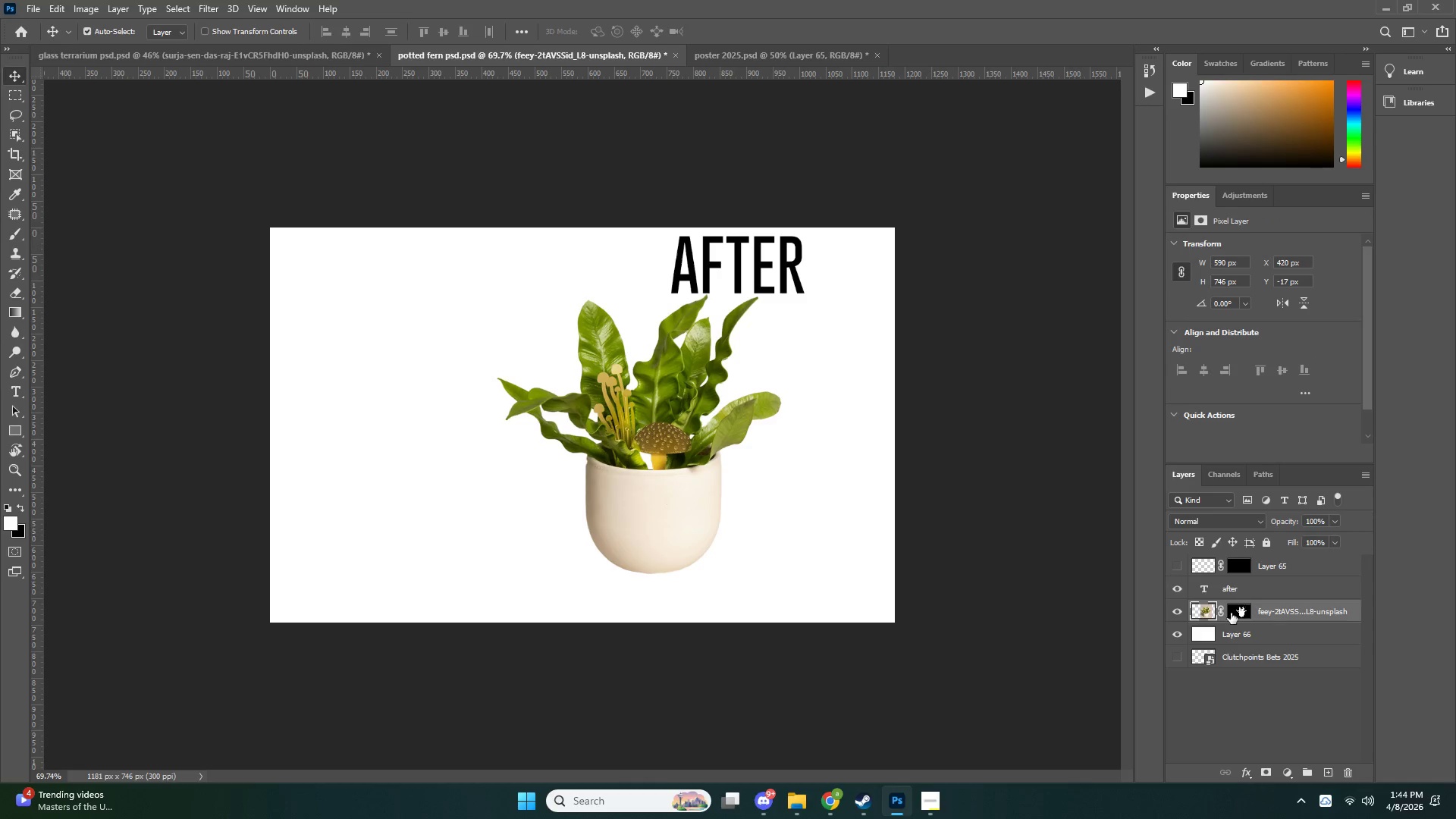 
left_click_drag(start_coordinate=[1269, 613], to_coordinate=[576, 407])
 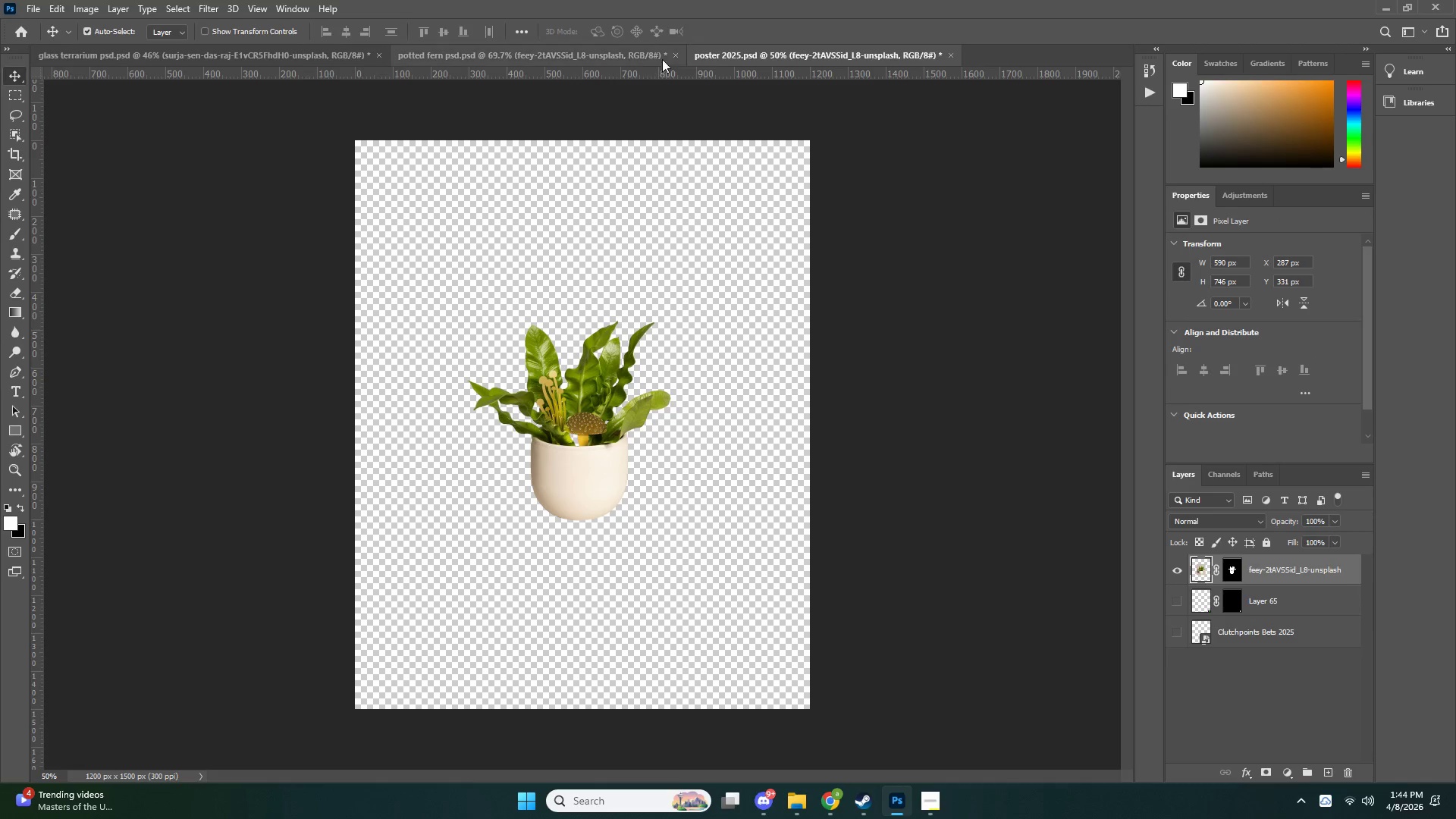 
left_click([674, 54])
 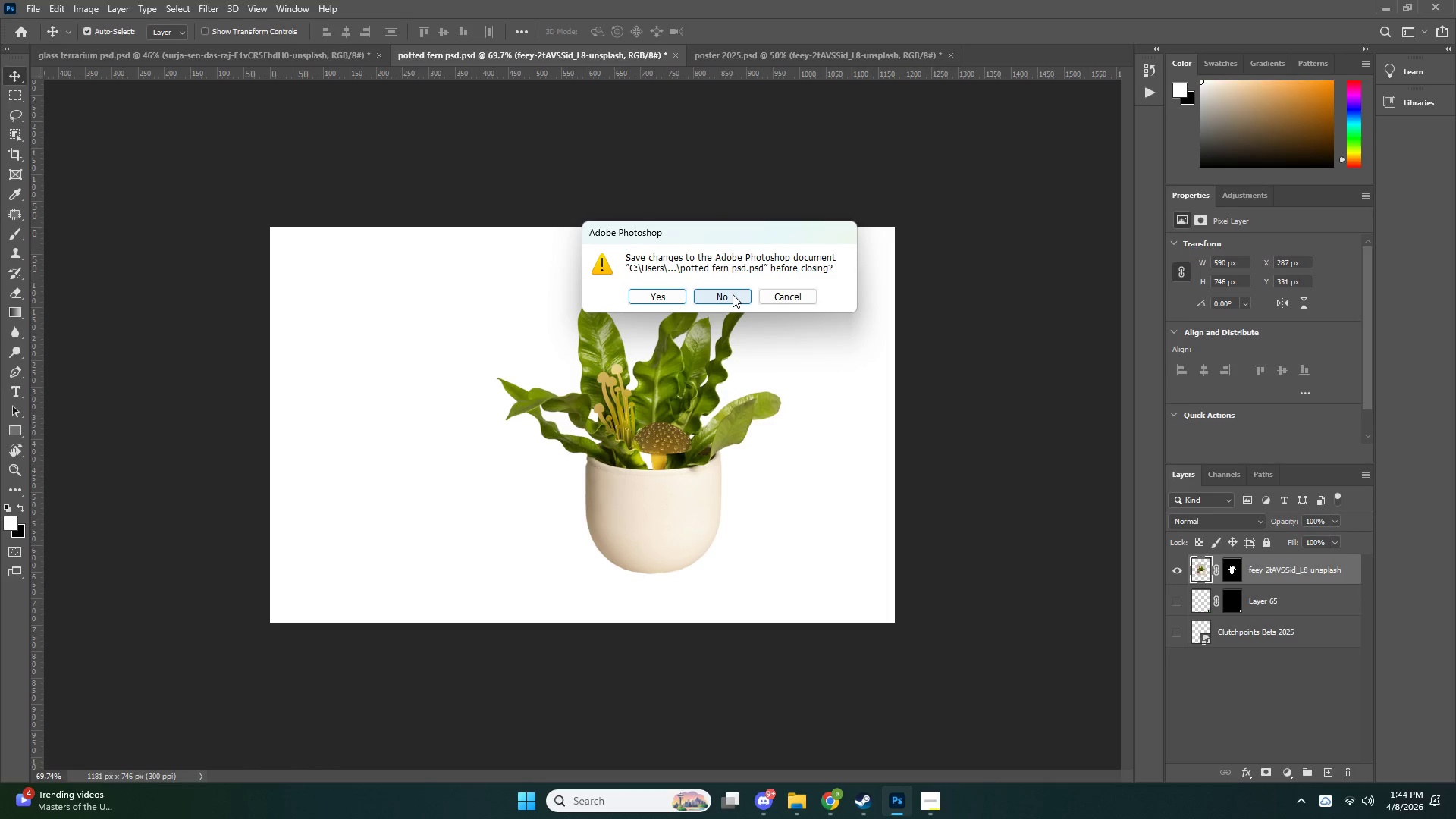 
left_click([733, 294])
 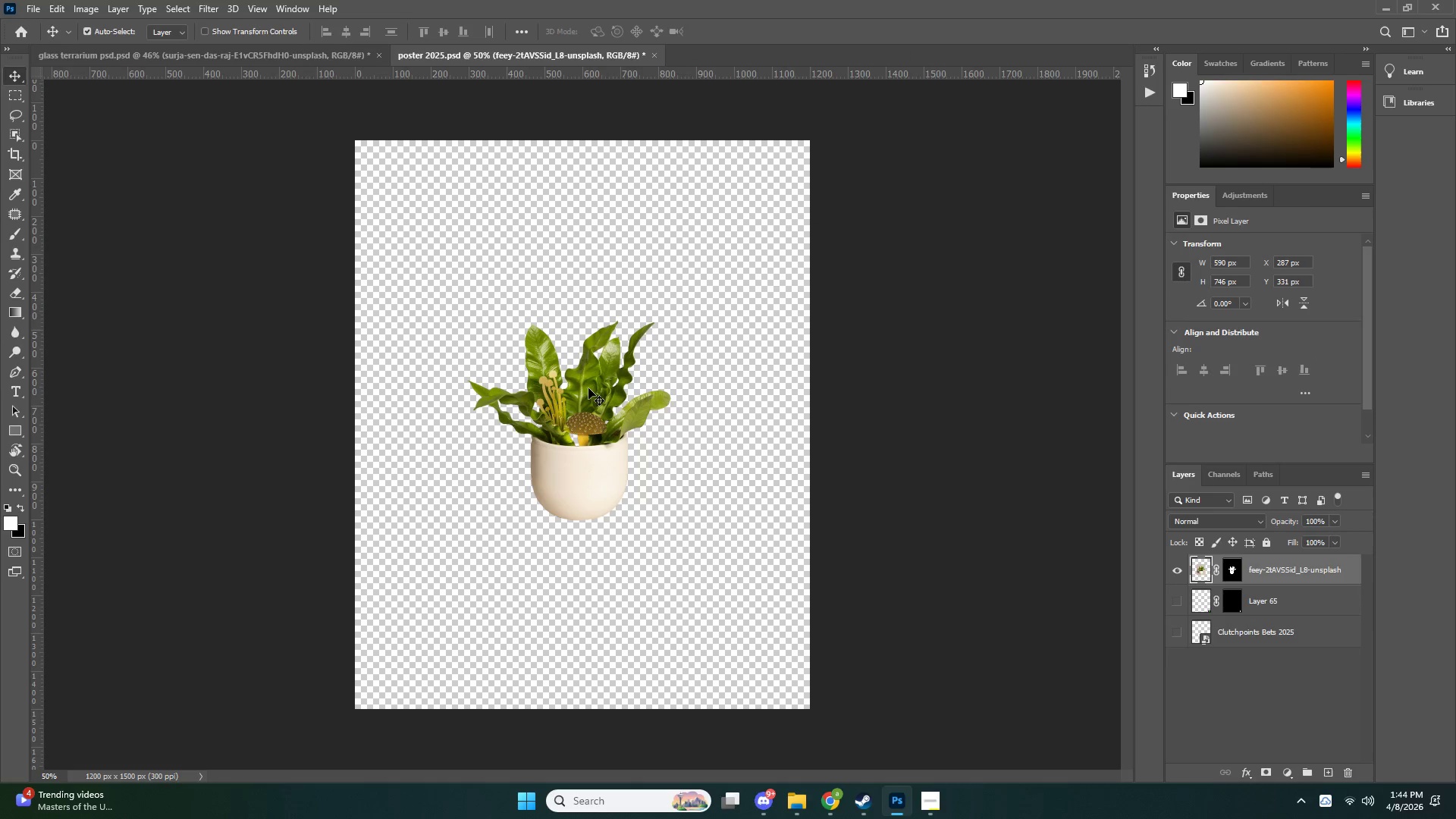 
left_click([576, 468])
 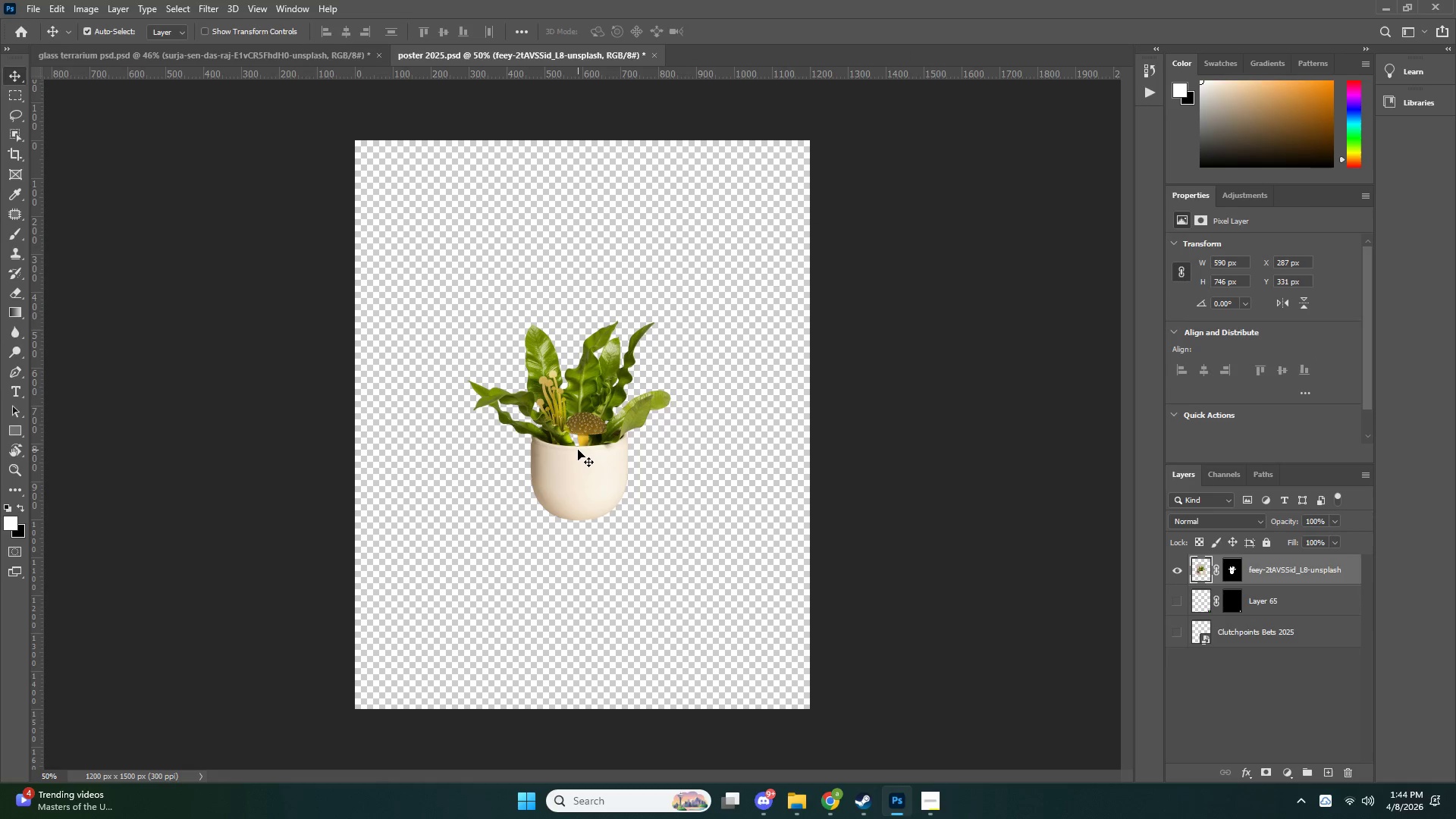 
key(Control+ControlLeft)
 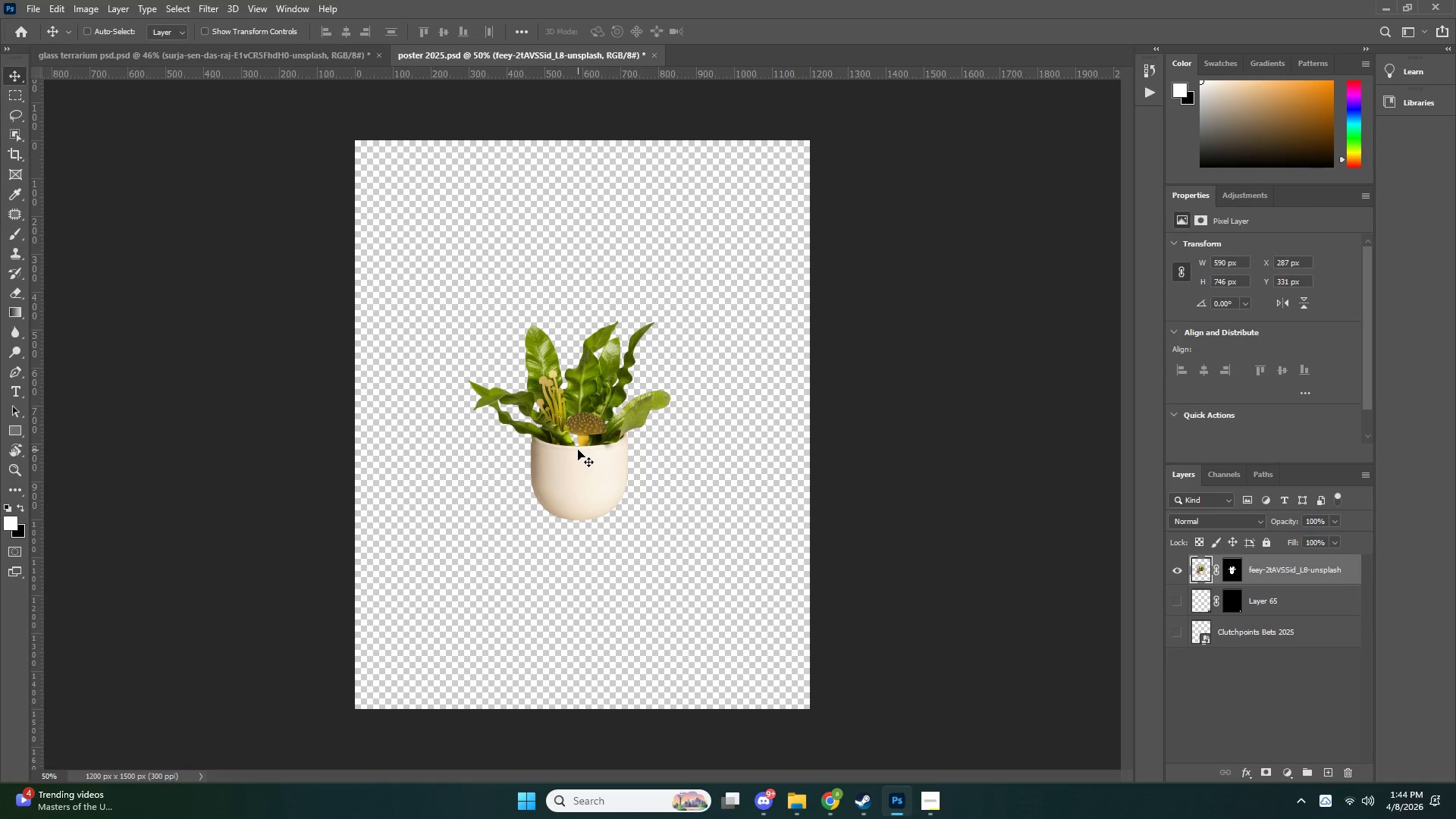 
key(Control+T)
 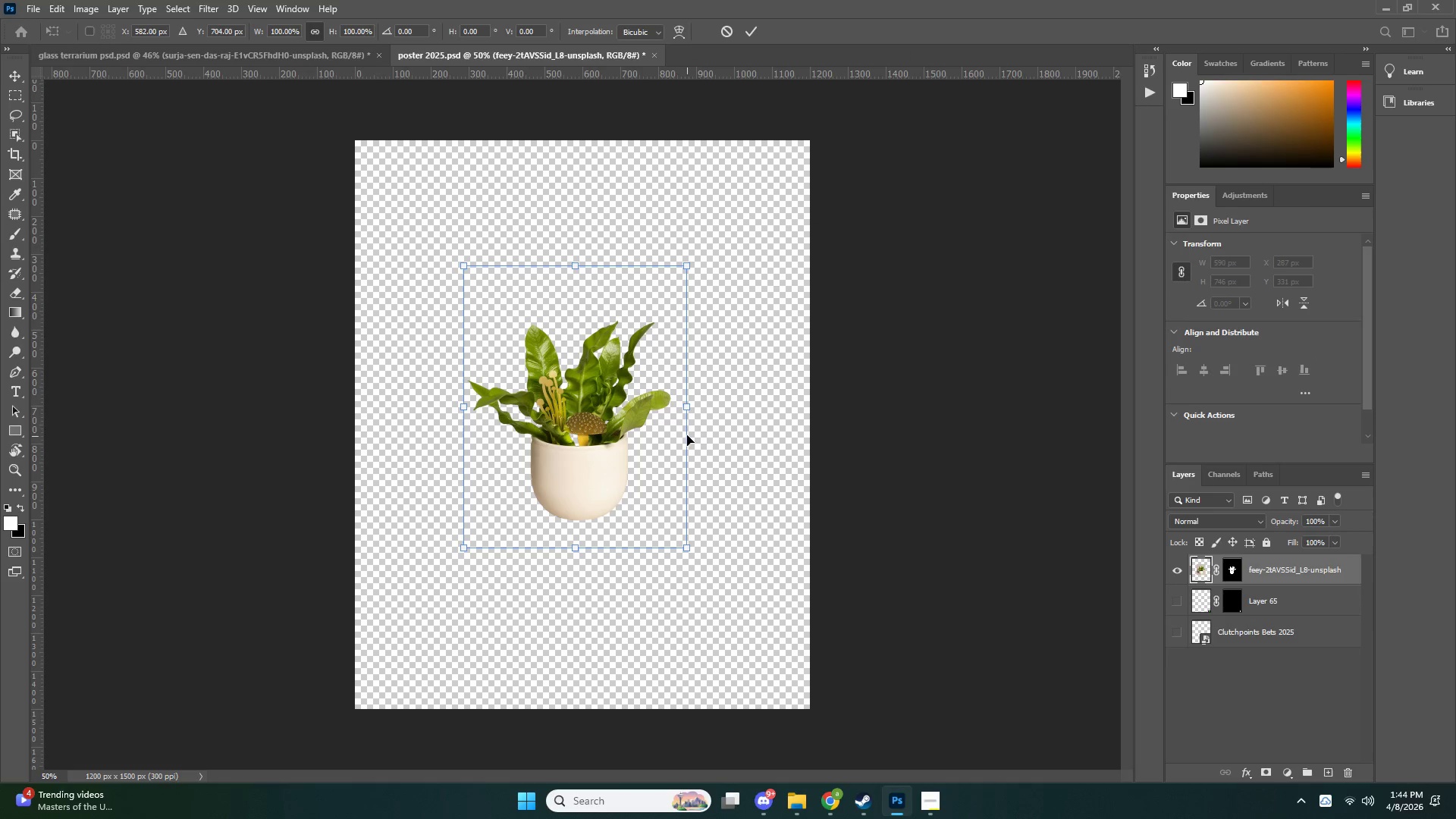 
hold_key(key=AltLeft, duration=1.49)
left_click_drag(start_coordinate=[687, 414], to_coordinate=[777, 378])
 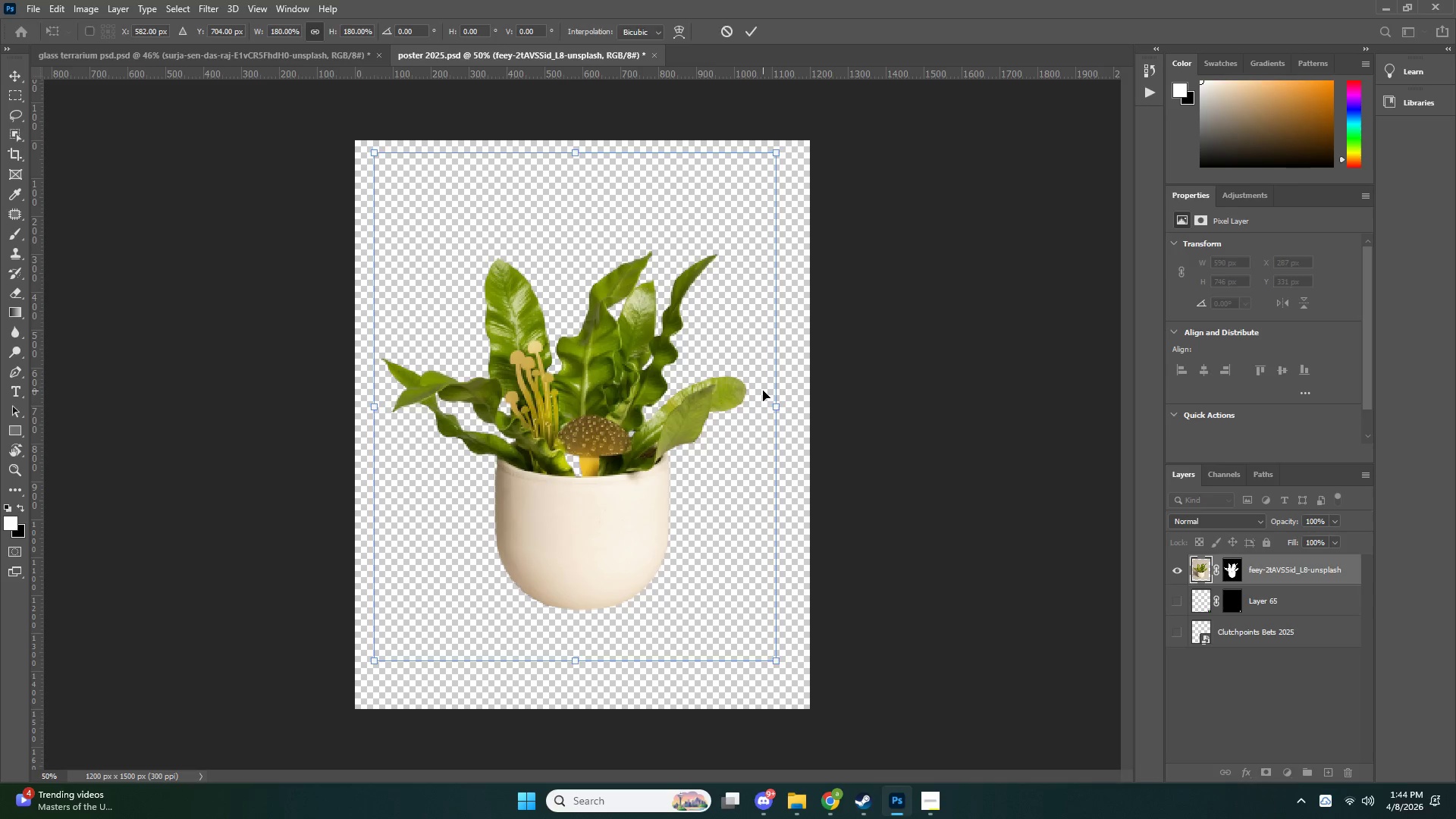 
key(NumpadEnter)
 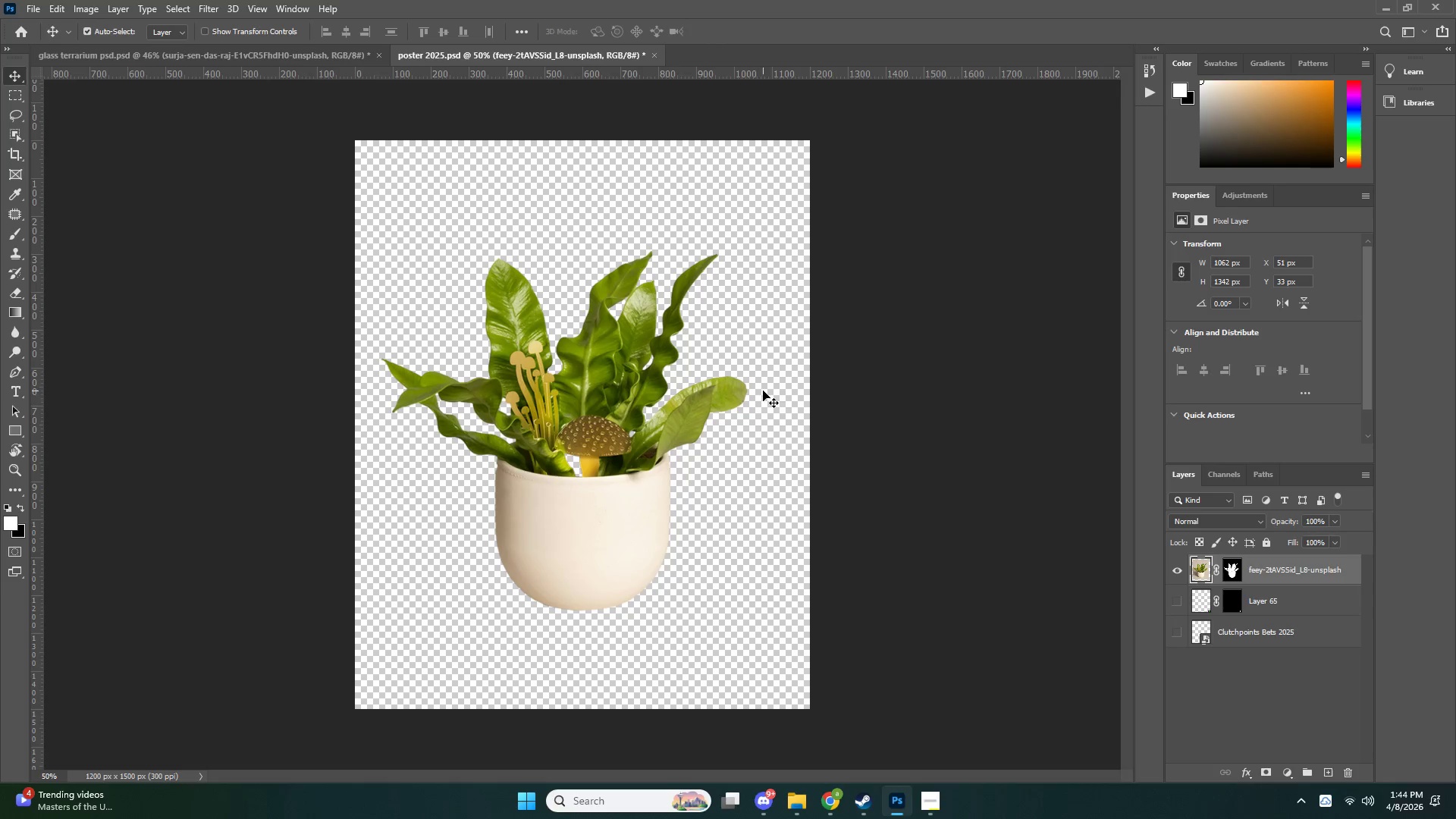 
key(V)
 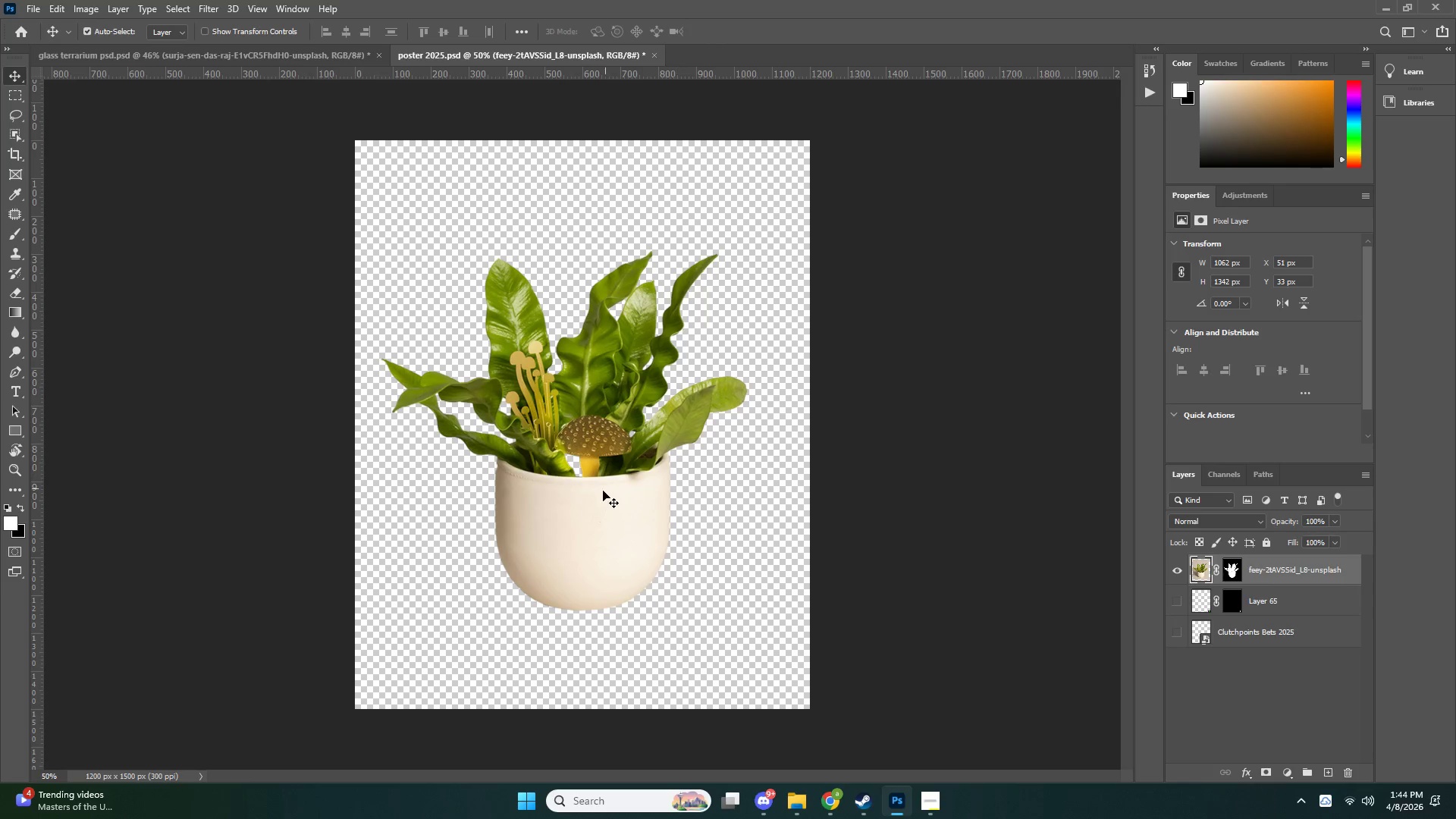 
left_click_drag(start_coordinate=[606, 497], to_coordinate=[612, 497])
 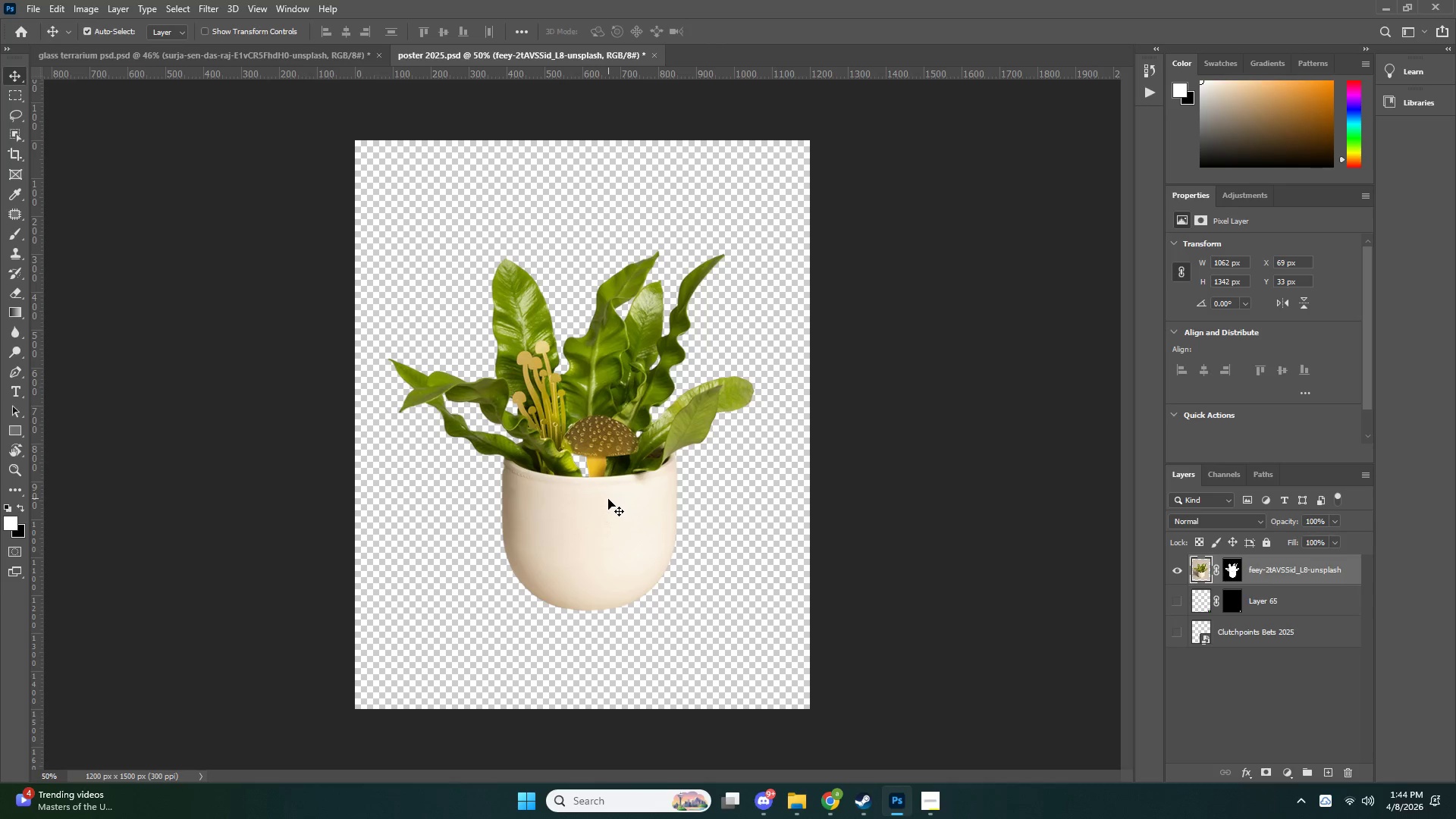 
left_click_drag(start_coordinate=[607, 504], to_coordinate=[604, 516])
 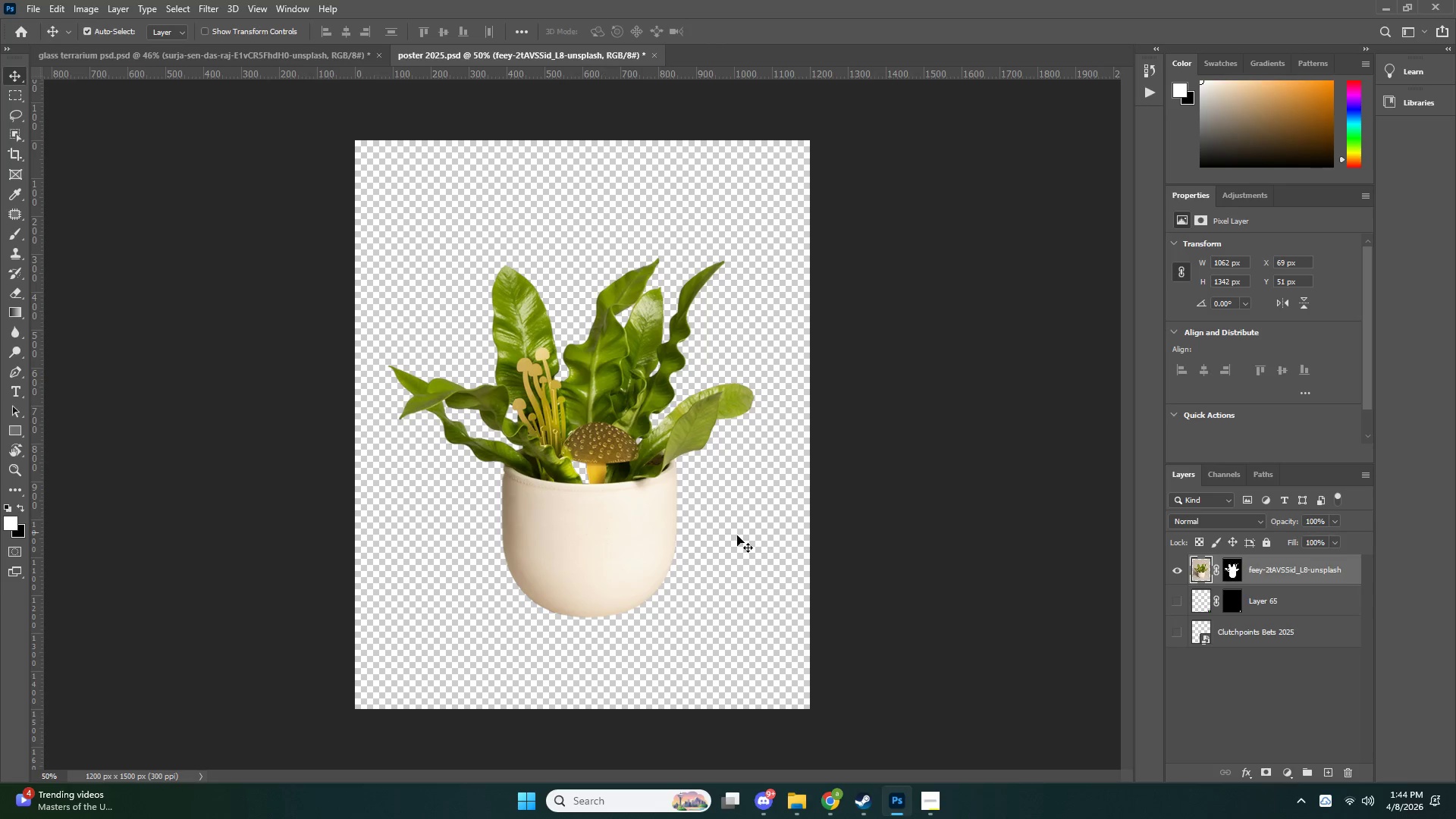 
double_click([774, 537])
 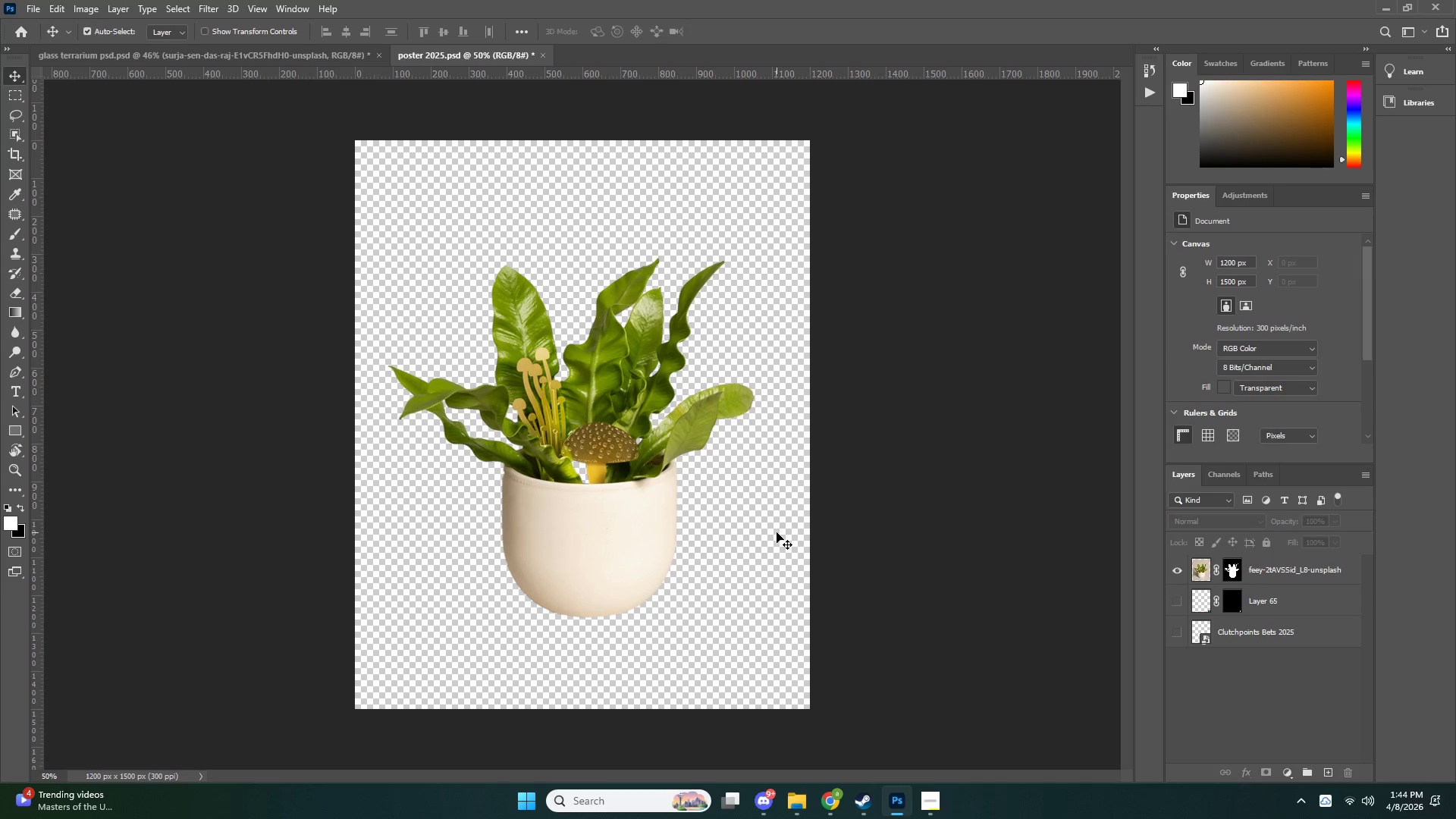 
key(B)
 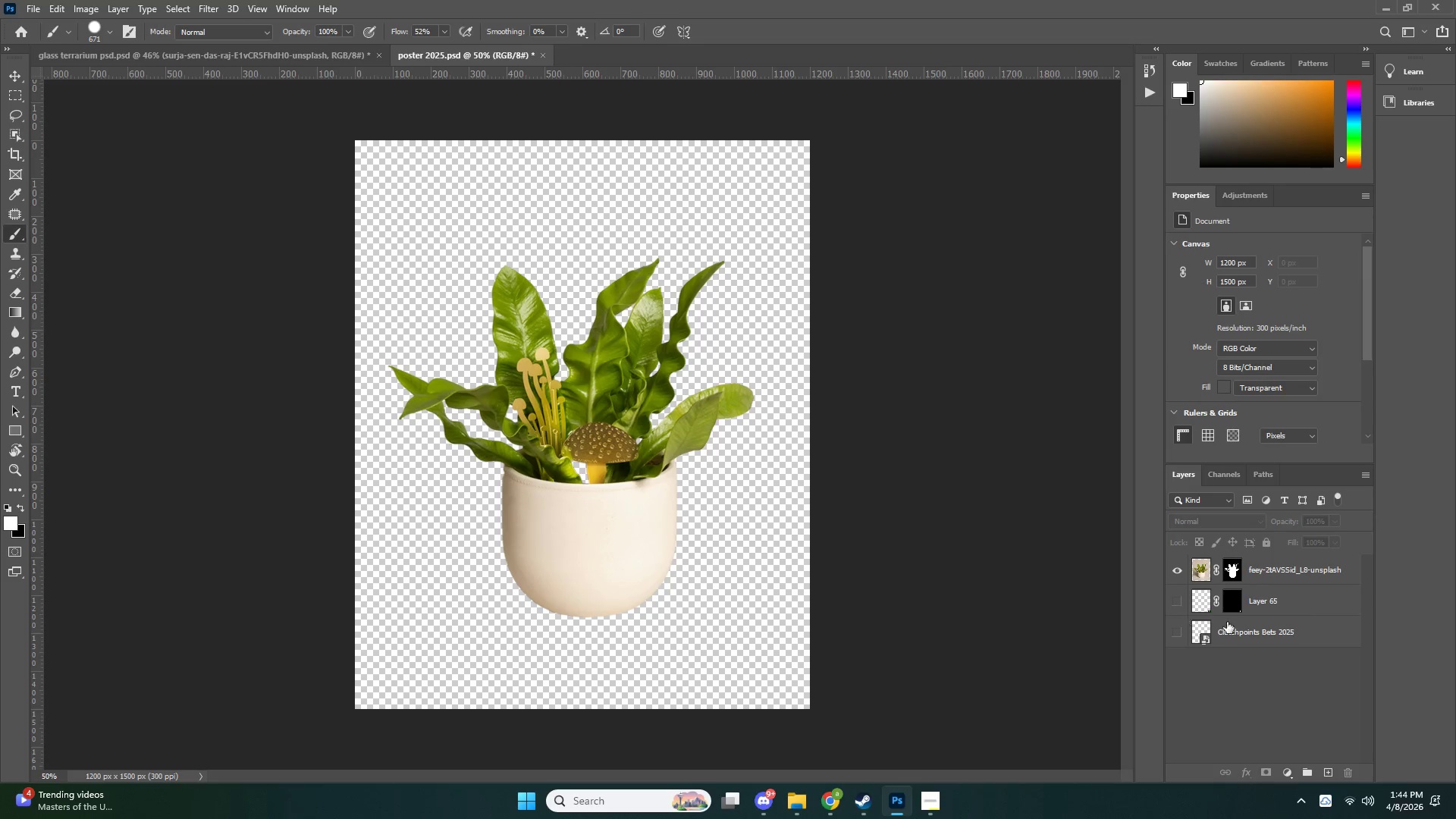 
left_click([1262, 608])
 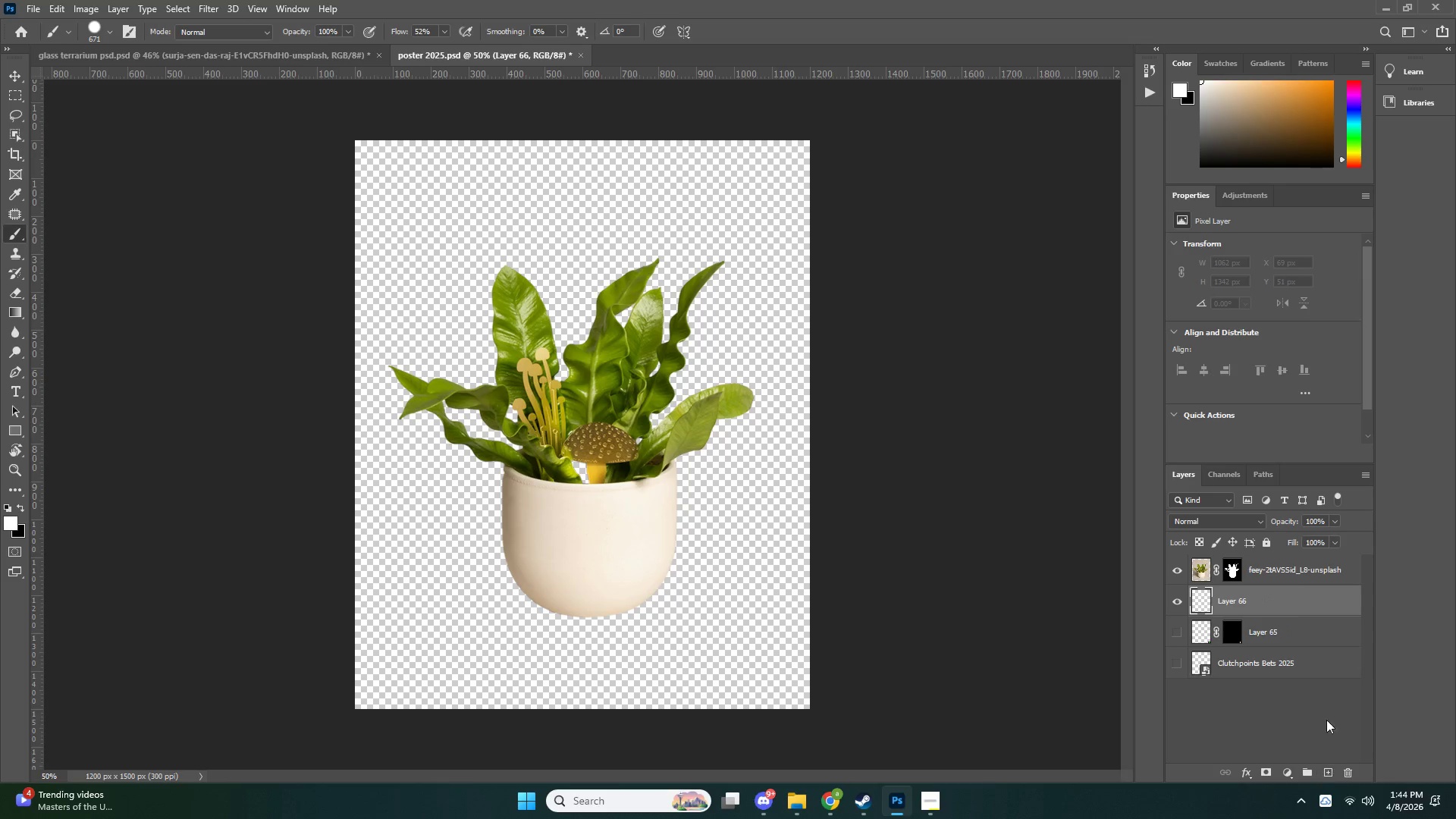 
left_click([1249, 603])
 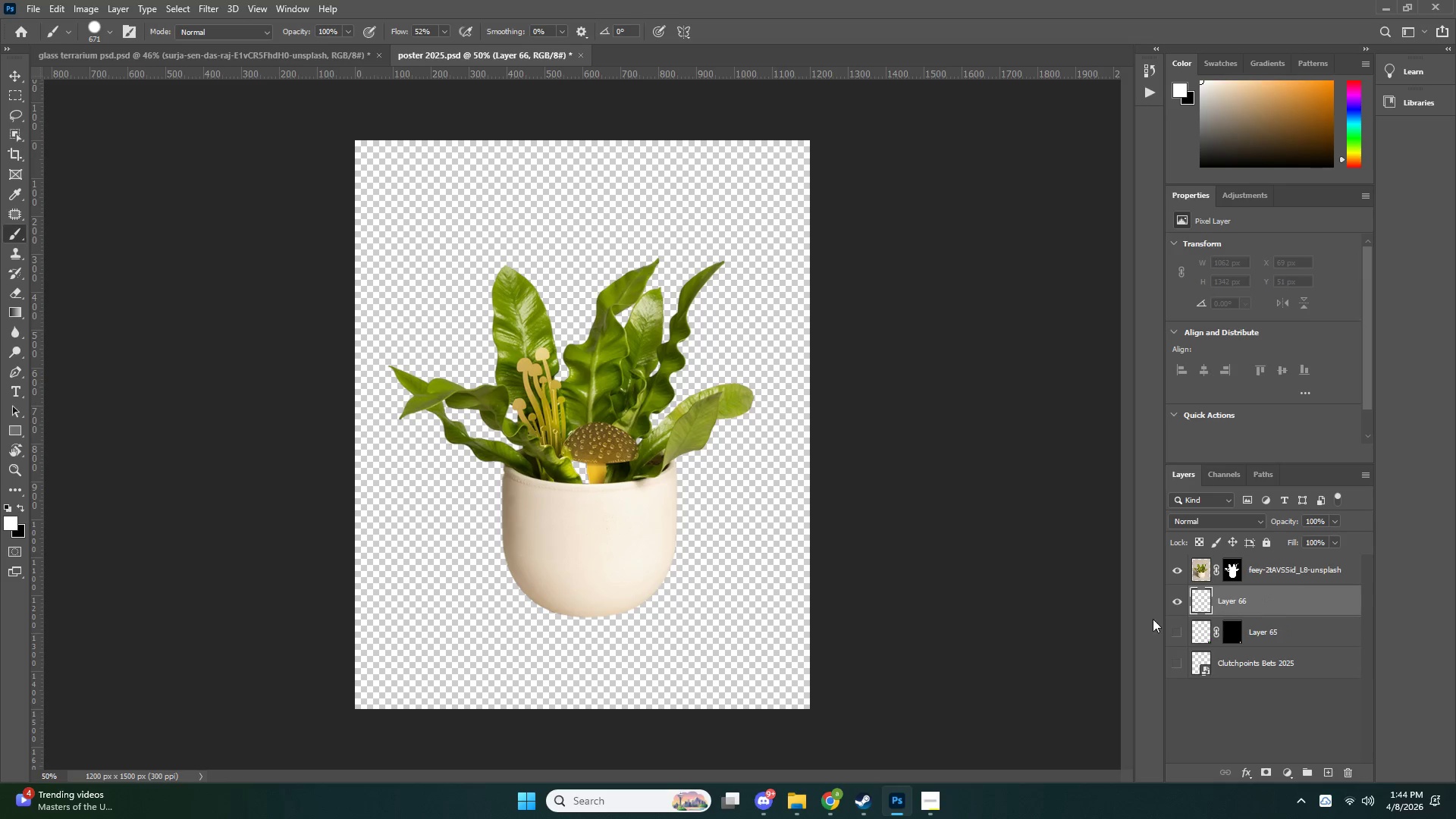 
key(B)
 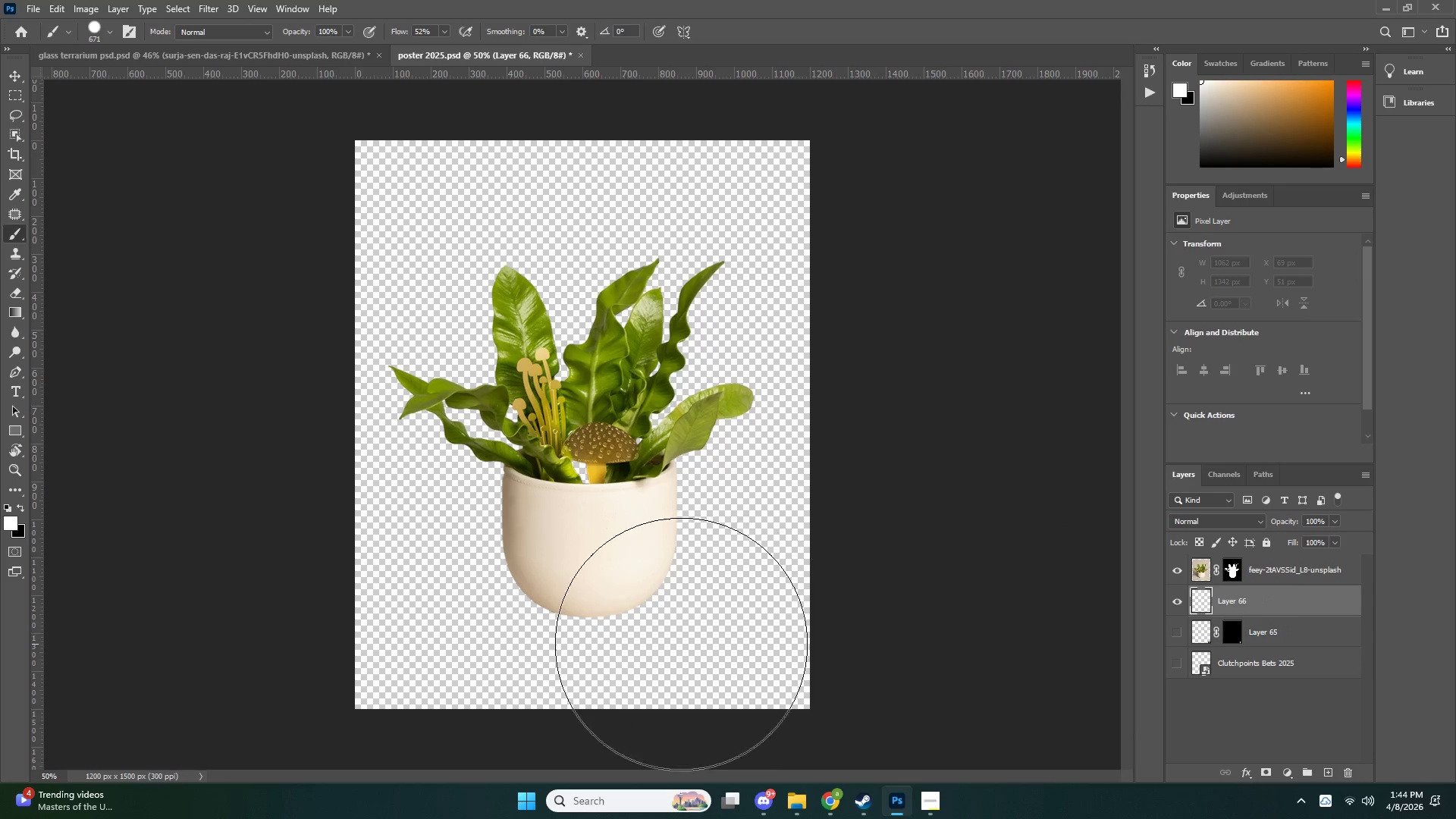 
key(Alt+AltLeft)
 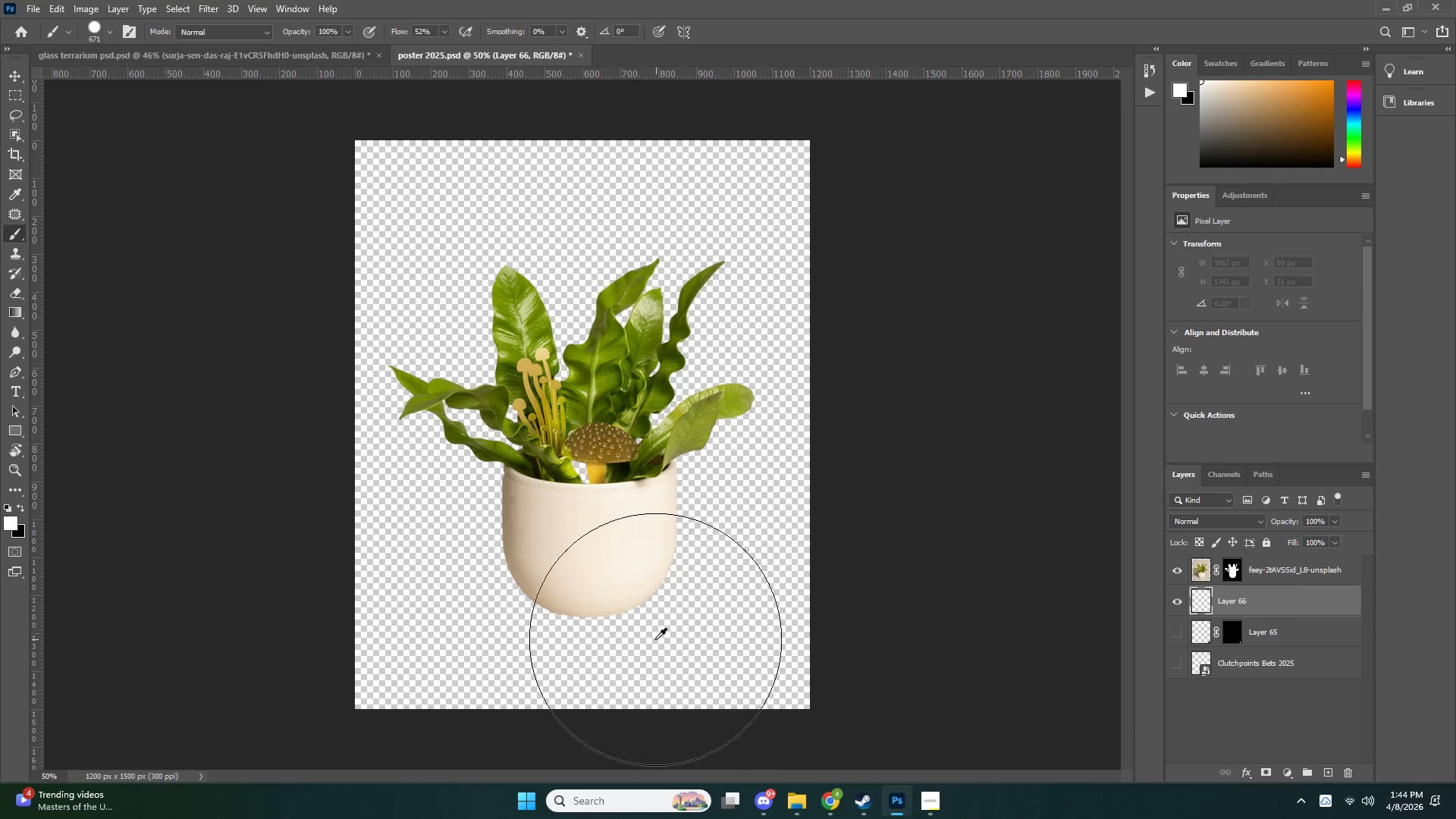 
right_click([655, 639])
 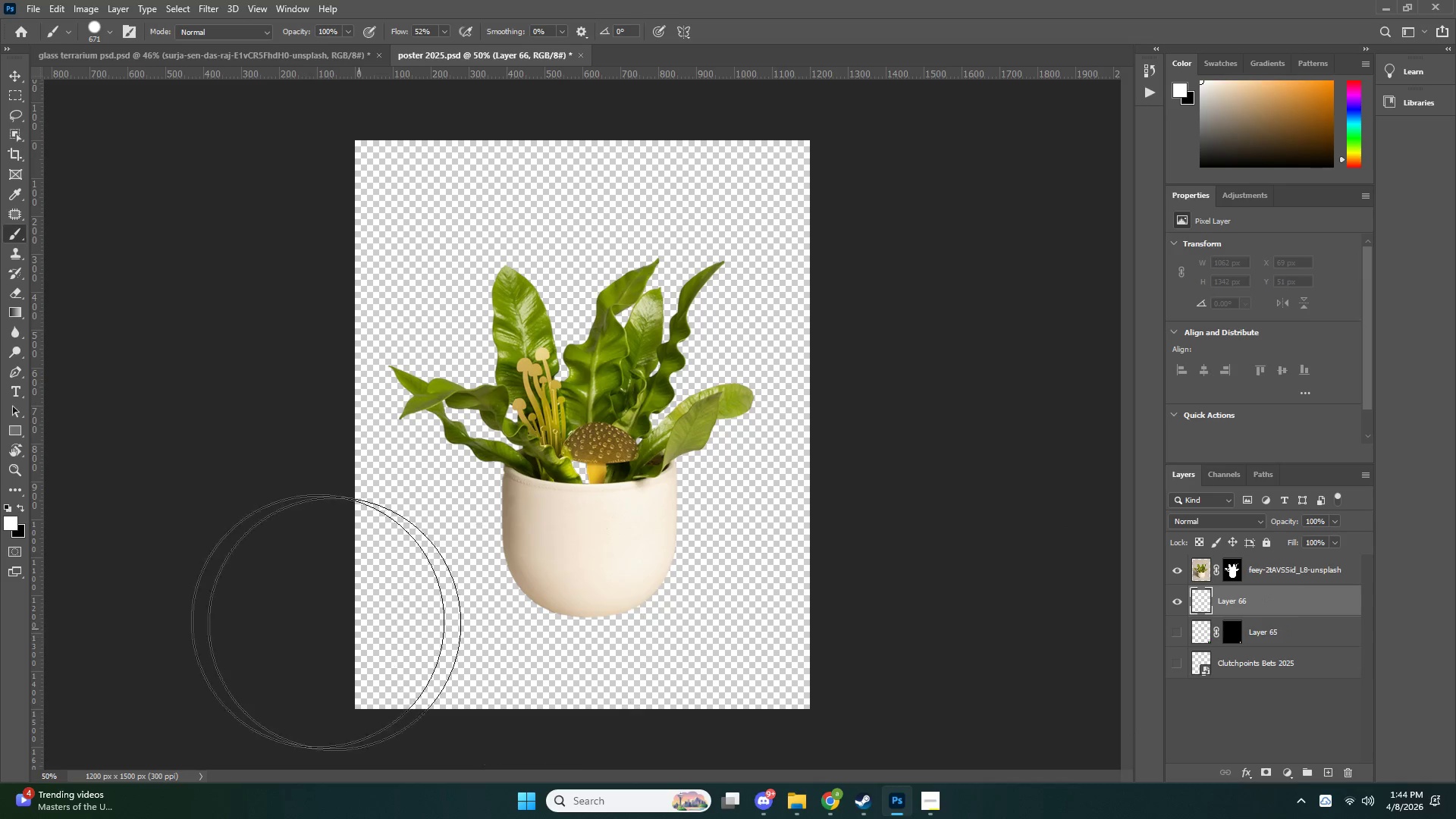 
left_click_drag(start_coordinate=[288, 619], to_coordinate=[379, 139])
 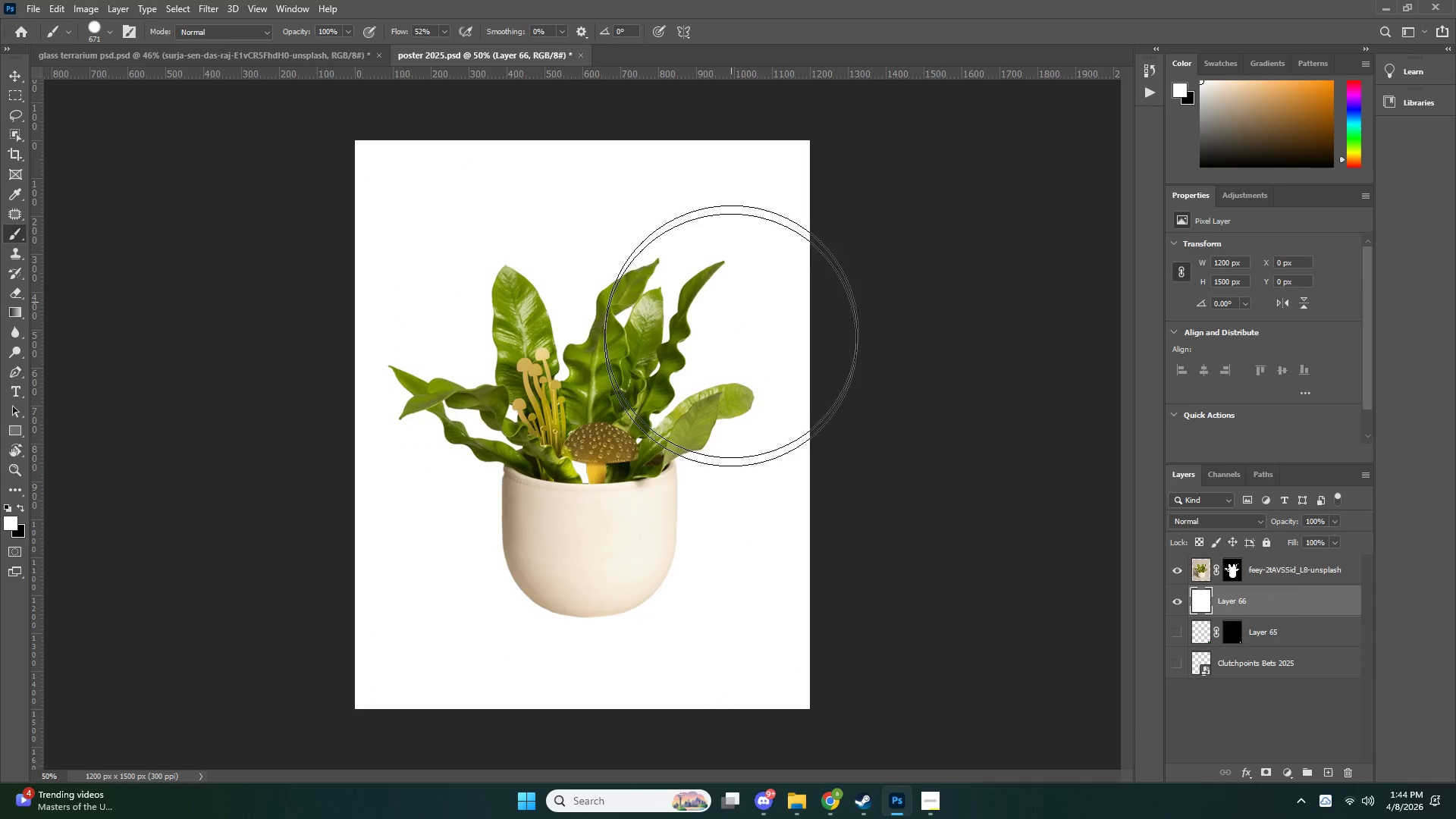 
type(vzv)
 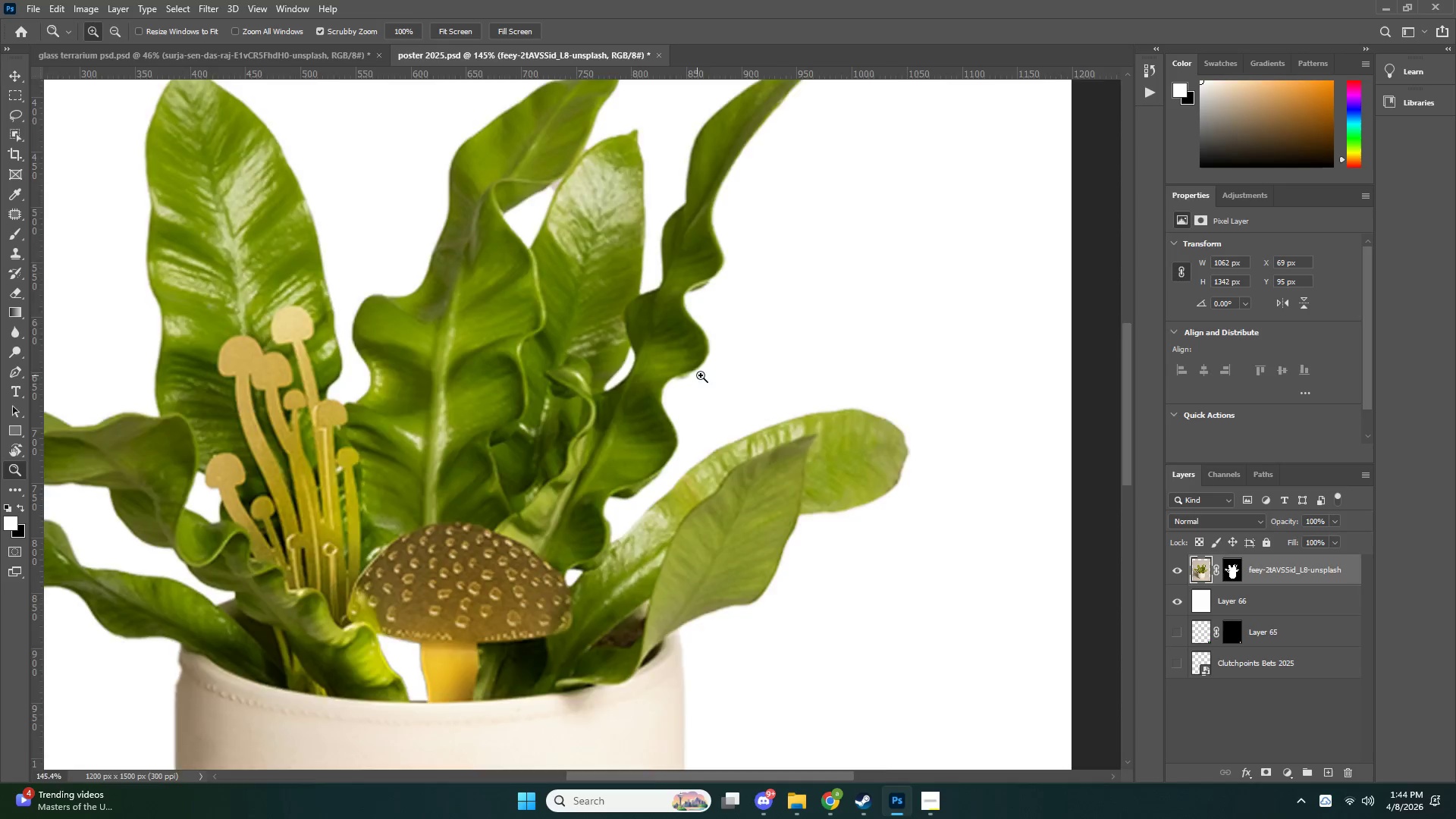 
left_click_drag(start_coordinate=[597, 505], to_coordinate=[597, 526])
 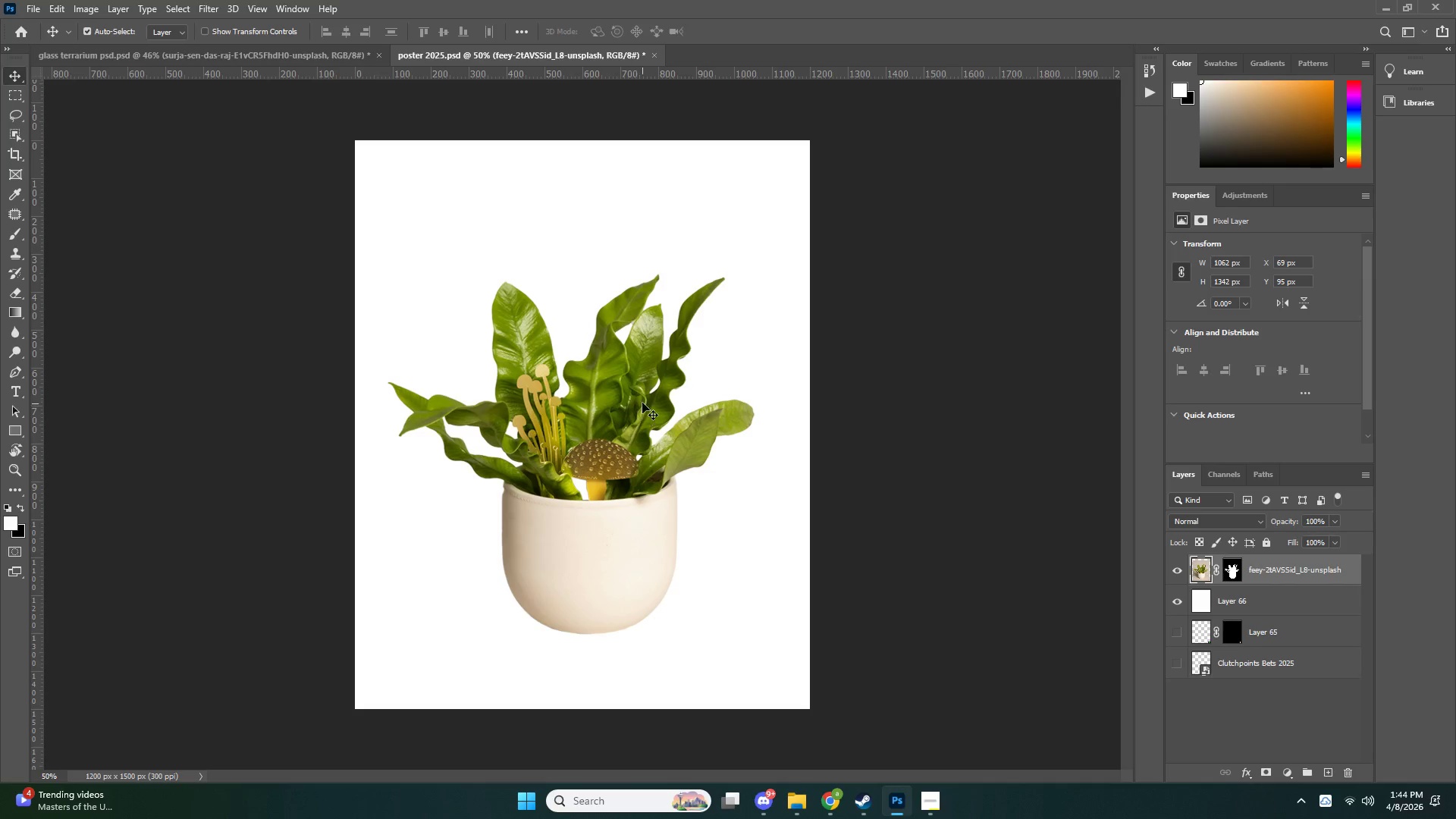 
left_click_drag(start_coordinate=[673, 394], to_coordinate=[741, 391])
 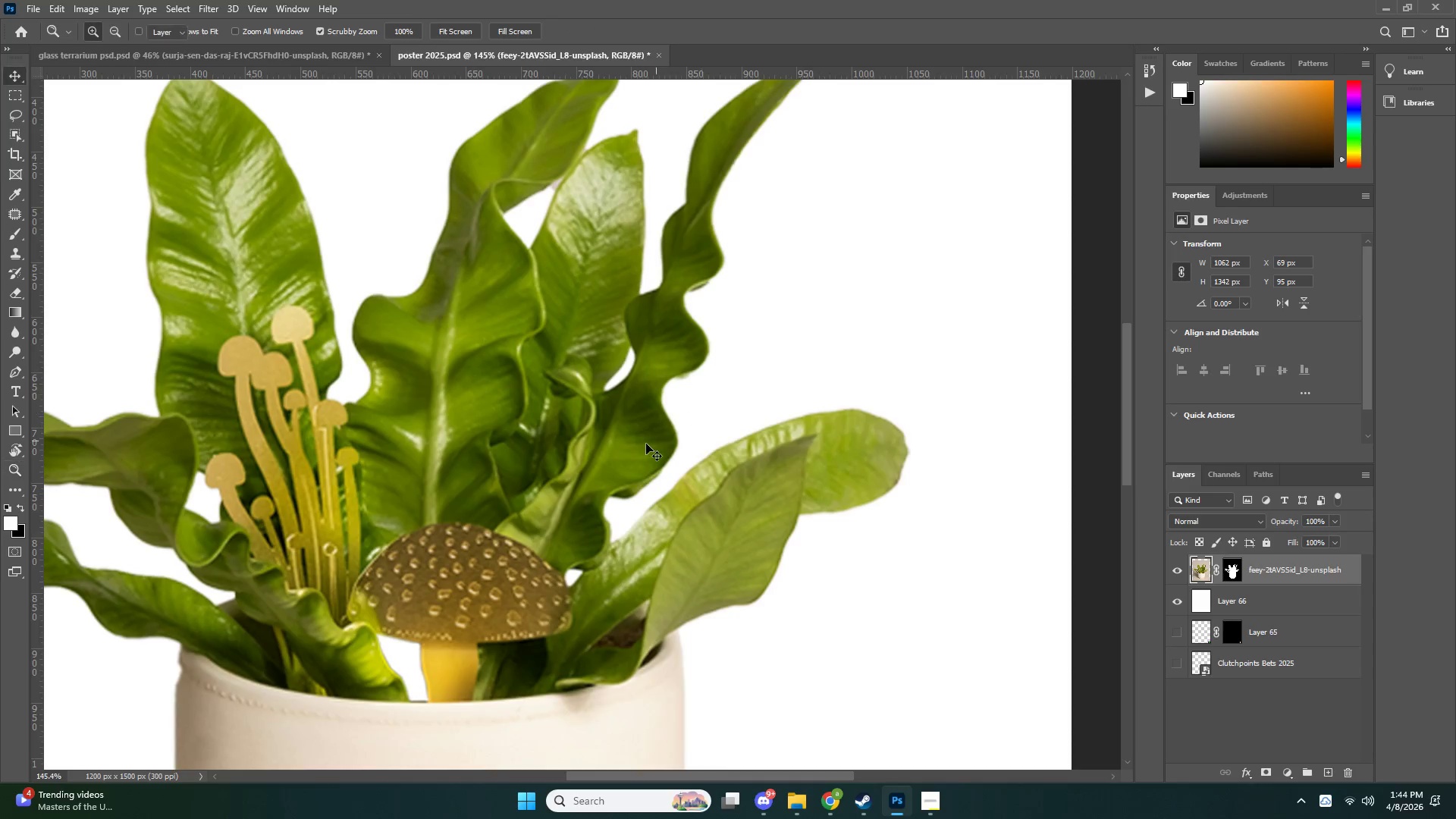 
left_click([633, 446])
 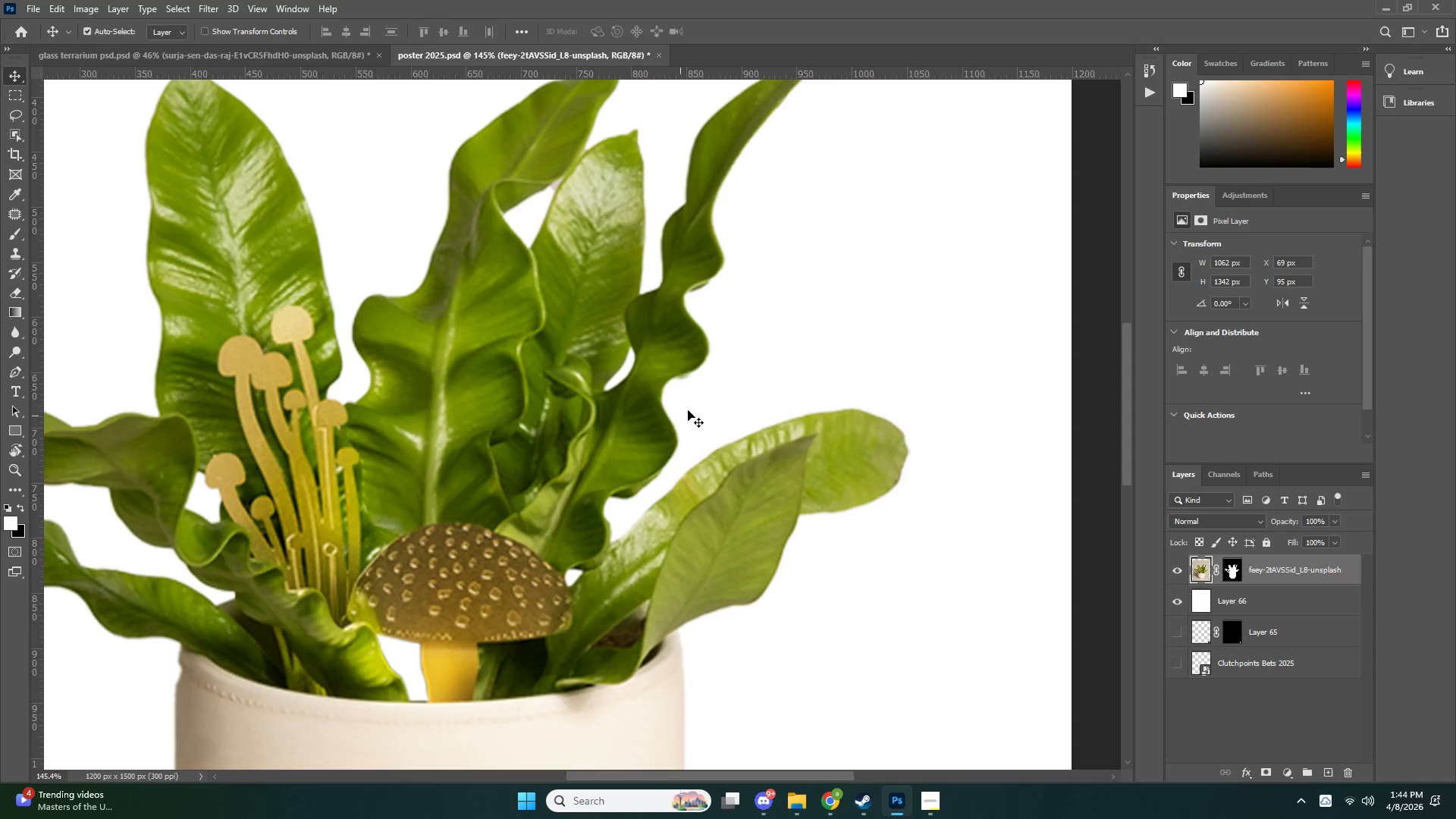 
type(ze)
 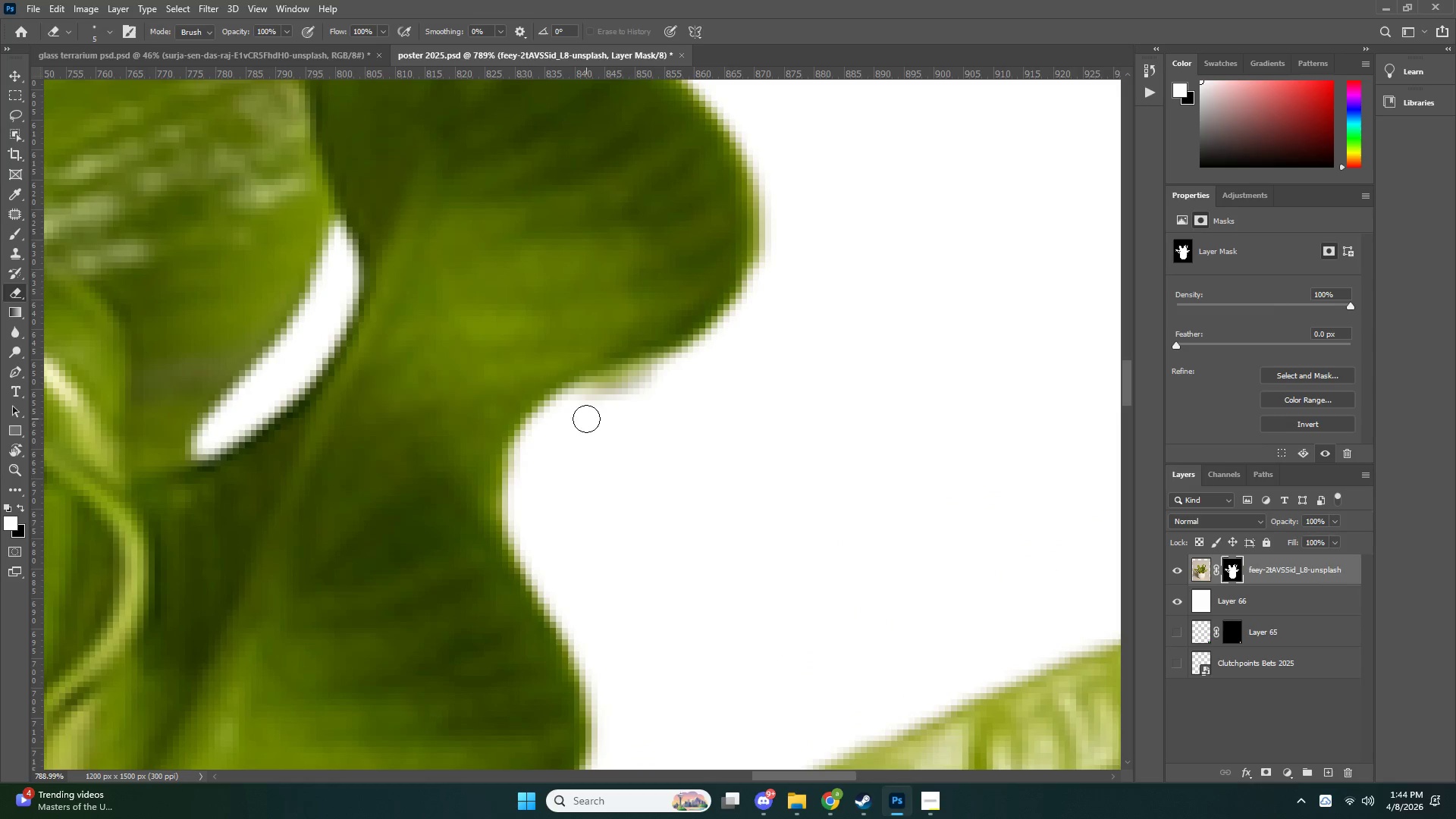 
left_click_drag(start_coordinate=[698, 375], to_coordinate=[802, 383])
 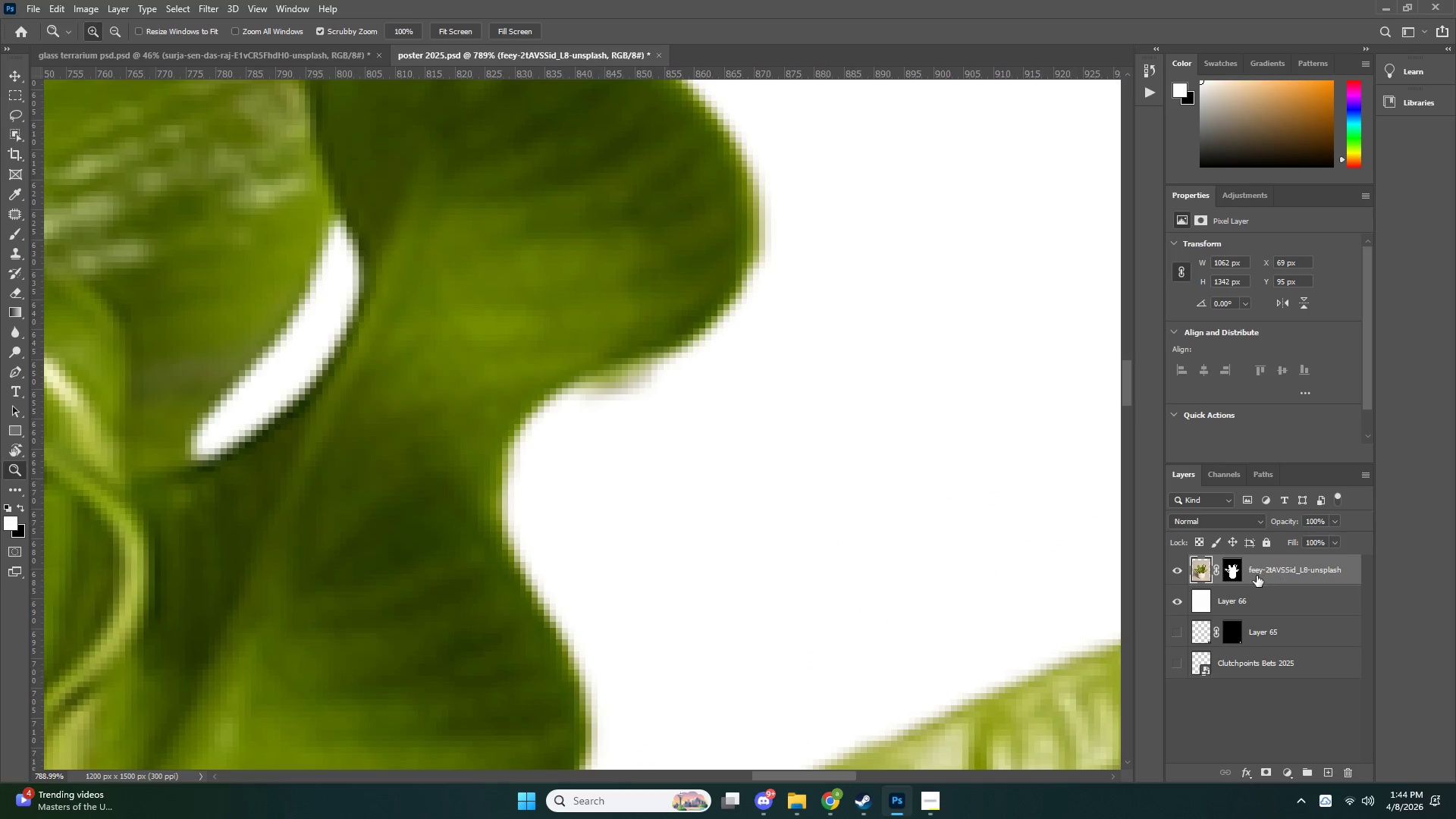 
left_click_drag(start_coordinate=[1235, 570], to_coordinate=[1231, 570])
 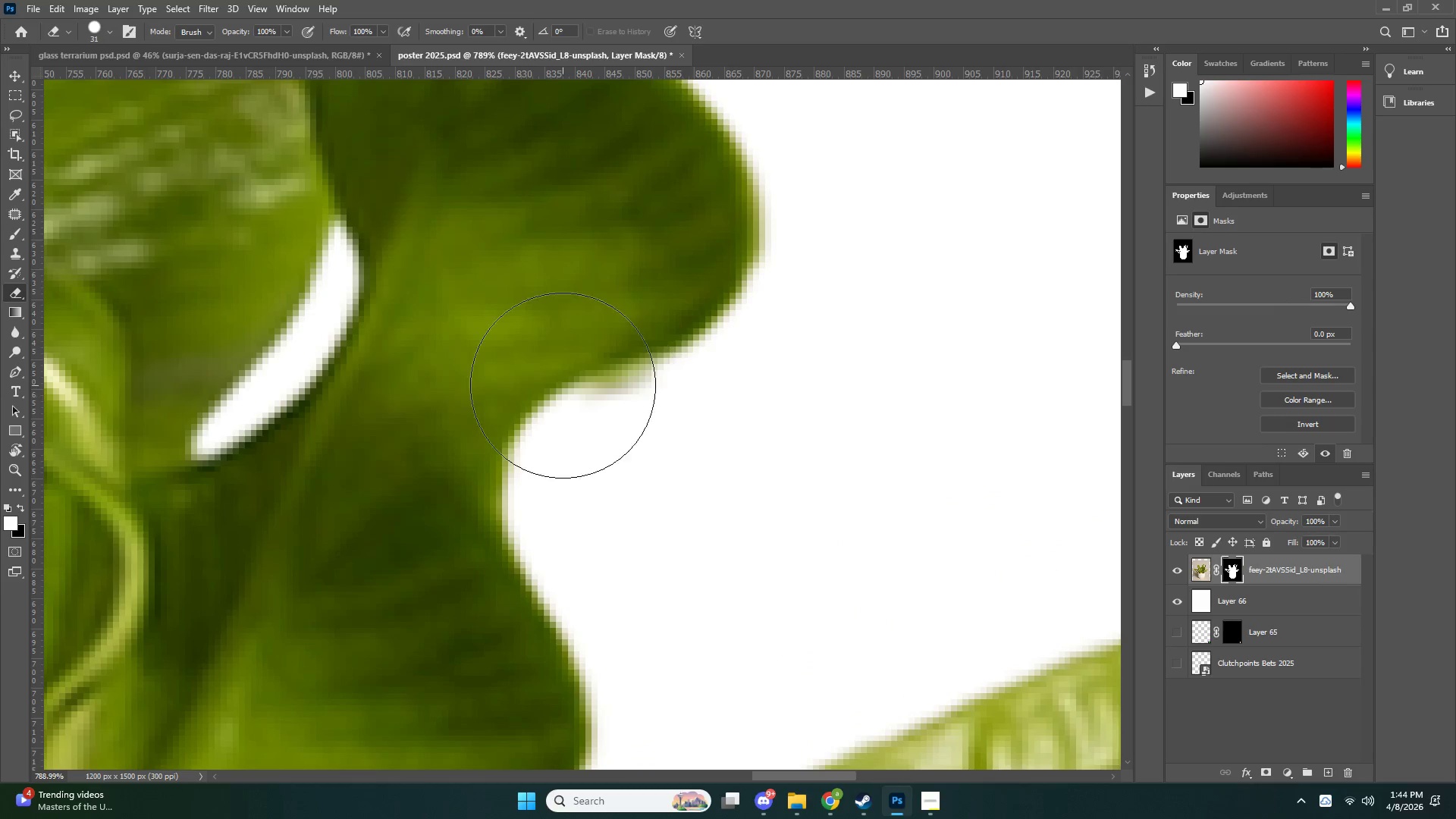 
key(Alt+AltLeft)
 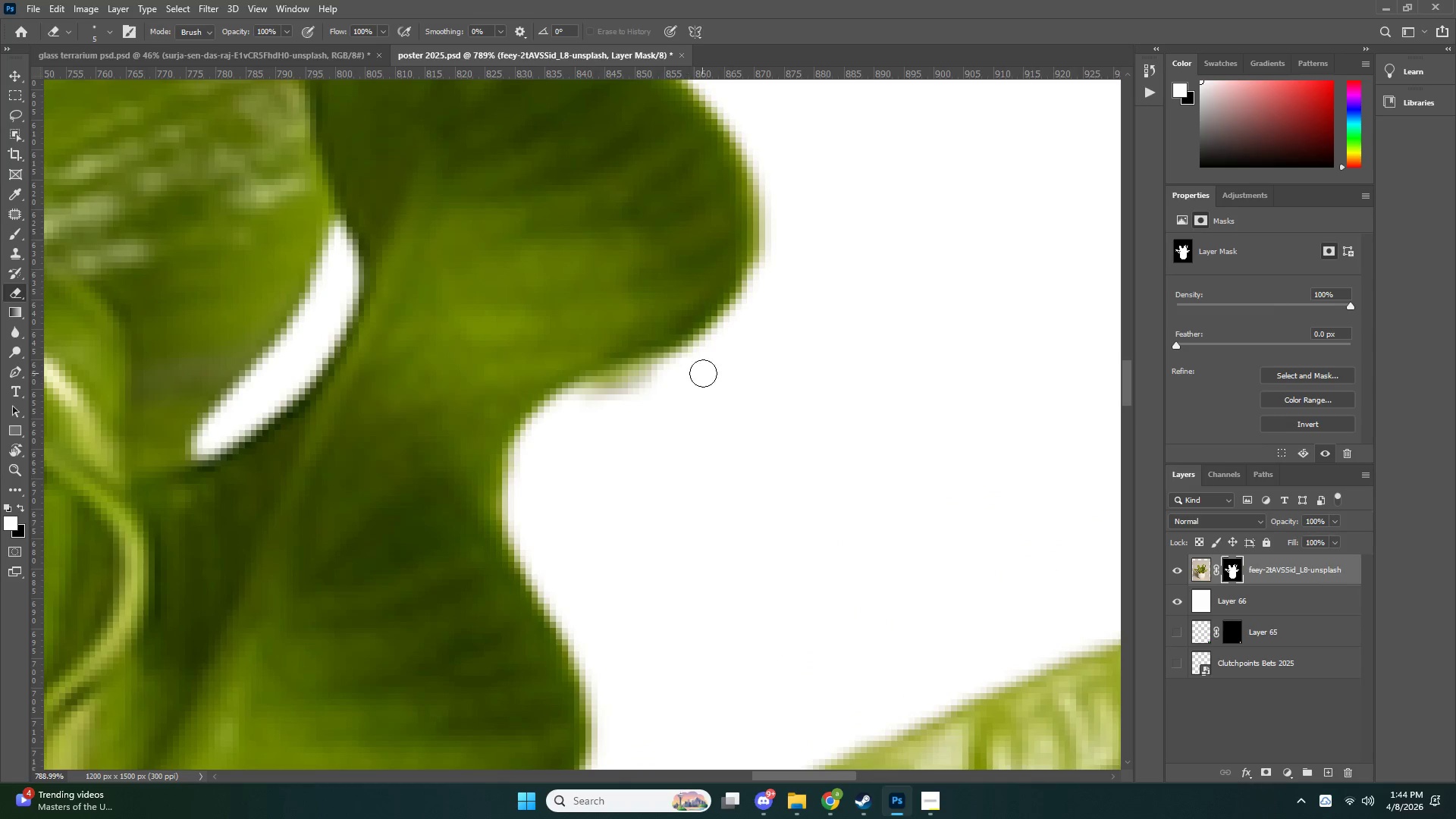 
left_click_drag(start_coordinate=[711, 366], to_coordinate=[788, 349])
 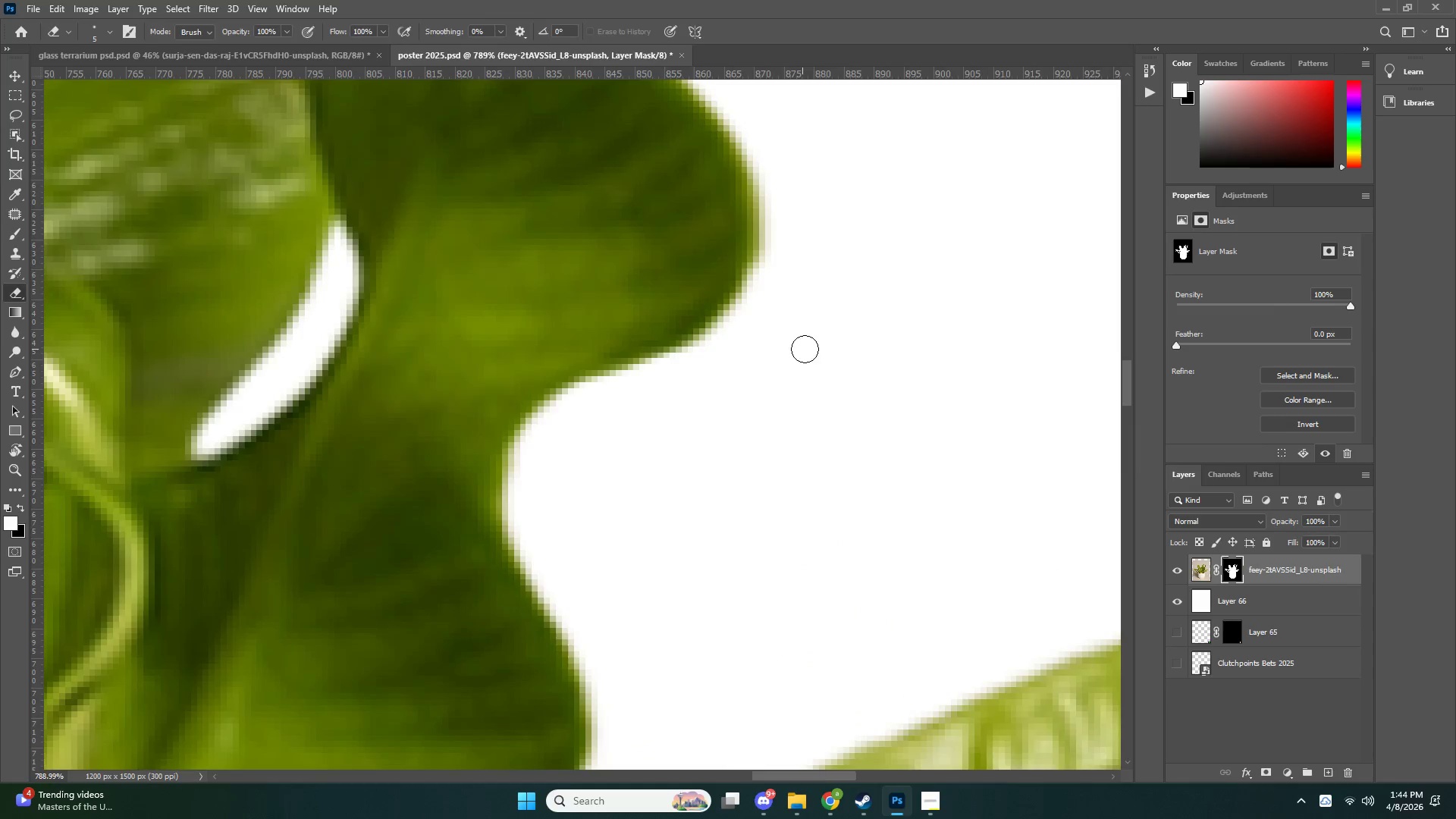 
key(Z)
 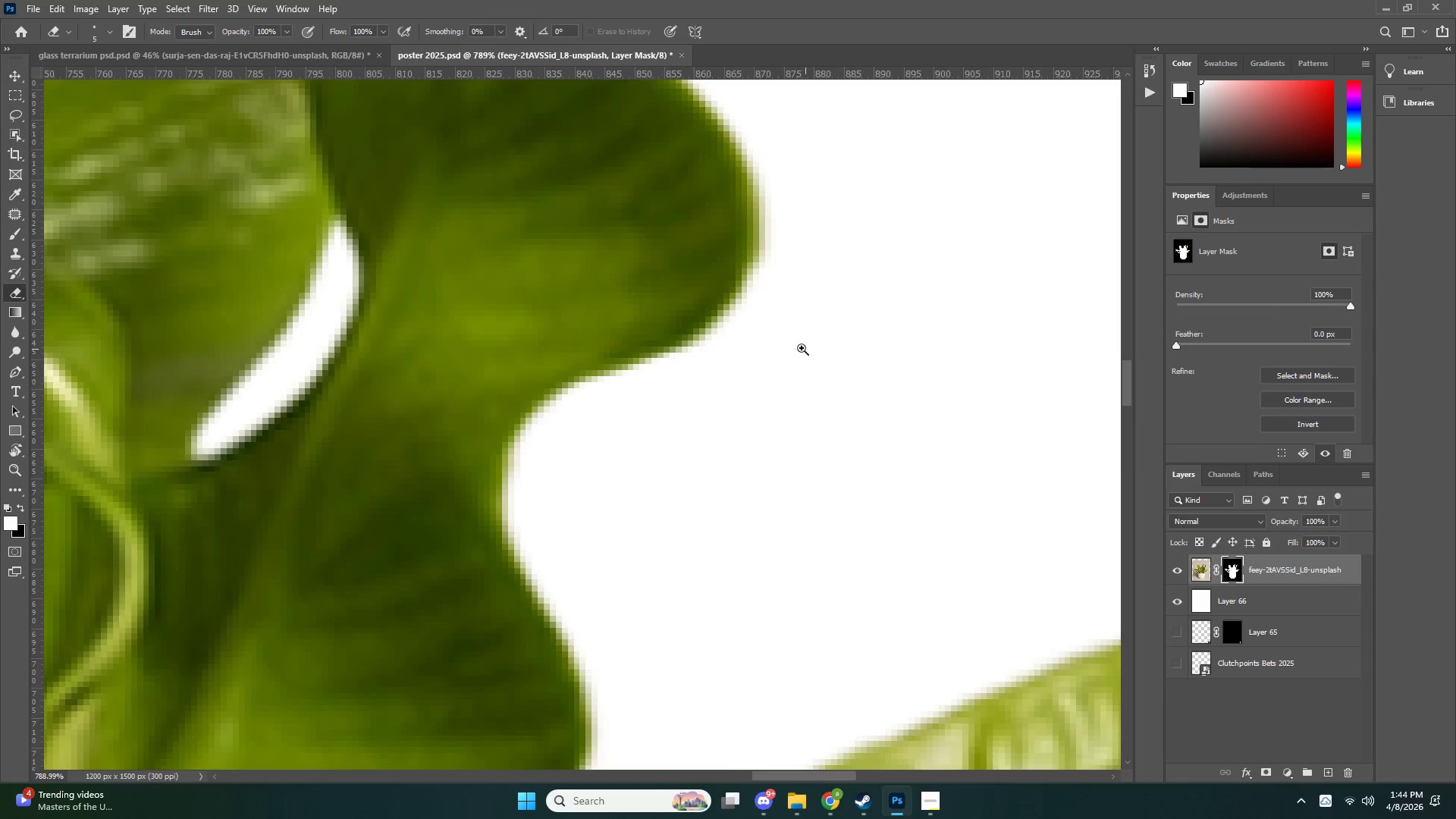 
left_click_drag(start_coordinate=[698, 361], to_coordinate=[574, 371])
 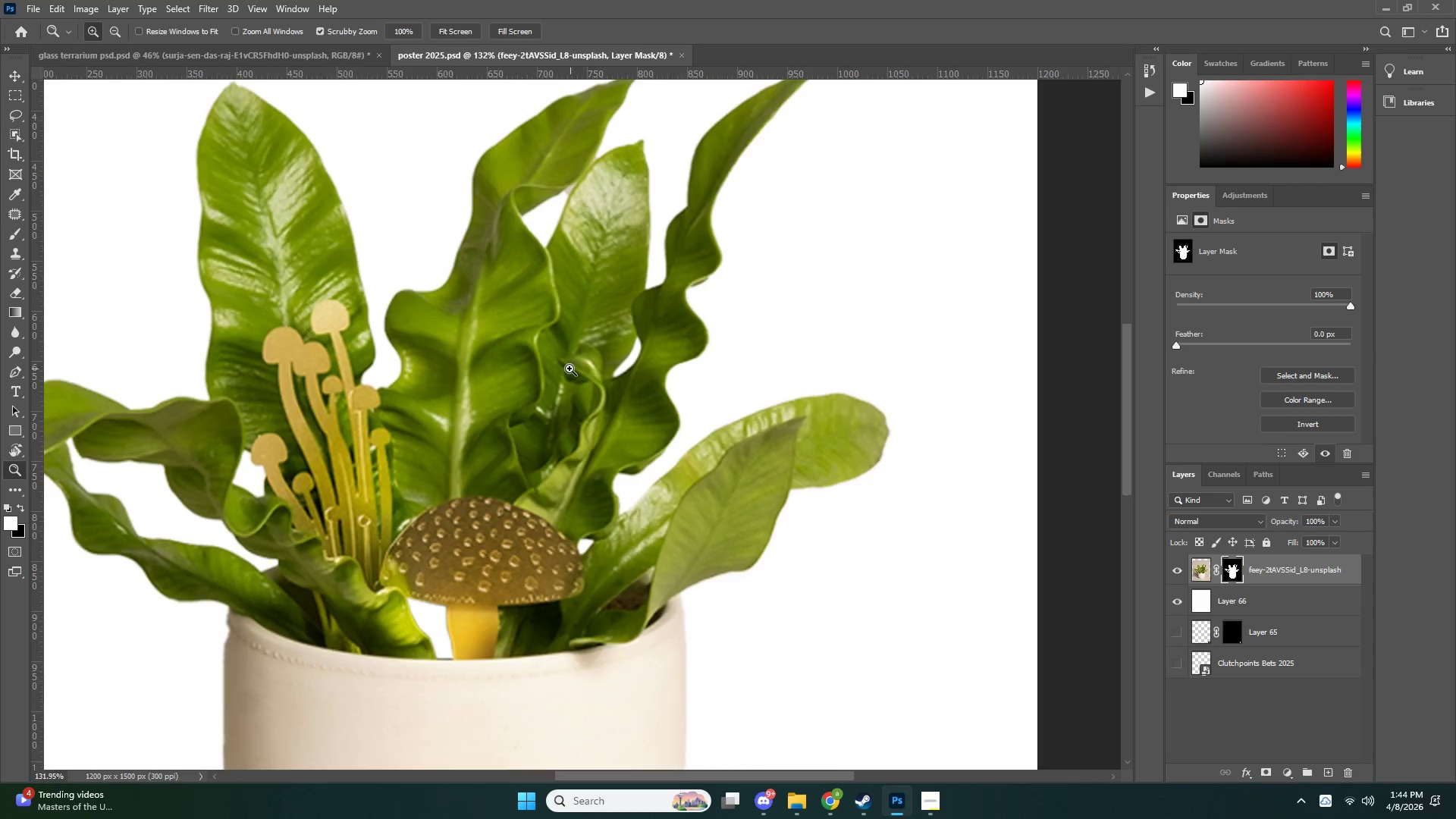 
left_click_drag(start_coordinate=[560, 370], to_coordinate=[532, 377])
 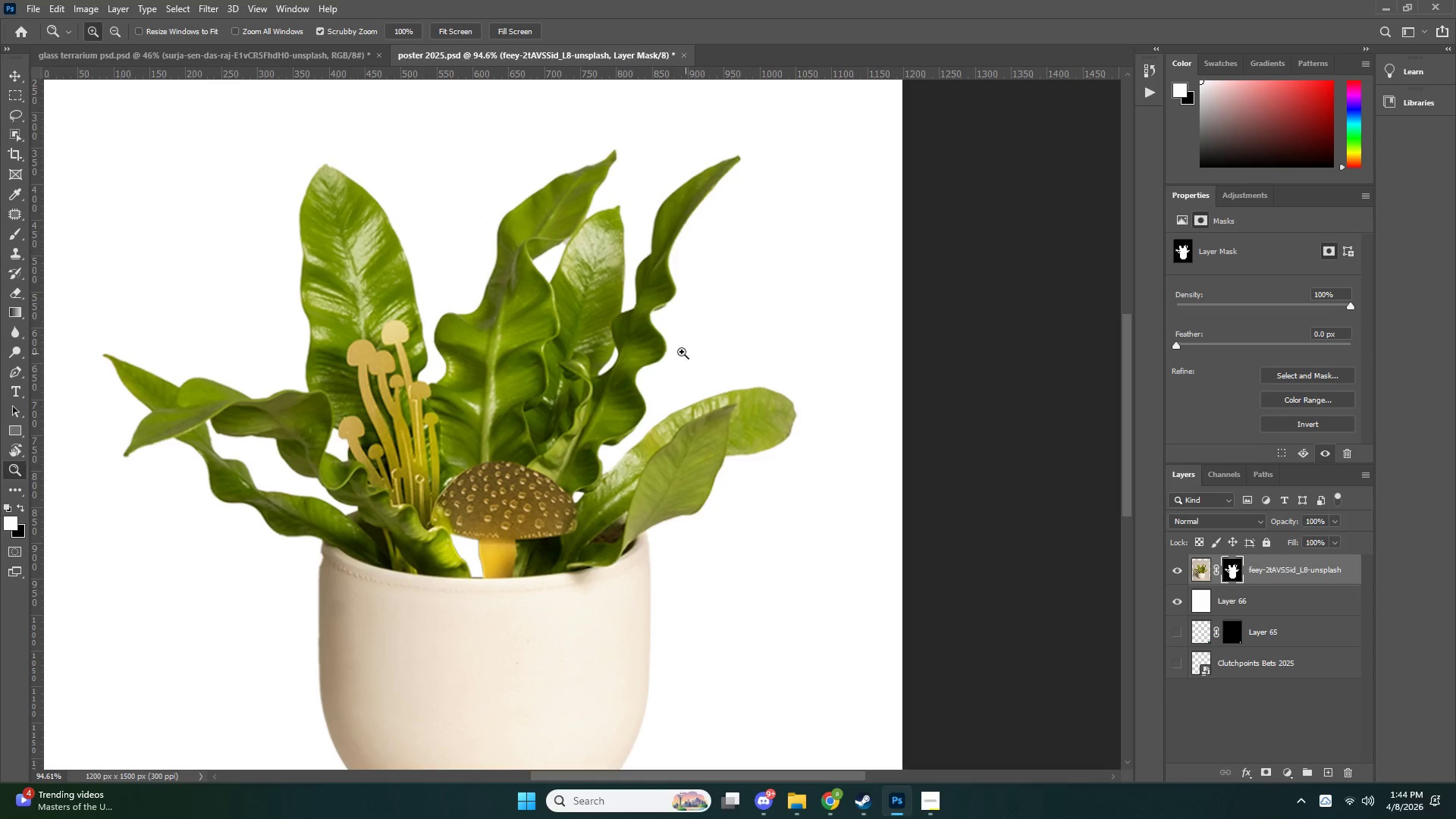 
left_click_drag(start_coordinate=[659, 264], to_coordinate=[745, 274])
 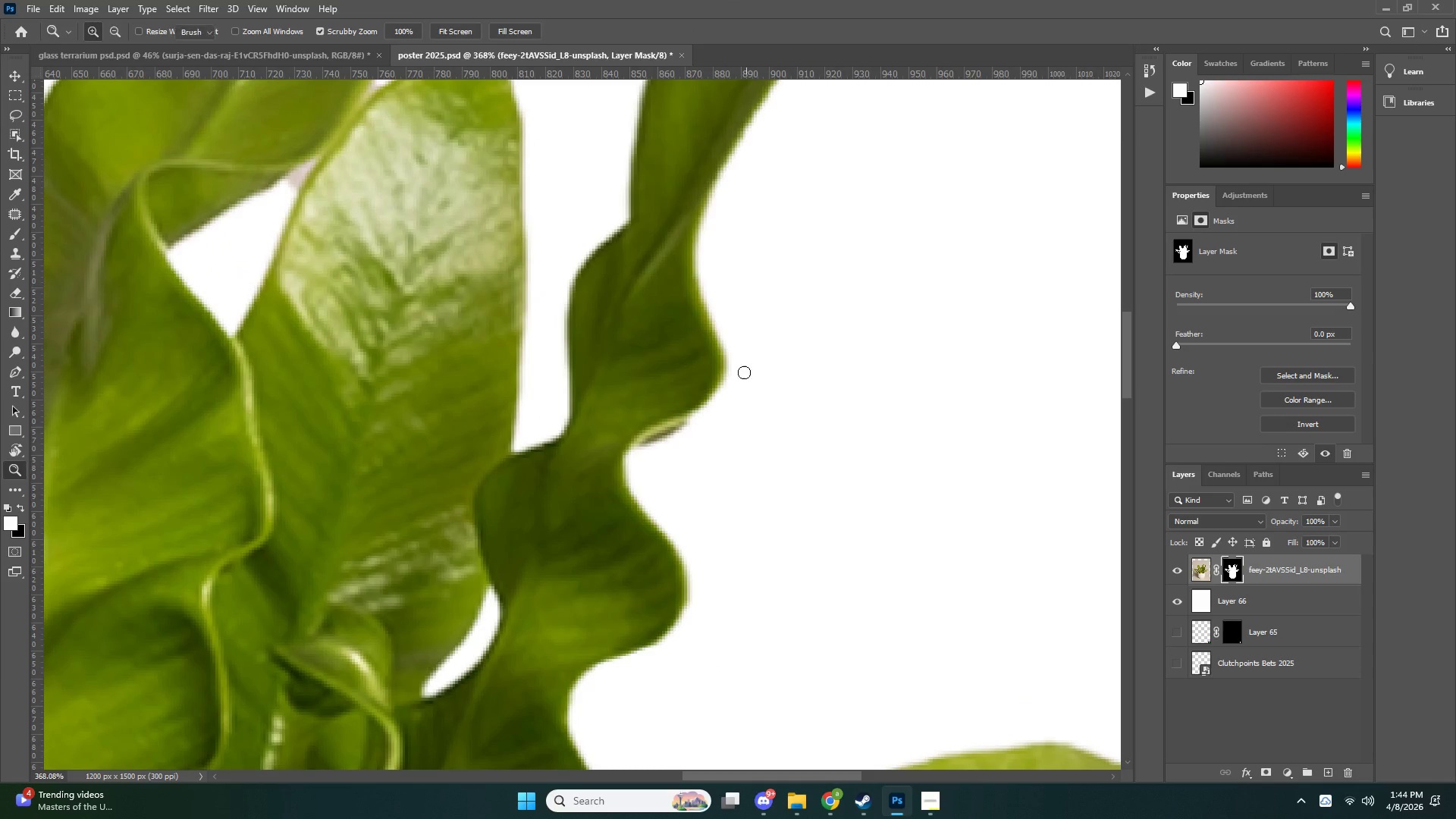 
type(ez)
 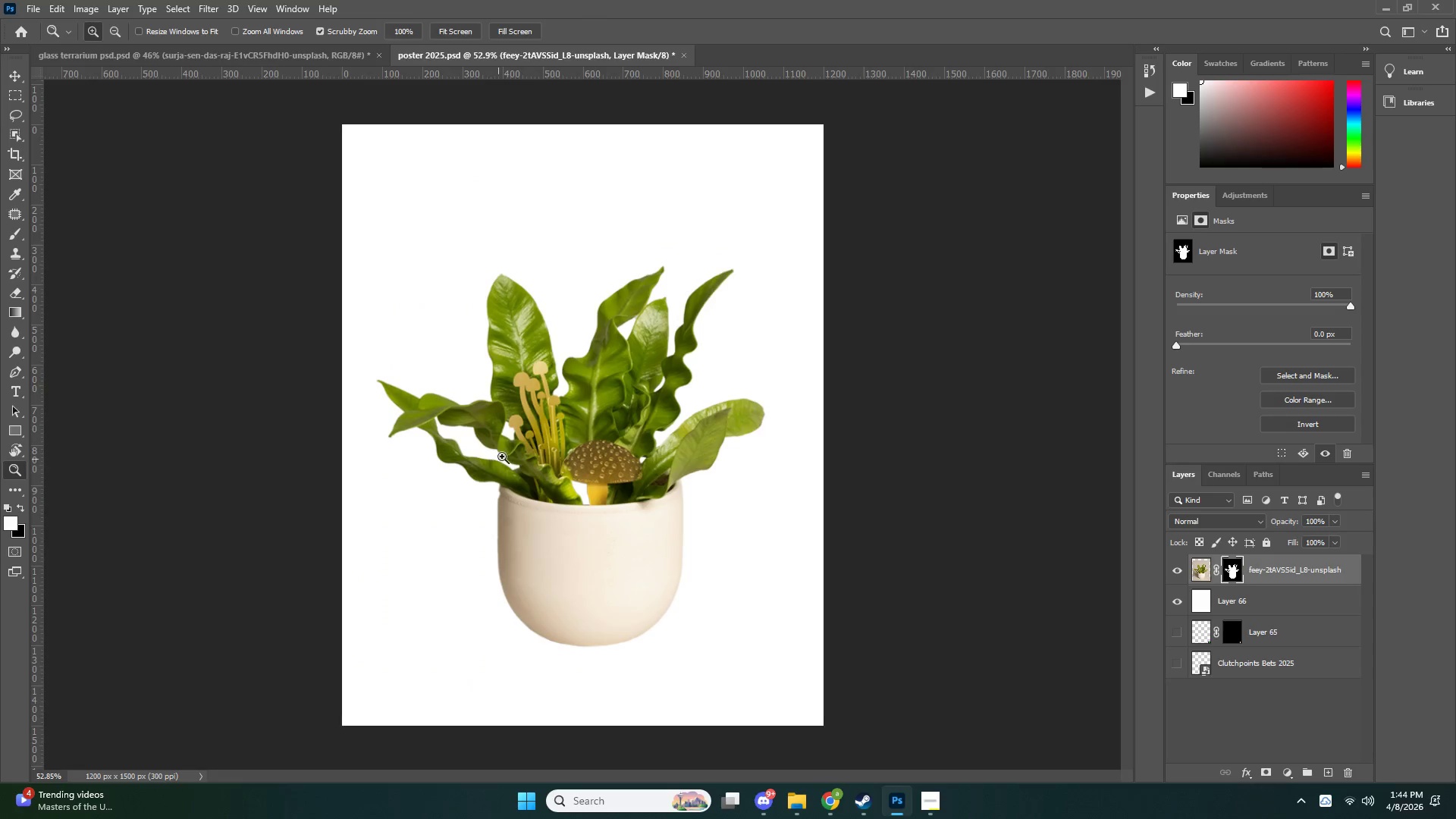 
left_click_drag(start_coordinate=[695, 424], to_coordinate=[646, 462])
 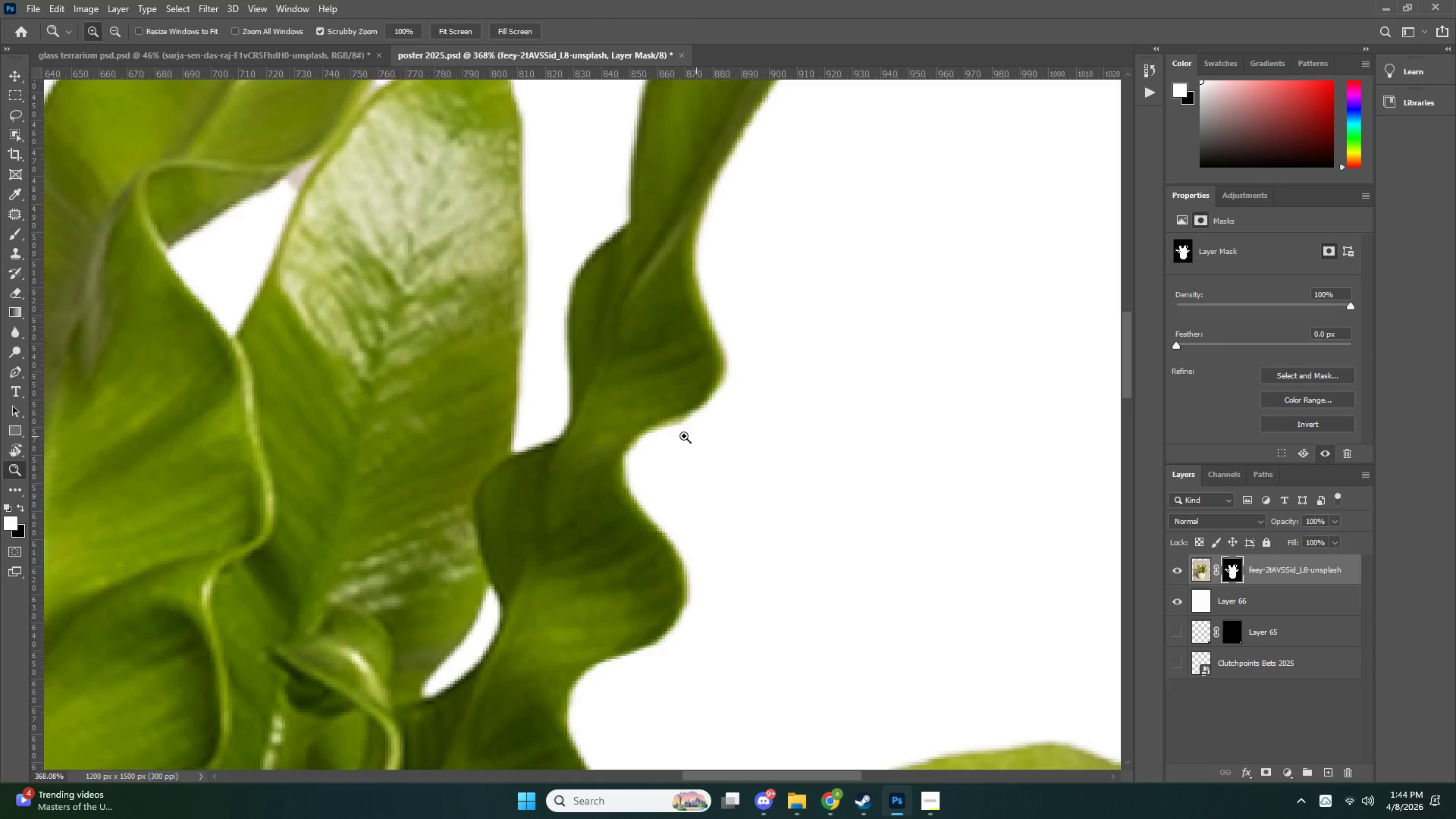 
left_click_drag(start_coordinate=[646, 442], to_coordinate=[548, 453])
 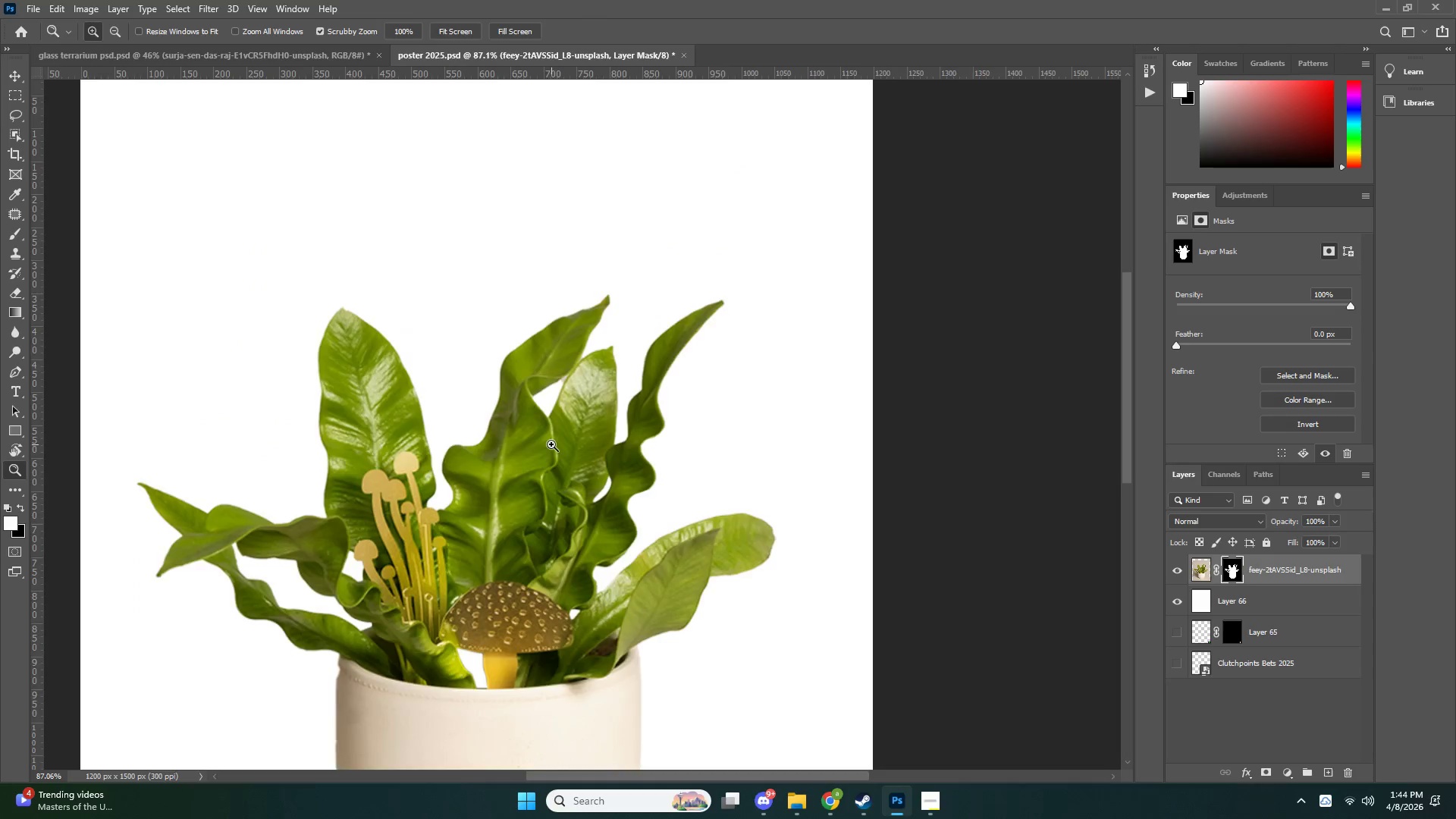 
left_click_drag(start_coordinate=[535, 451], to_coordinate=[494, 465])
 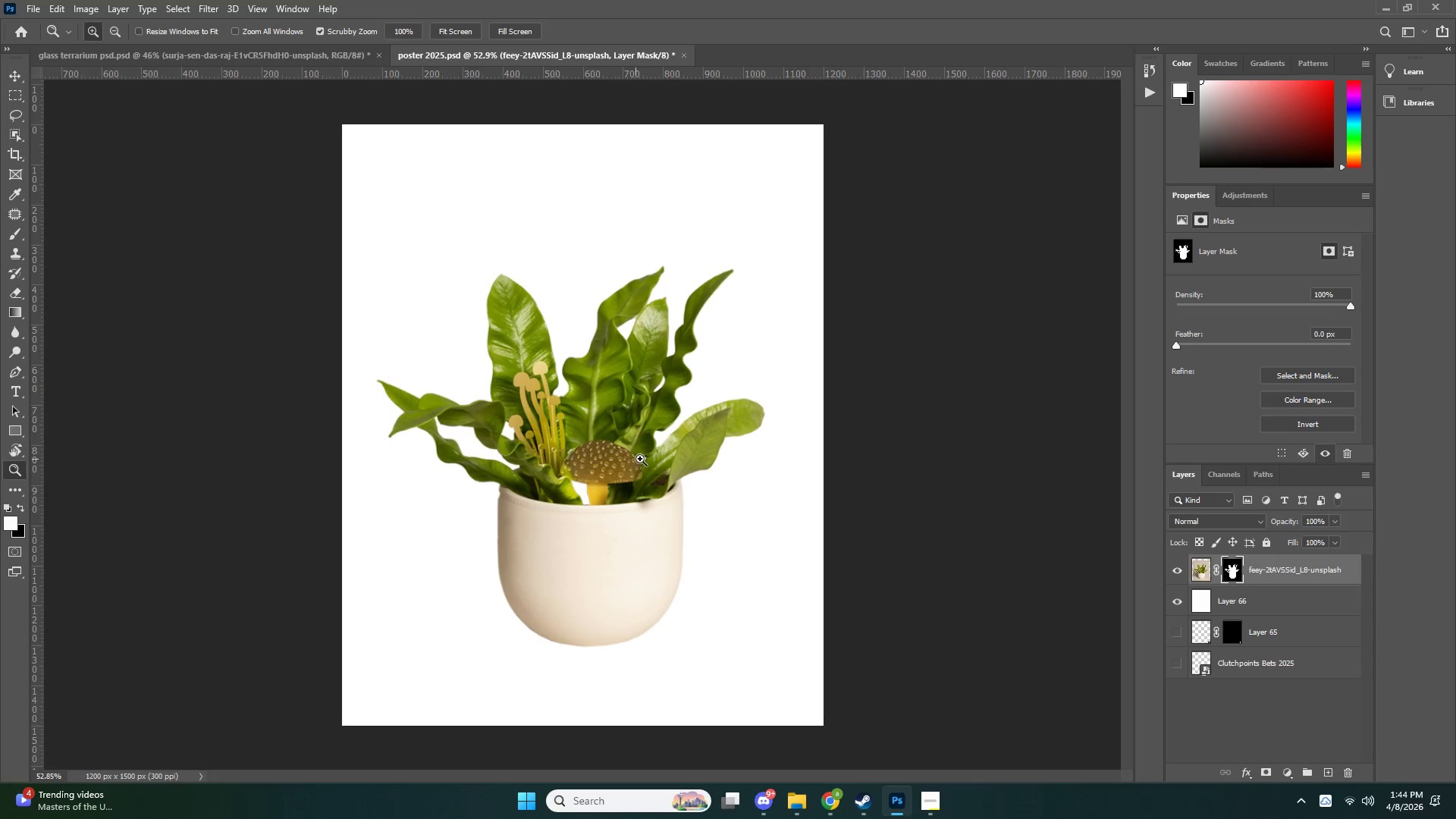 
left_click_drag(start_coordinate=[400, 450], to_coordinate=[497, 452])
 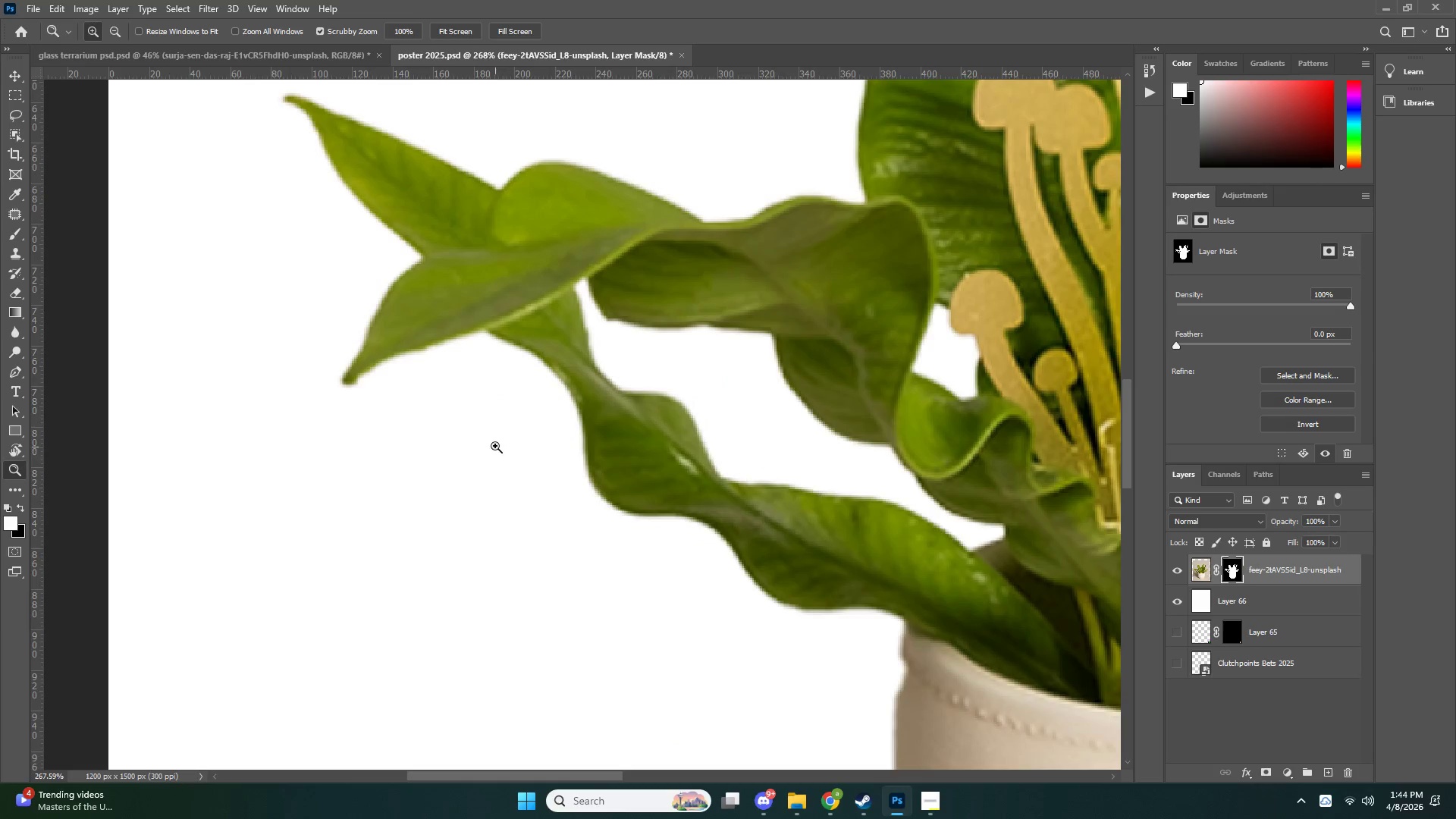 
left_click_drag(start_coordinate=[465, 445], to_coordinate=[358, 445])
 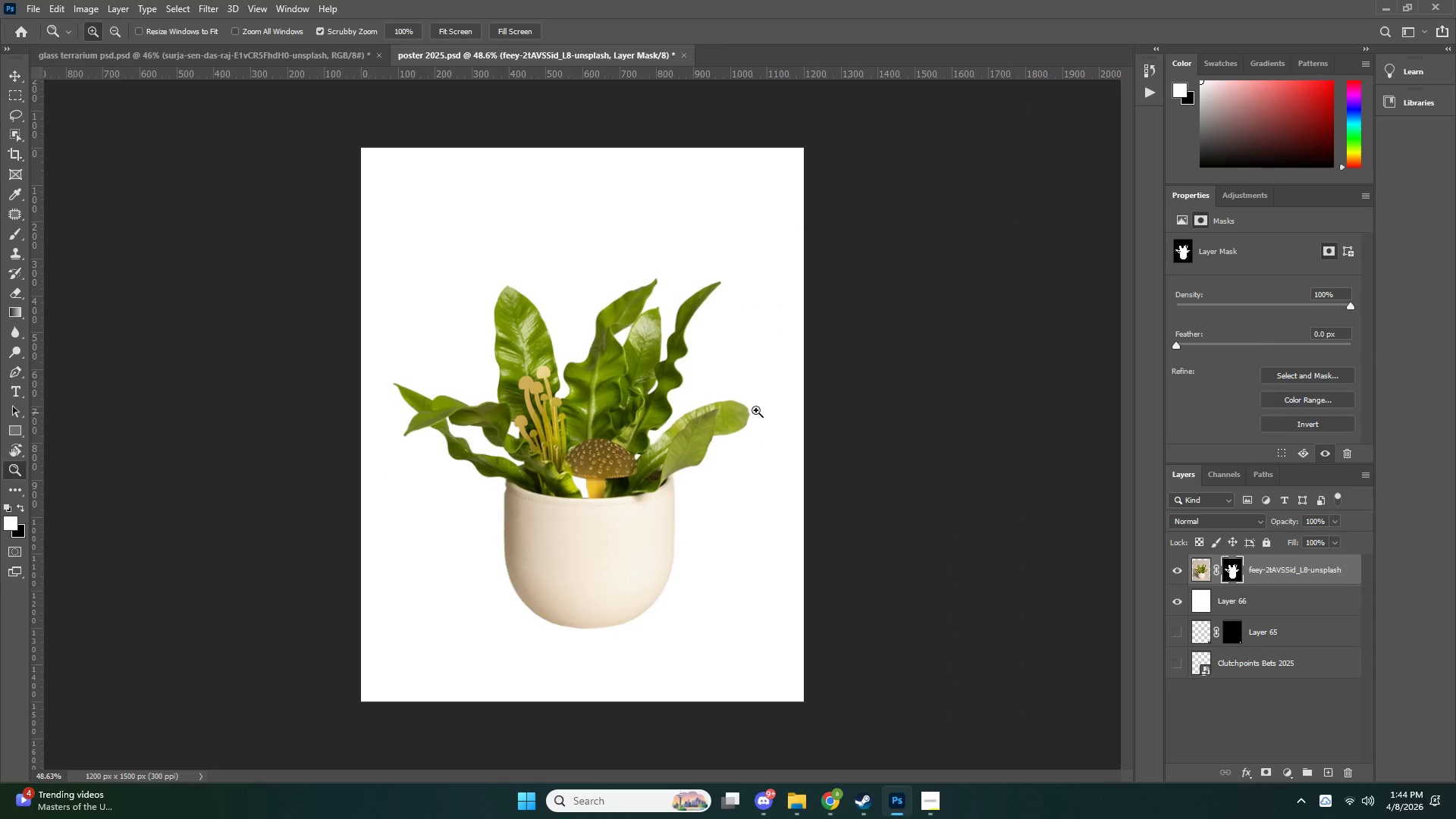 
left_click_drag(start_coordinate=[737, 412], to_coordinate=[800, 419])
 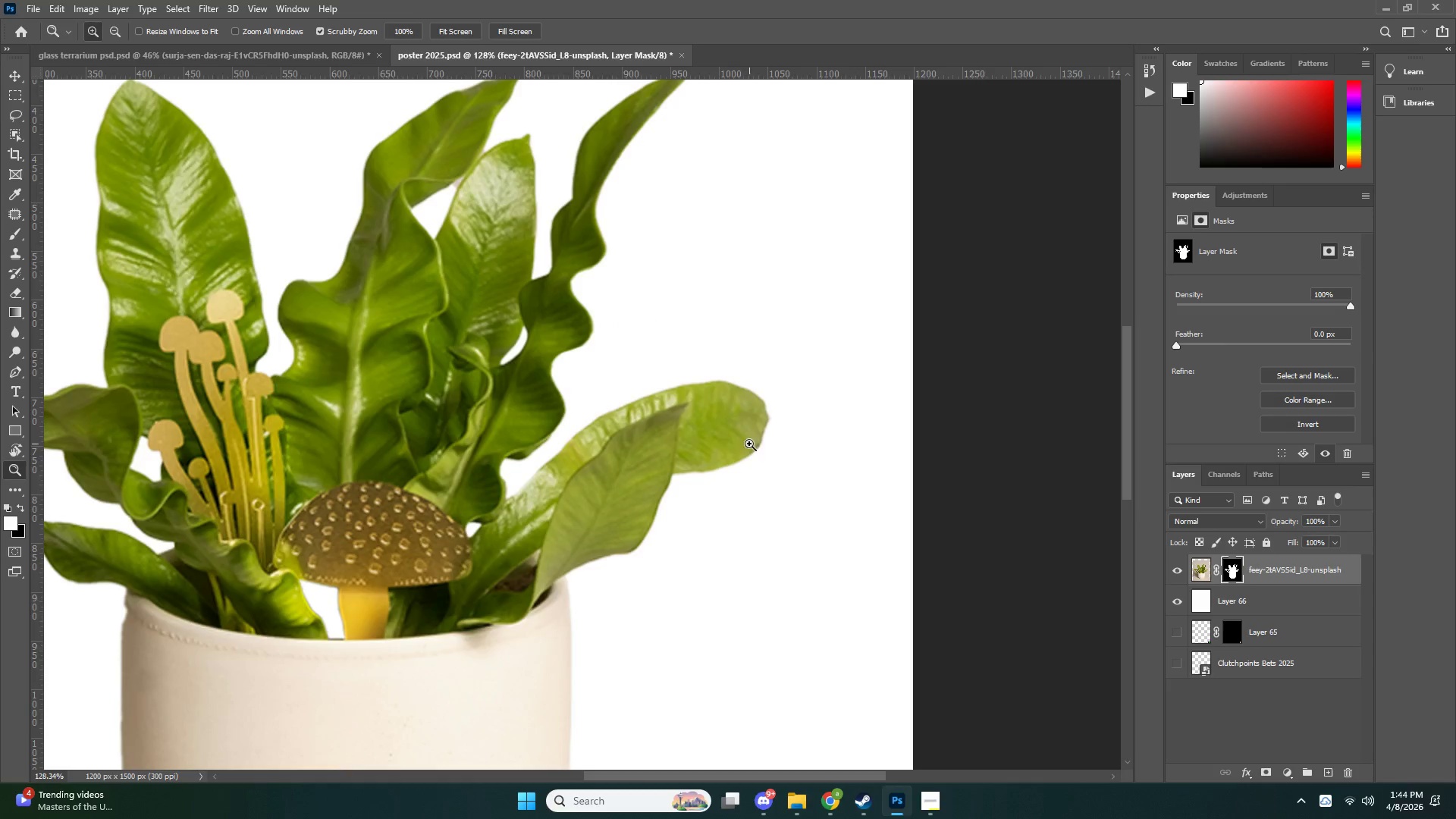 
left_click_drag(start_coordinate=[721, 451], to_coordinate=[645, 472])
 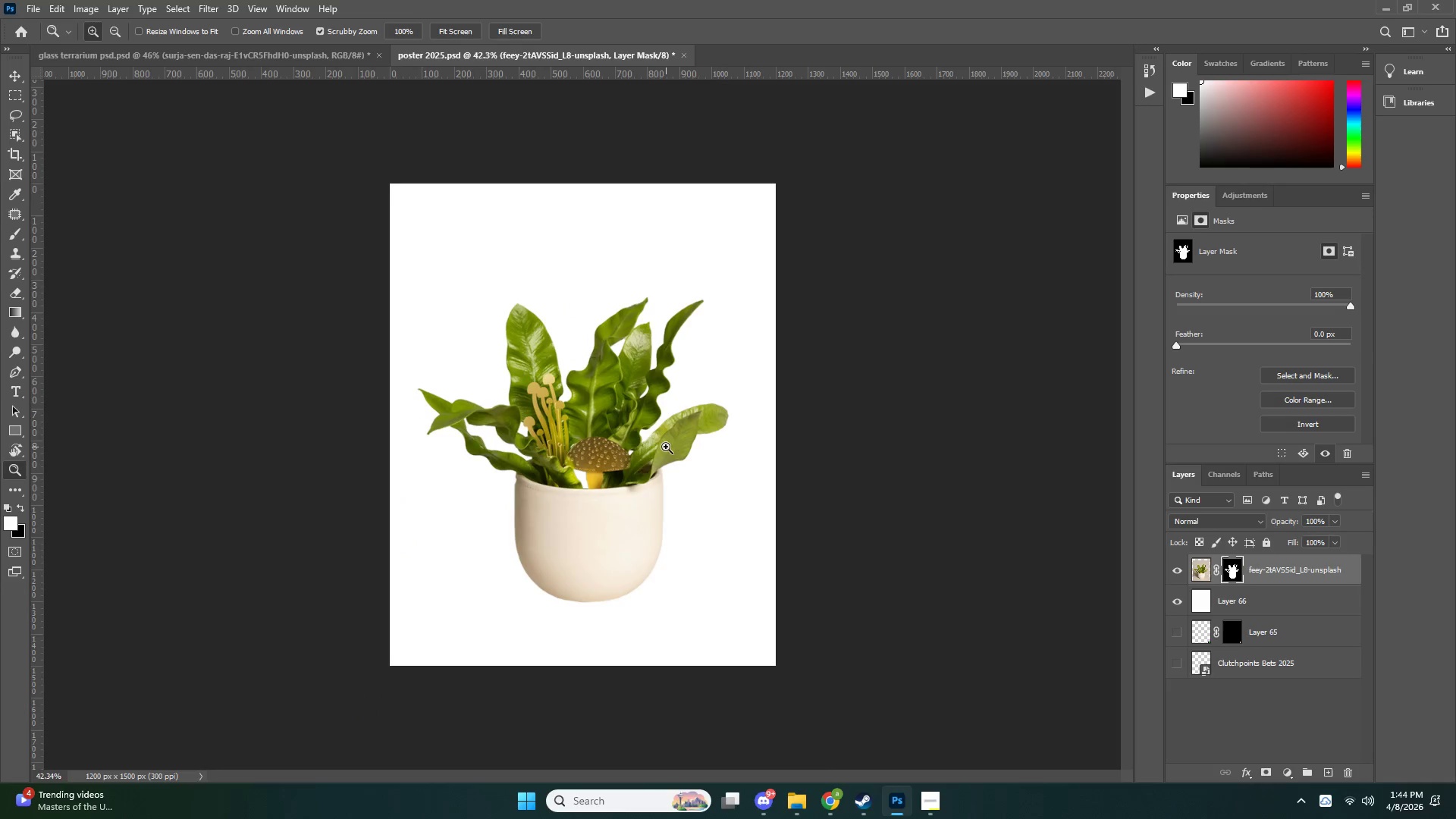 
left_click_drag(start_coordinate=[651, 452], to_coordinate=[635, 464])
 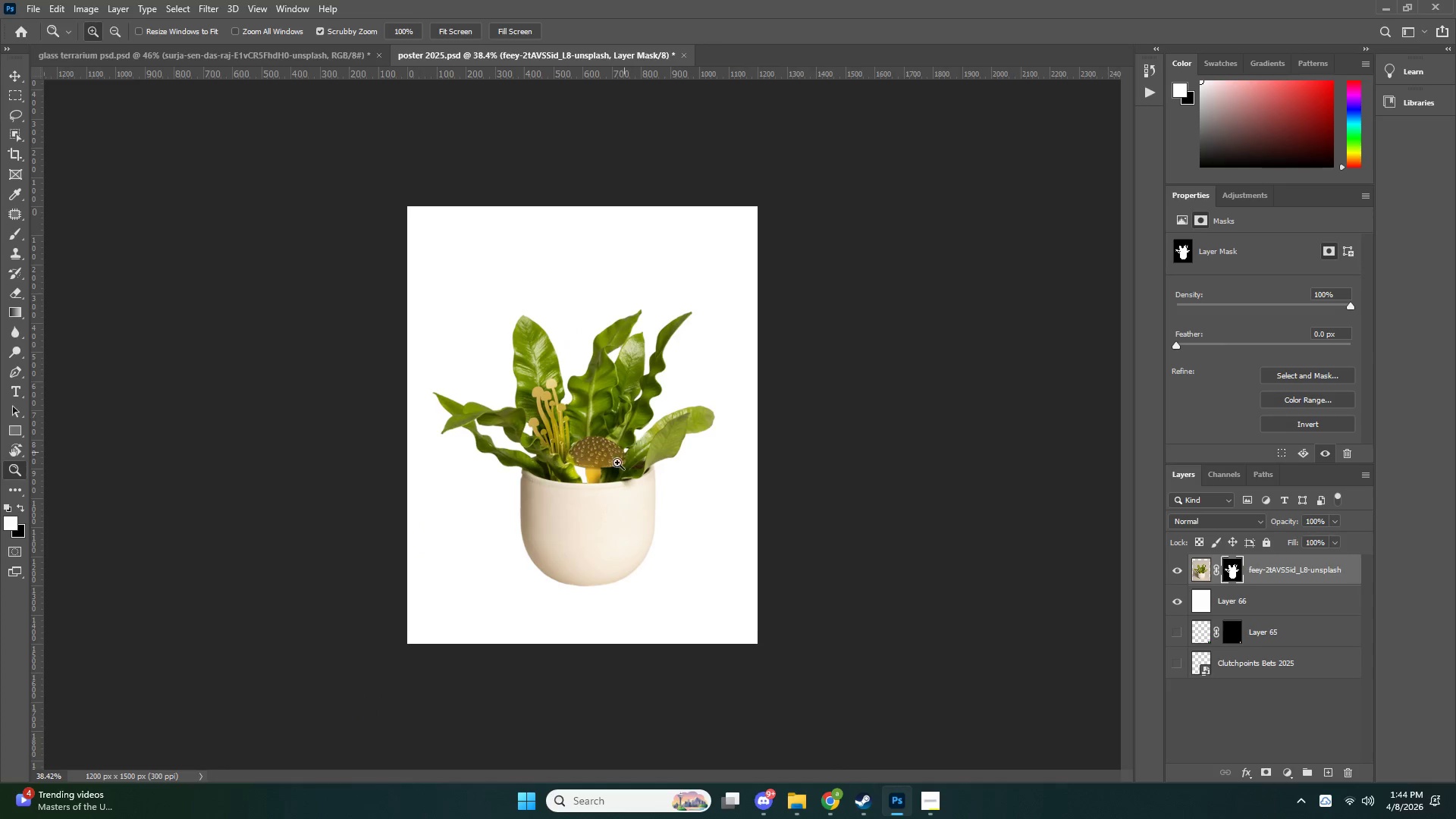 
left_click_drag(start_coordinate=[615, 522], to_coordinate=[628, 519])
 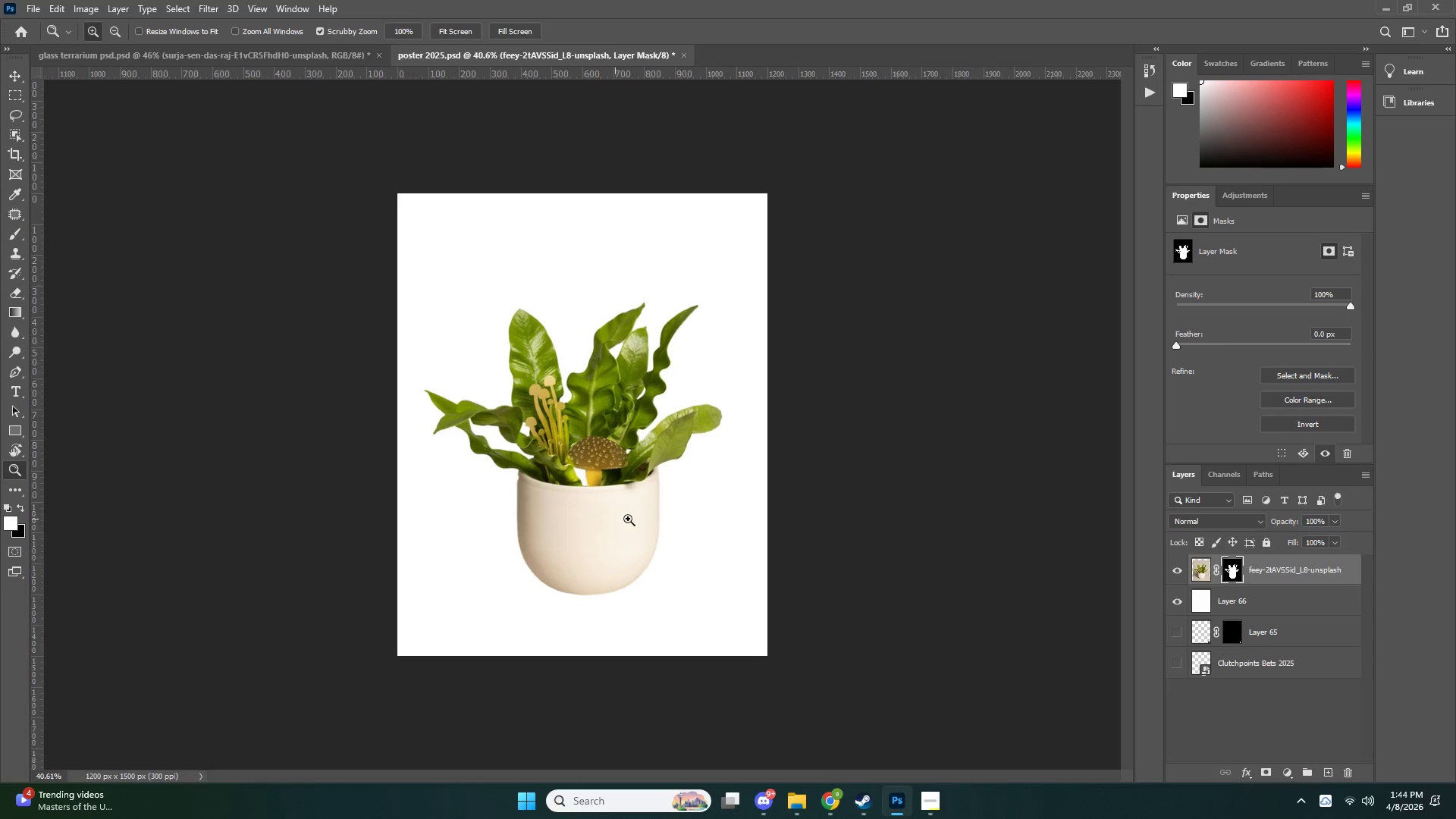 
key(V)
 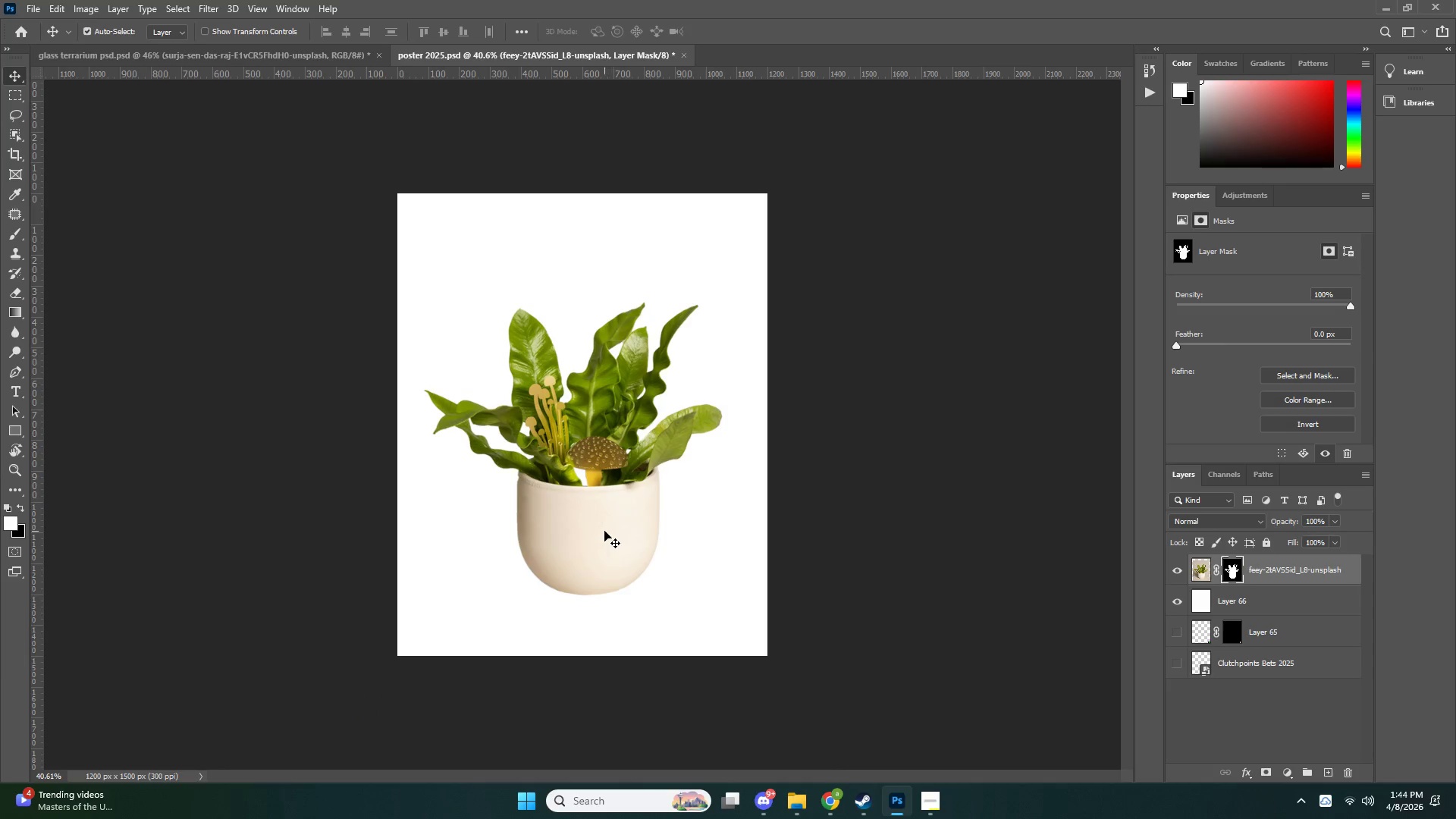 
left_click_drag(start_coordinate=[600, 538], to_coordinate=[598, 548])
 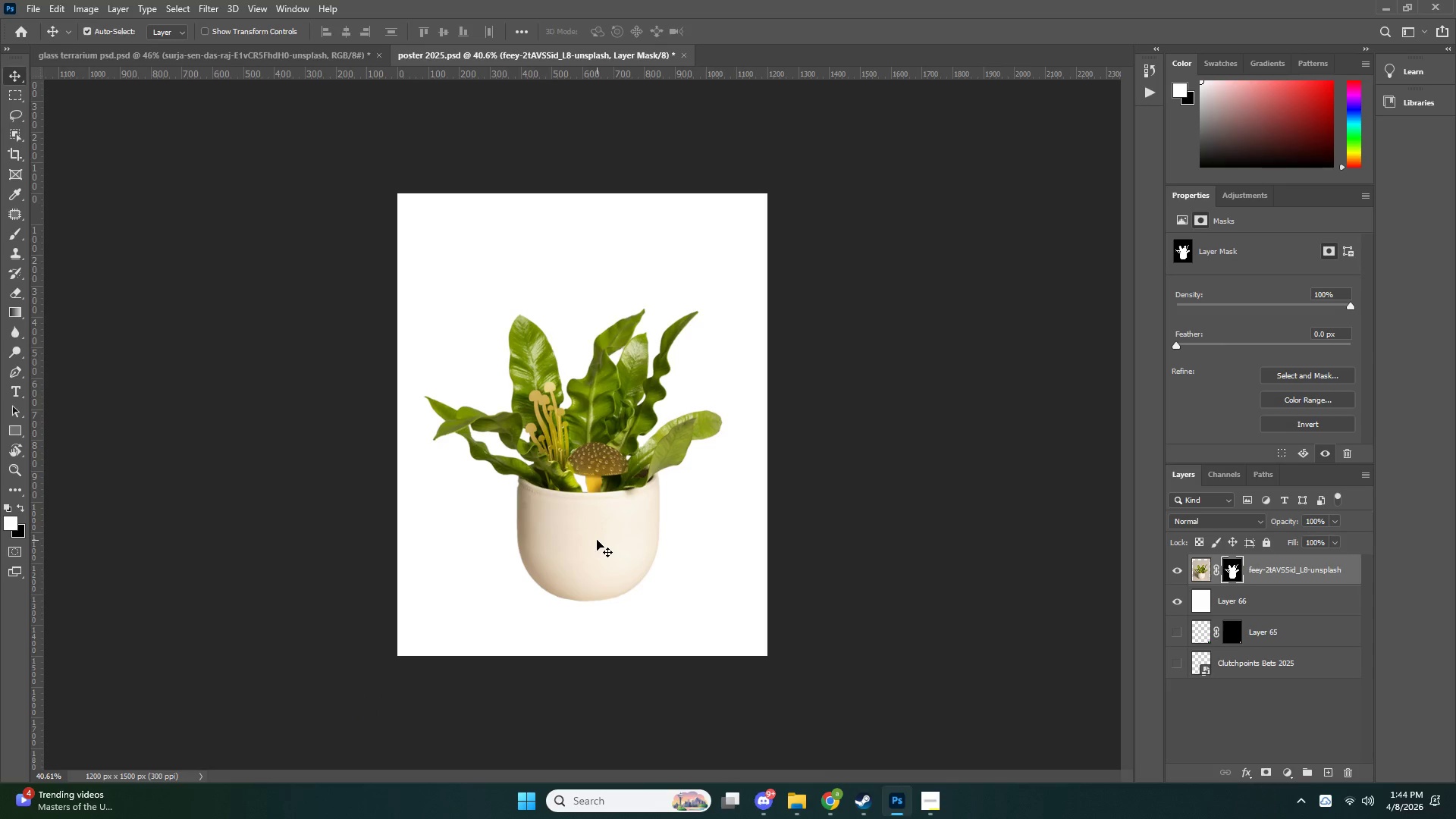 
key(ArrowLeft)
 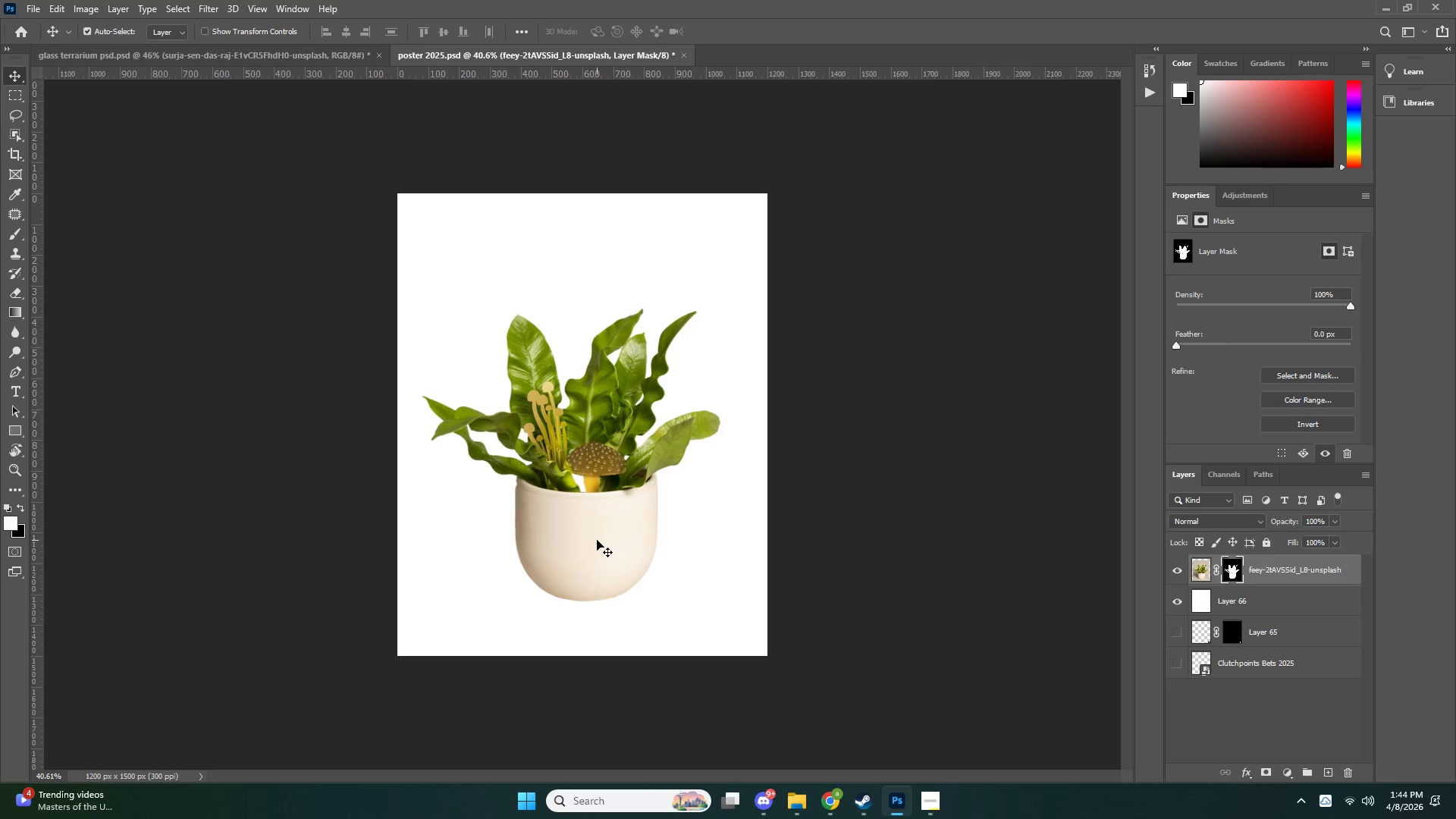 
key(ArrowLeft)
 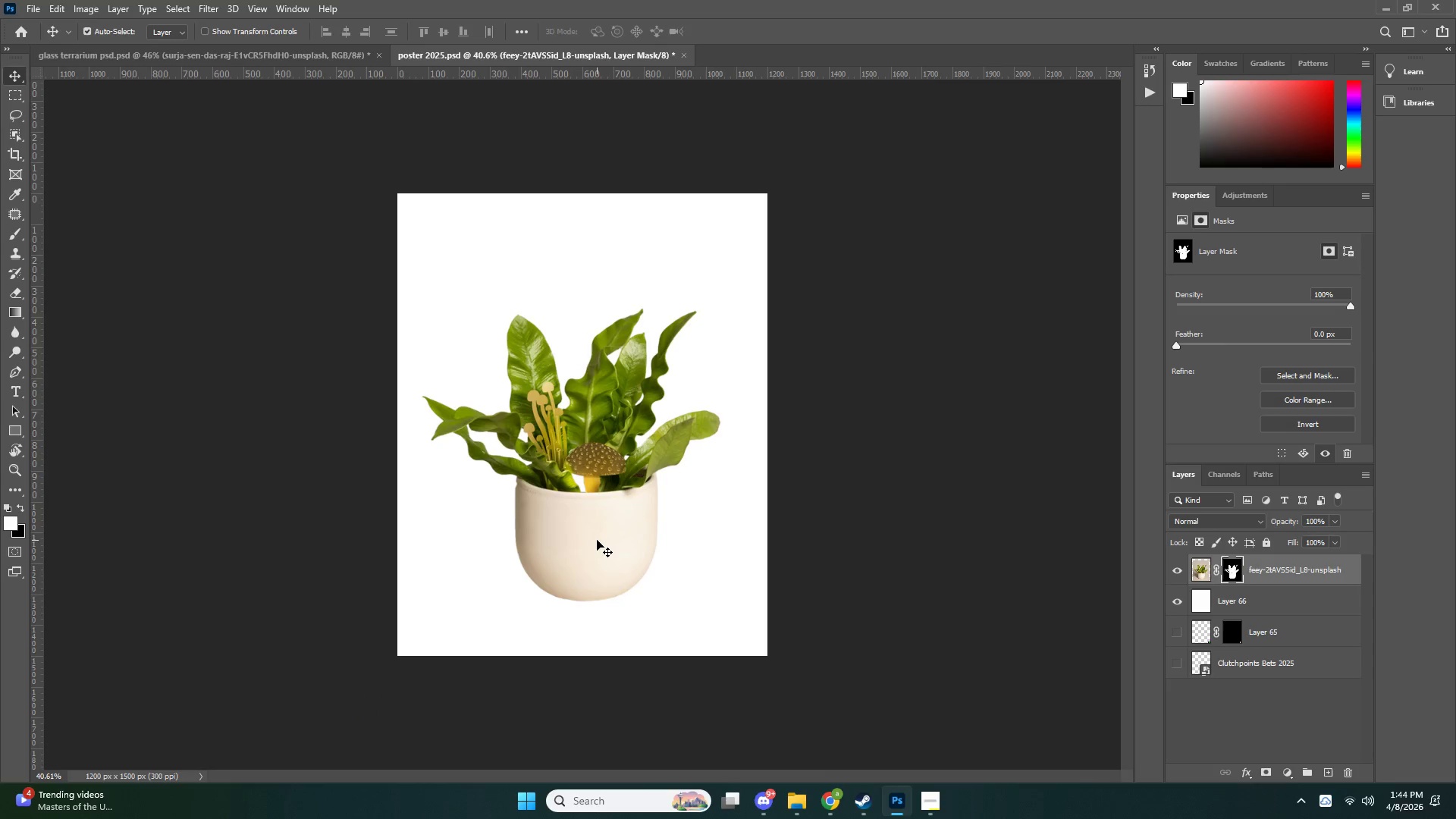 
key(ArrowDown)
 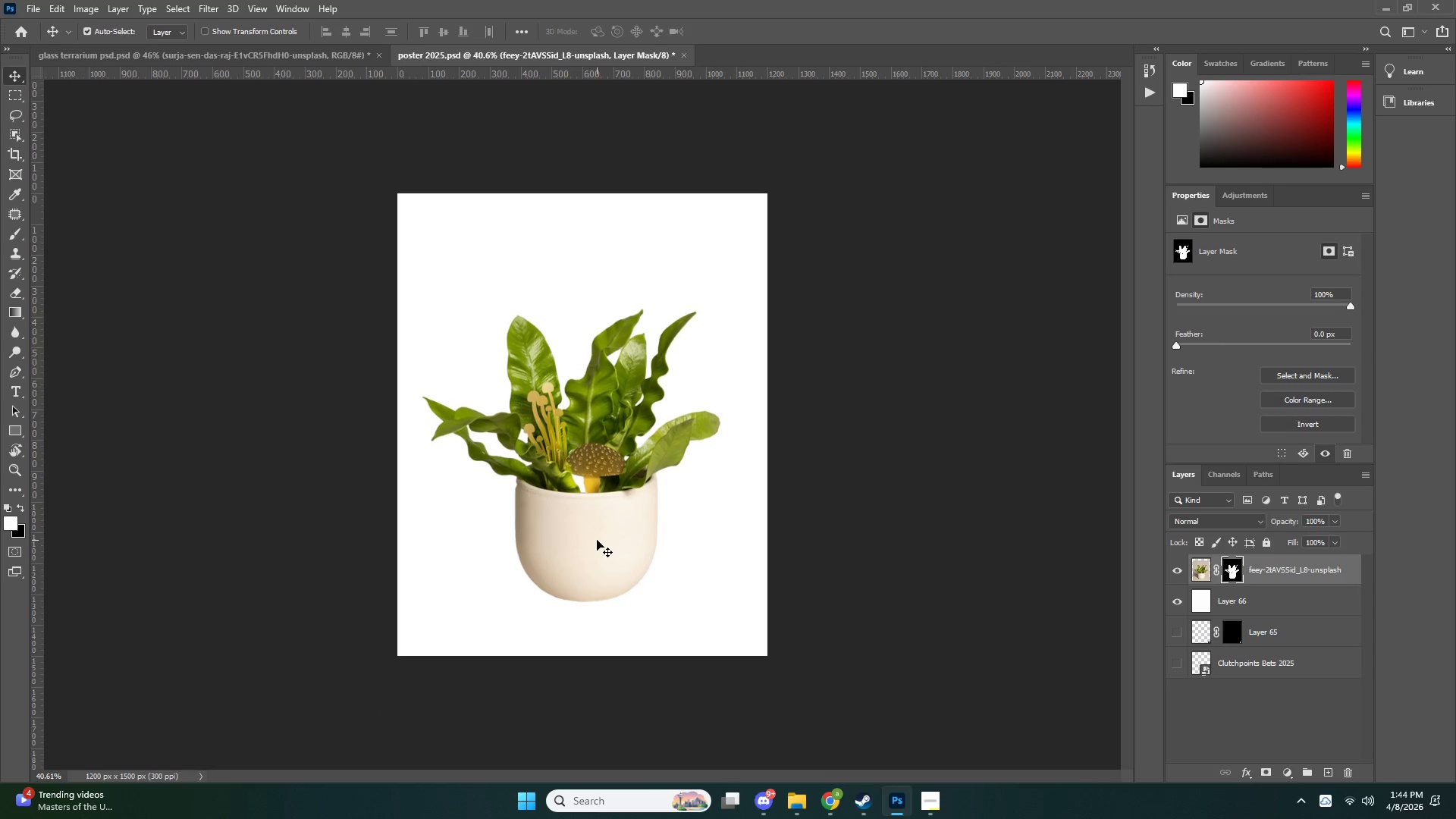 
key(ArrowDown)
 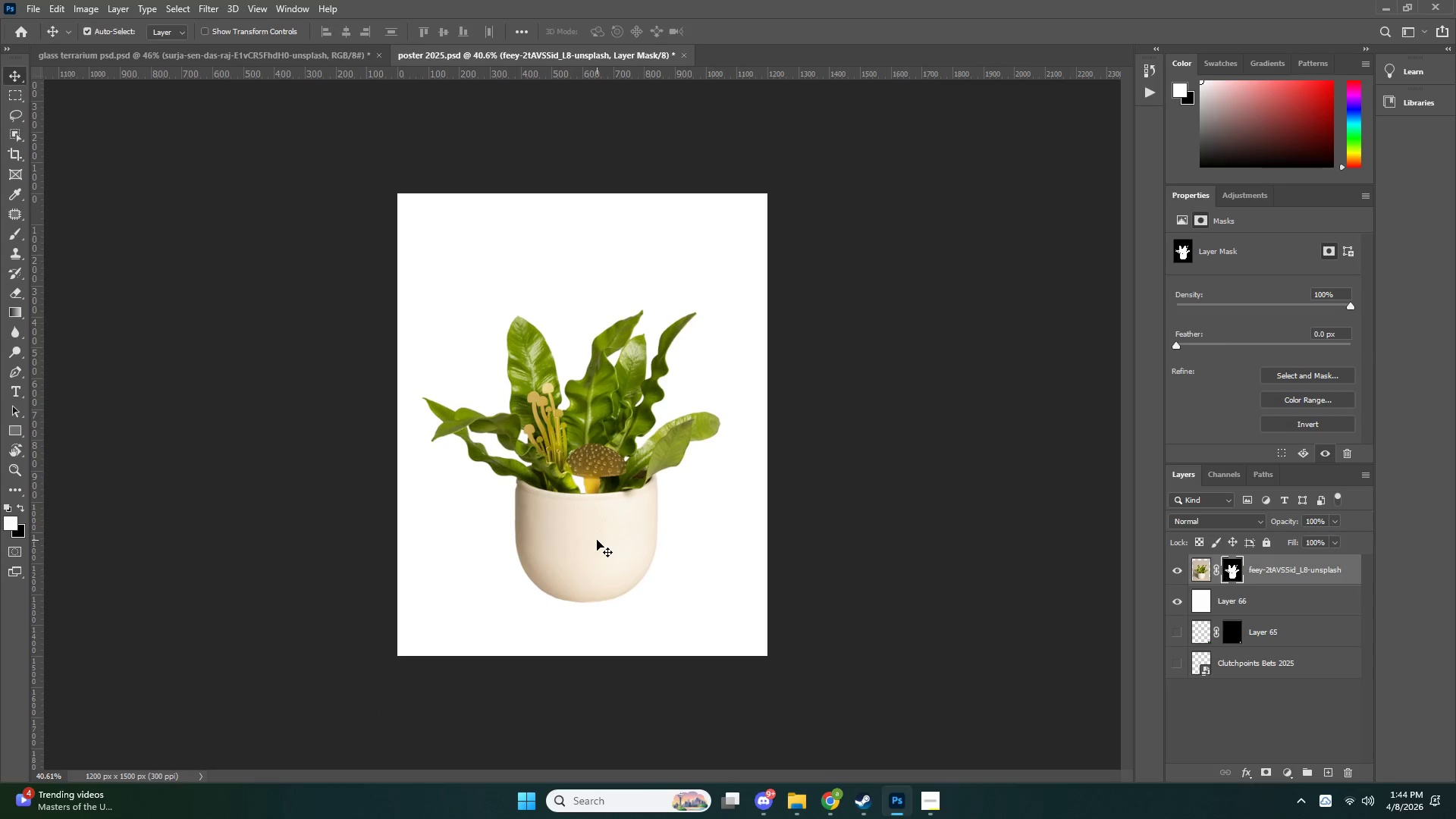 
key(ArrowDown)
 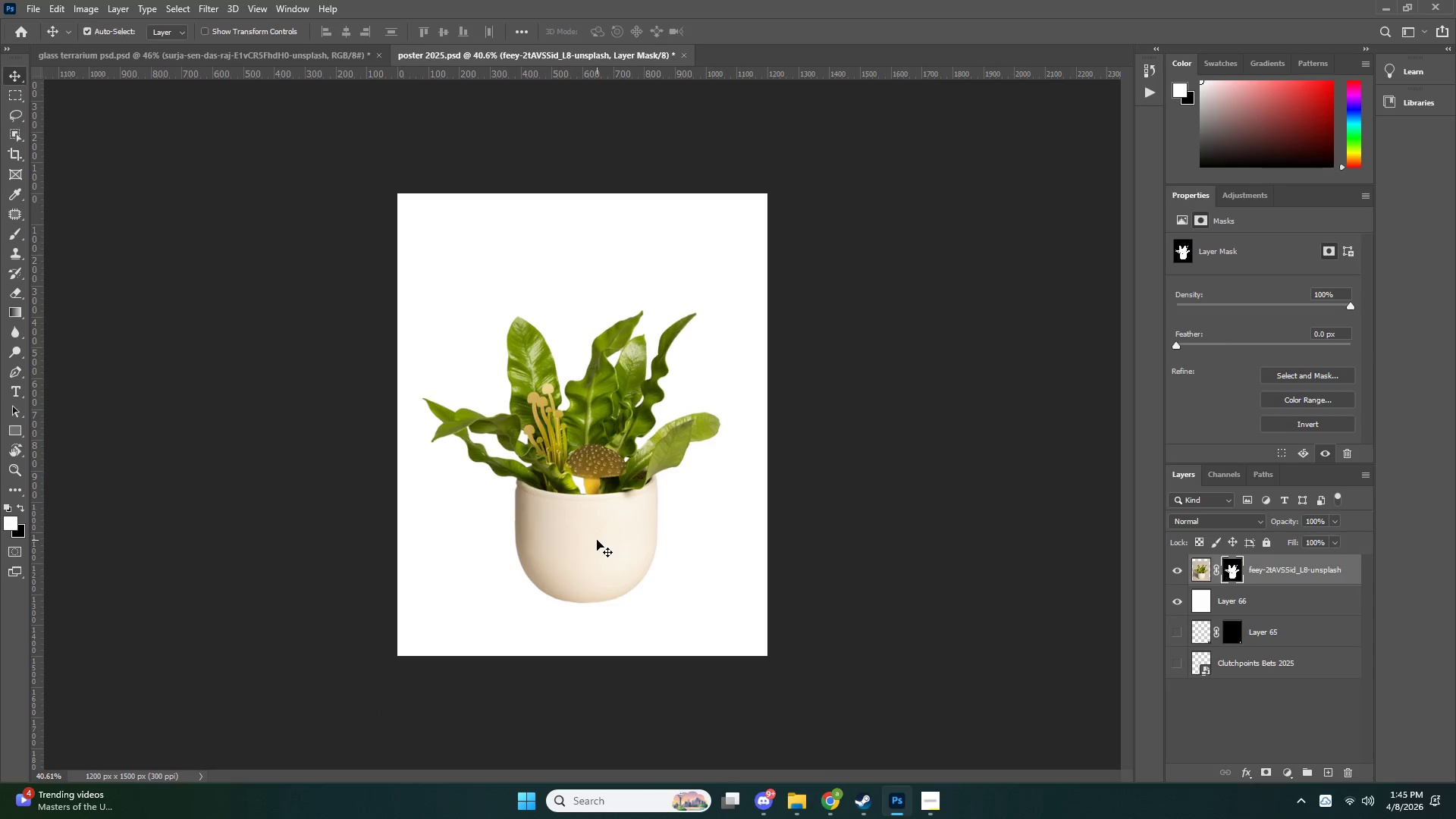 
key(ArrowLeft)
 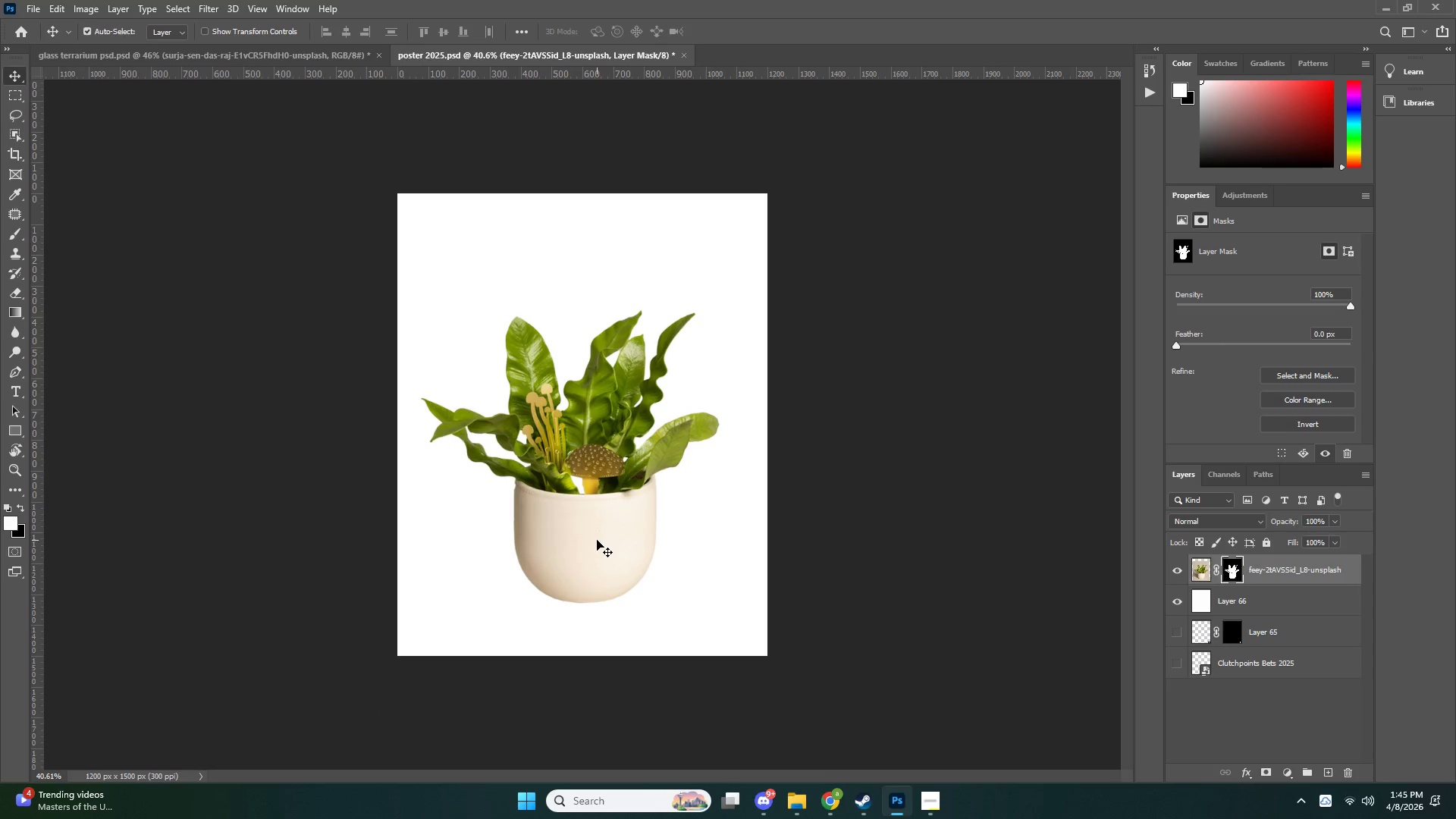 
key(ArrowDown)
 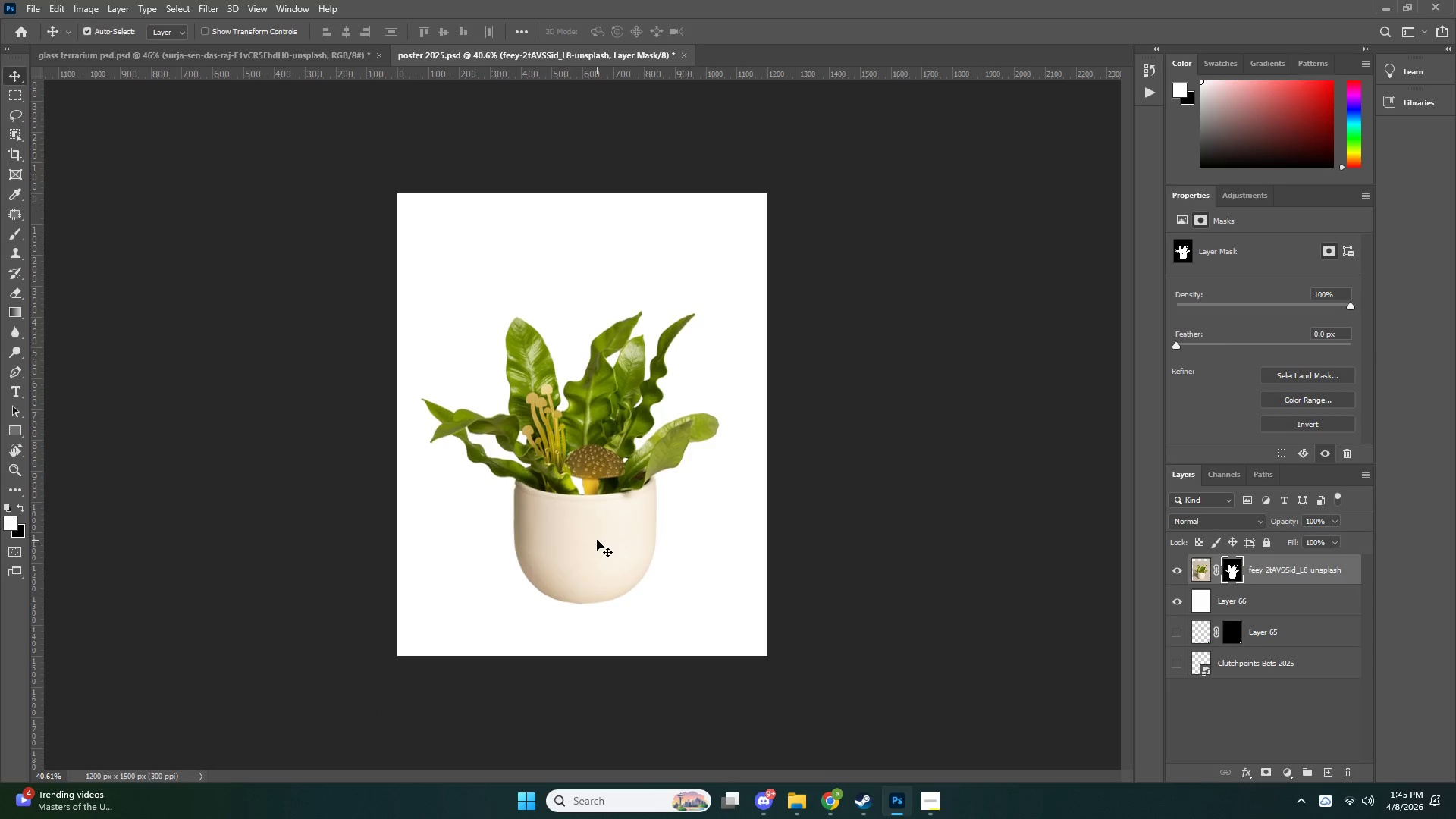 
key(ArrowRight)
 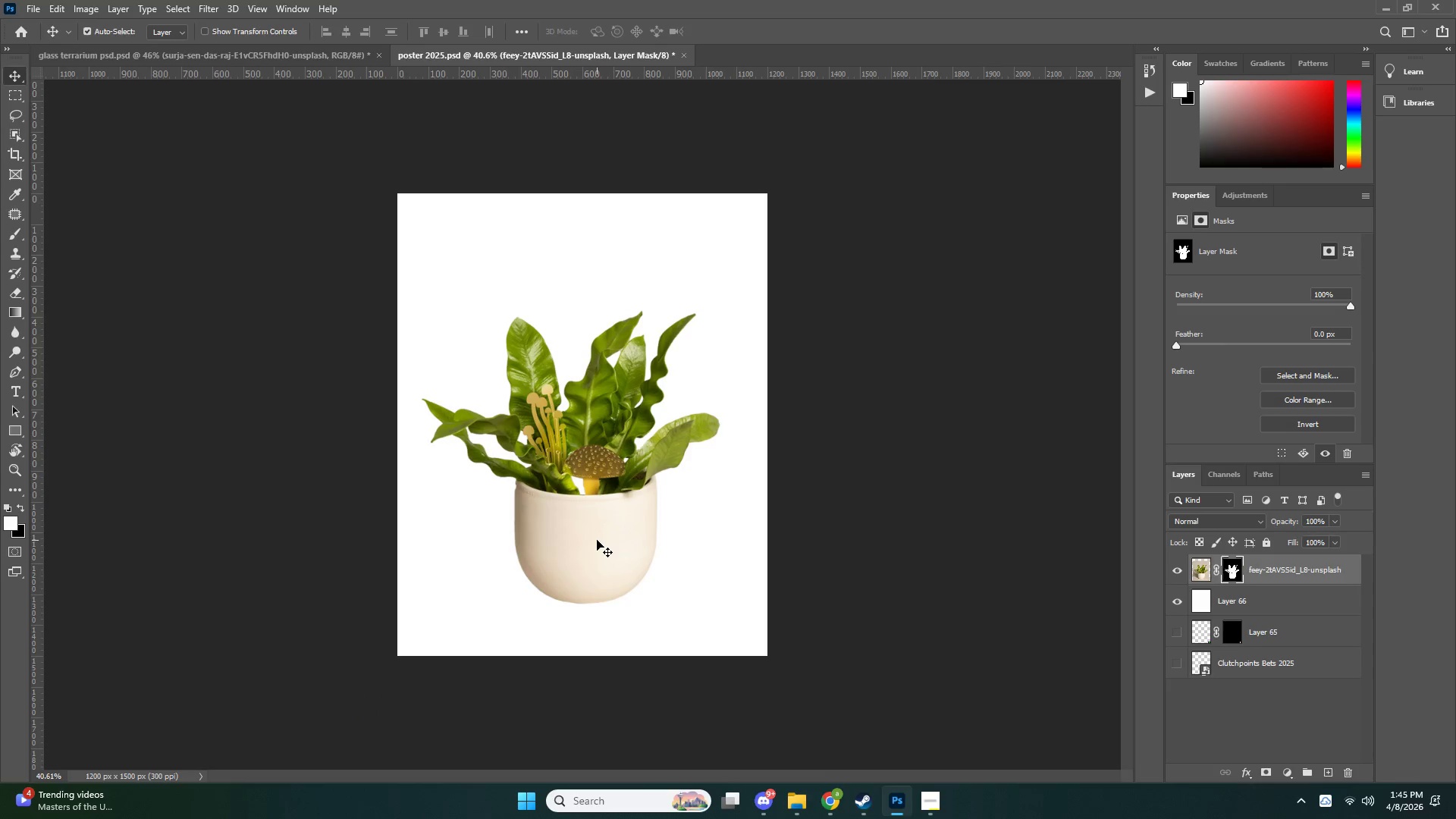 
key(ArrowDown)
 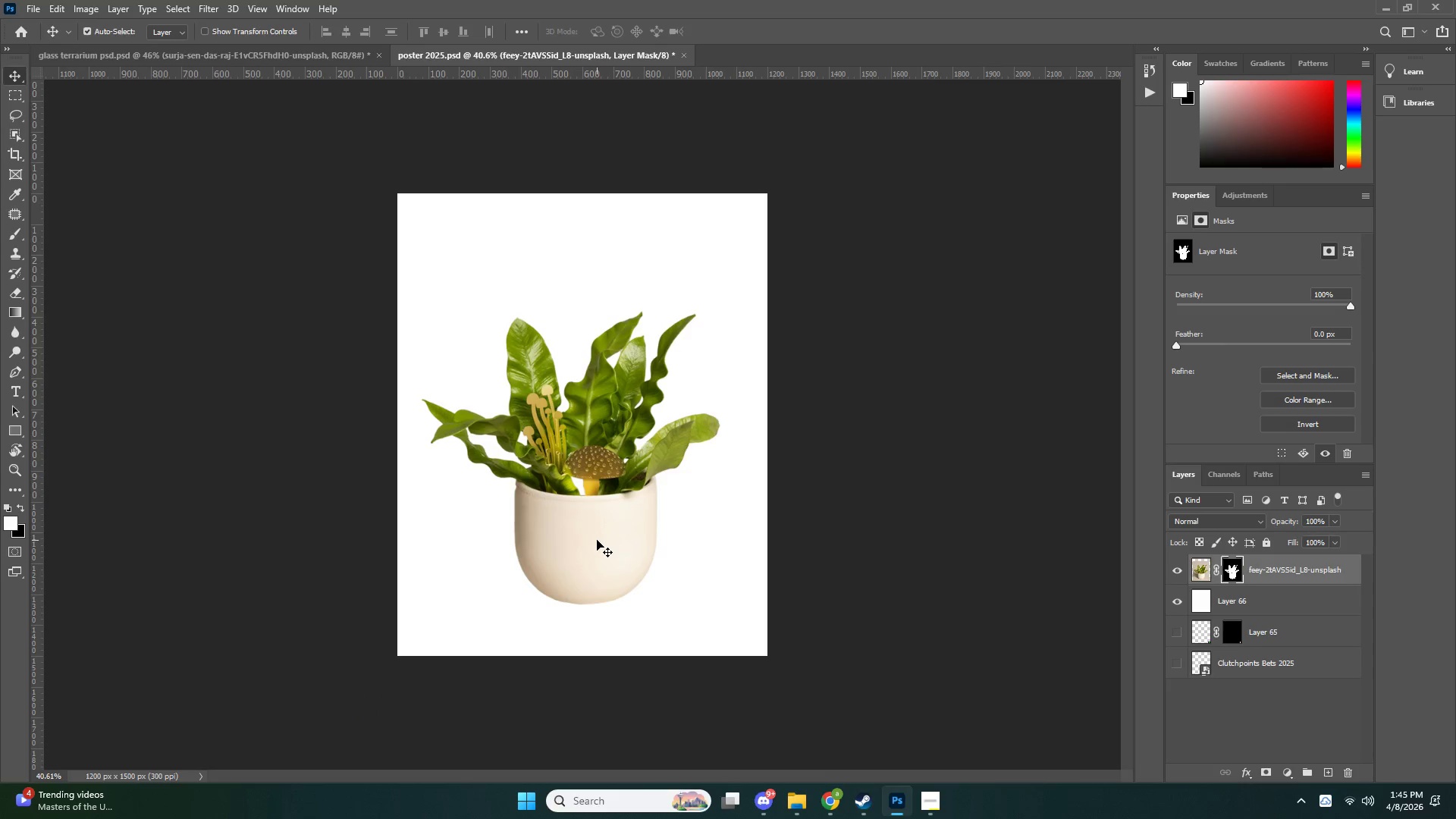 
key(ArrowDown)
 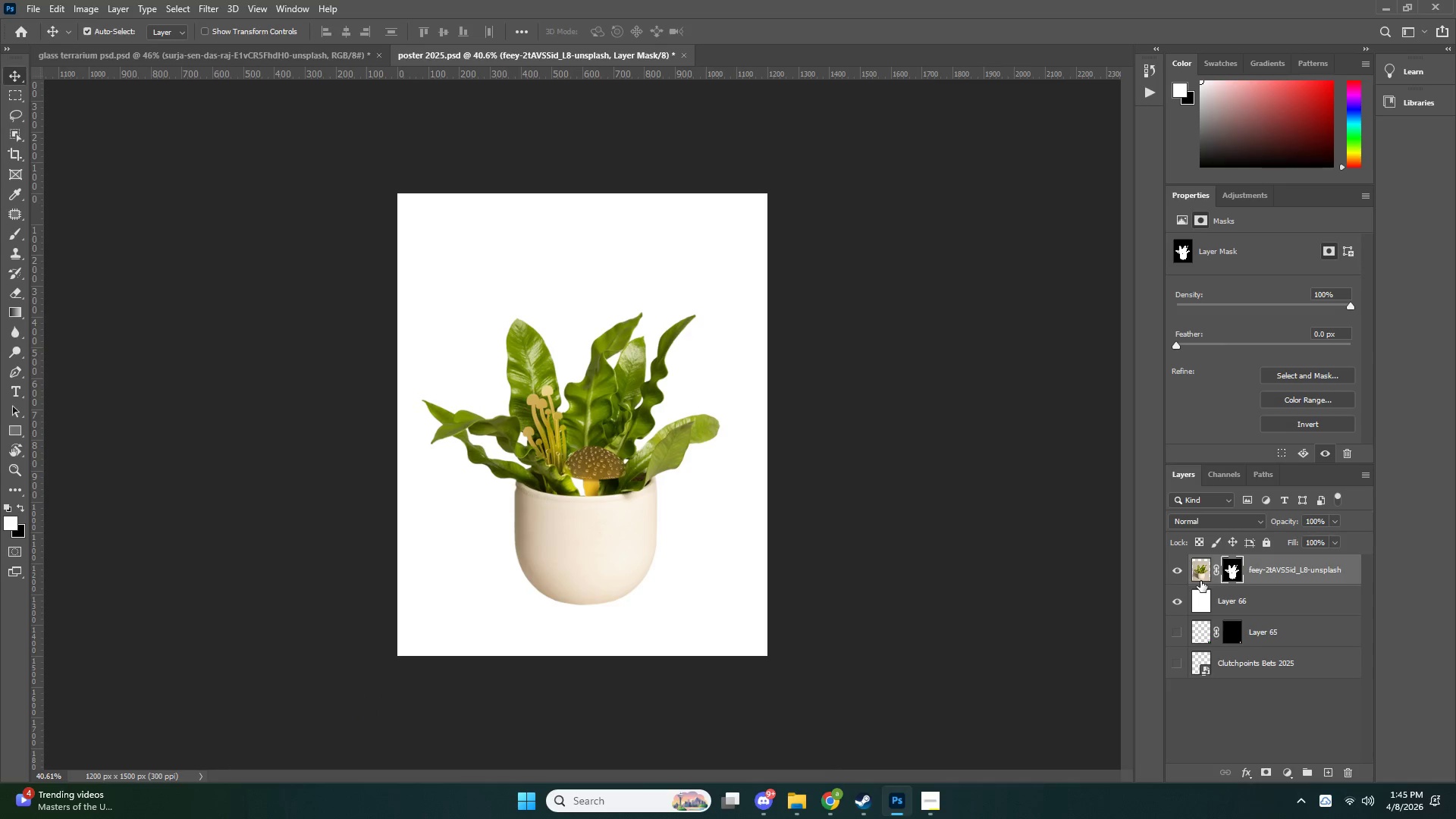 
left_click([1201, 570])
 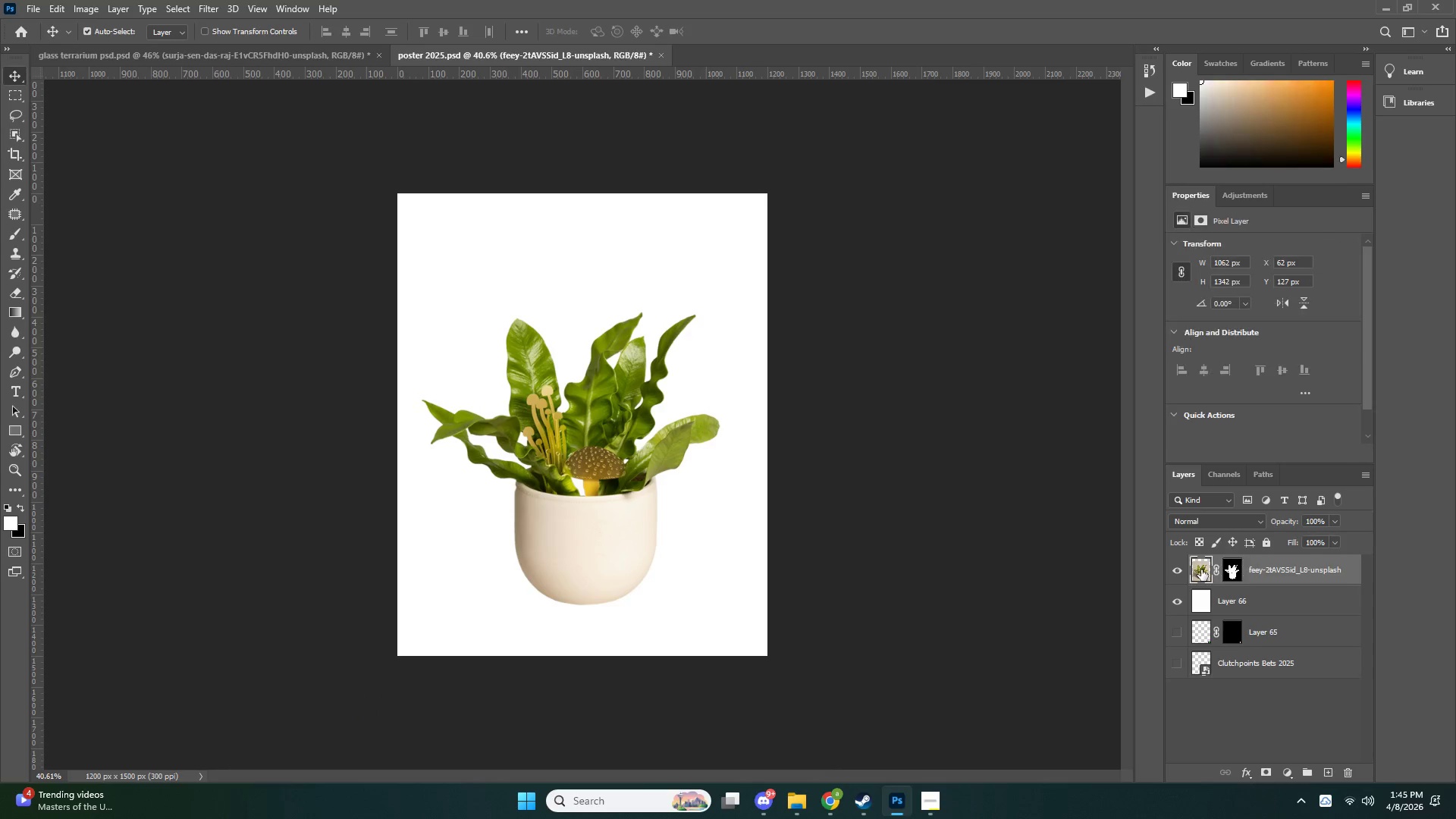 
key(Control+L)
 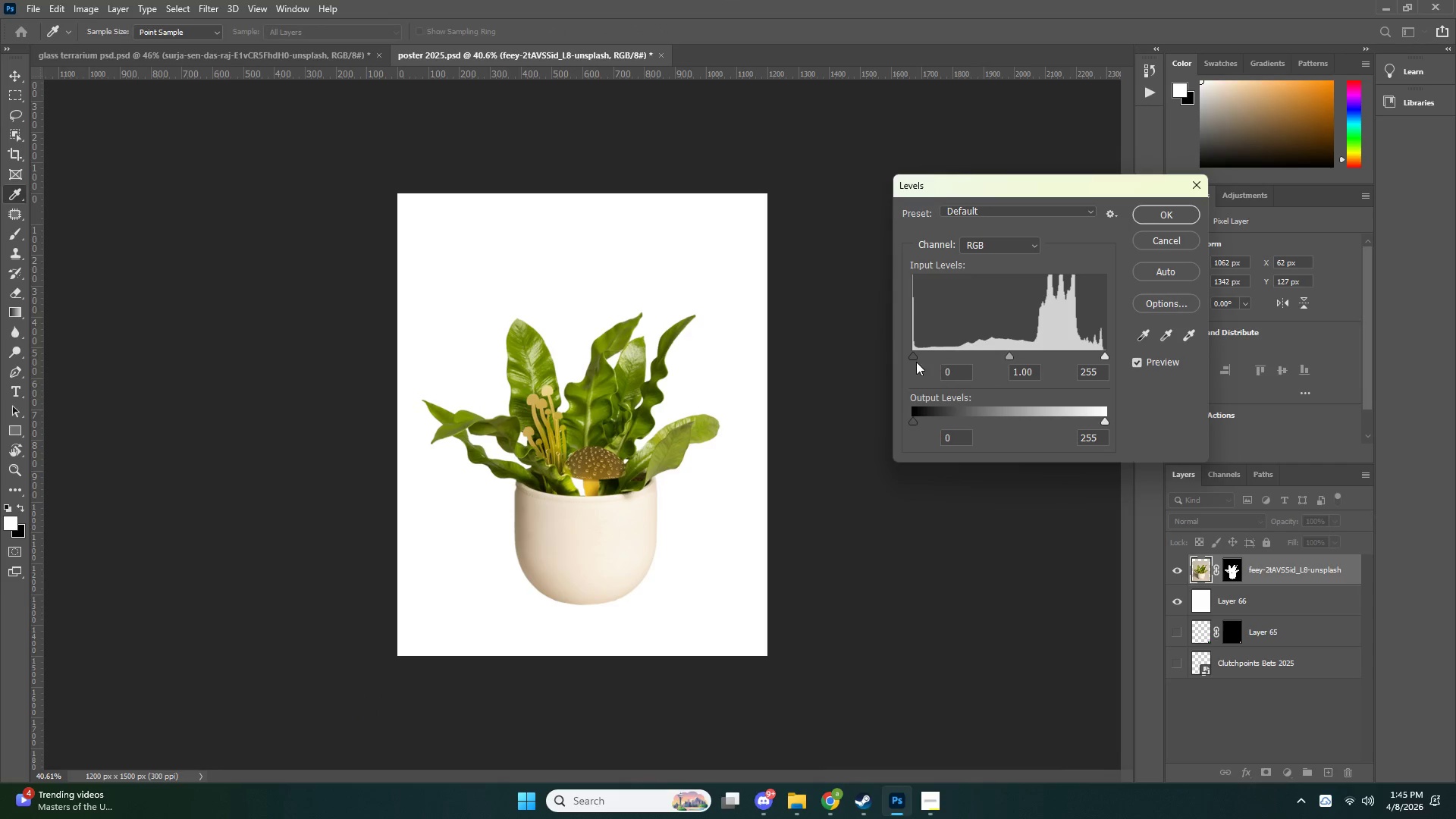 
left_click_drag(start_coordinate=[913, 356], to_coordinate=[934, 363])
 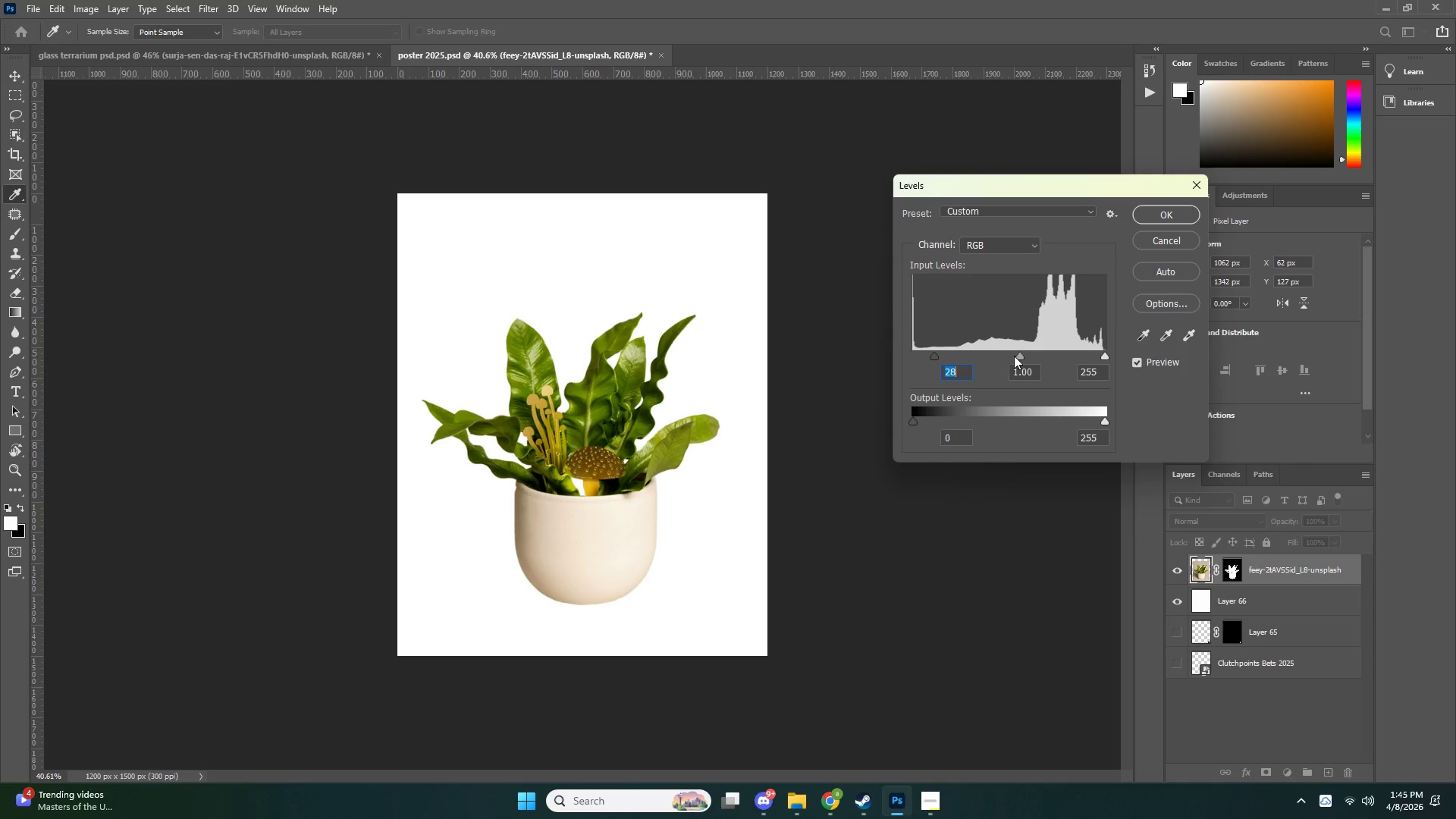 
left_click_drag(start_coordinate=[1018, 353], to_coordinate=[1009, 359])
 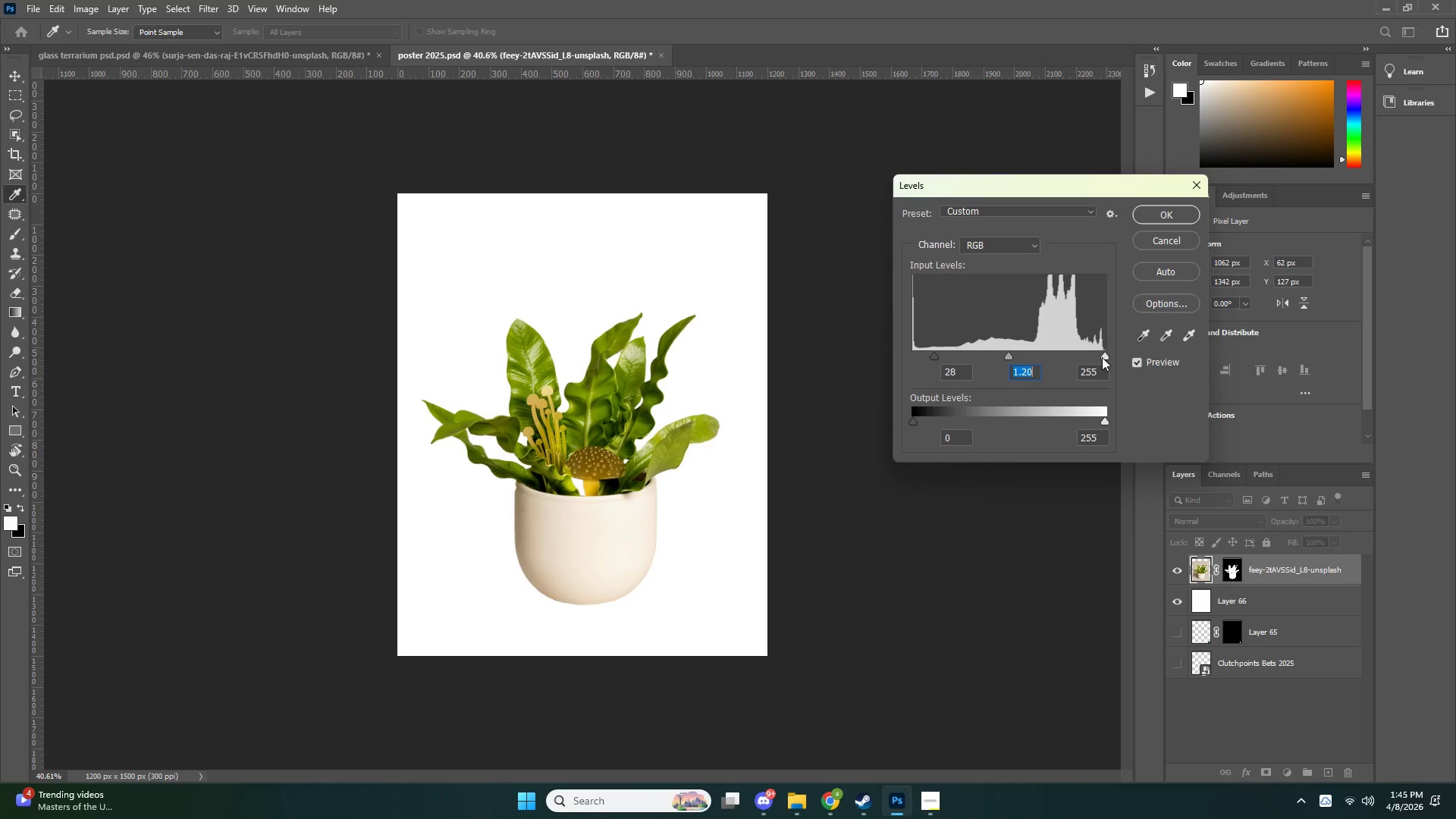 
left_click_drag(start_coordinate=[1102, 356], to_coordinate=[1093, 357])
 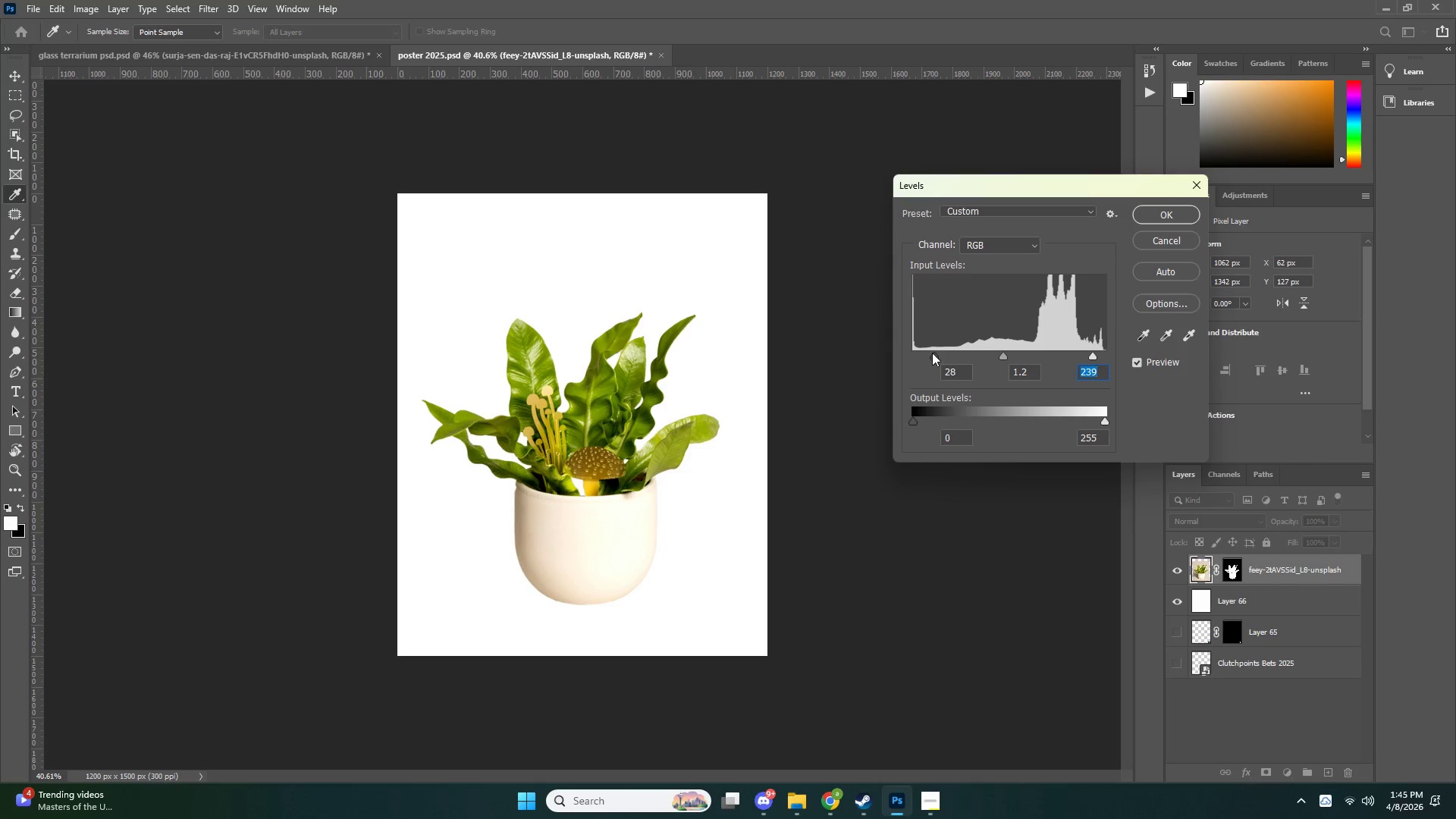 
left_click_drag(start_coordinate=[935, 356], to_coordinate=[945, 359])
 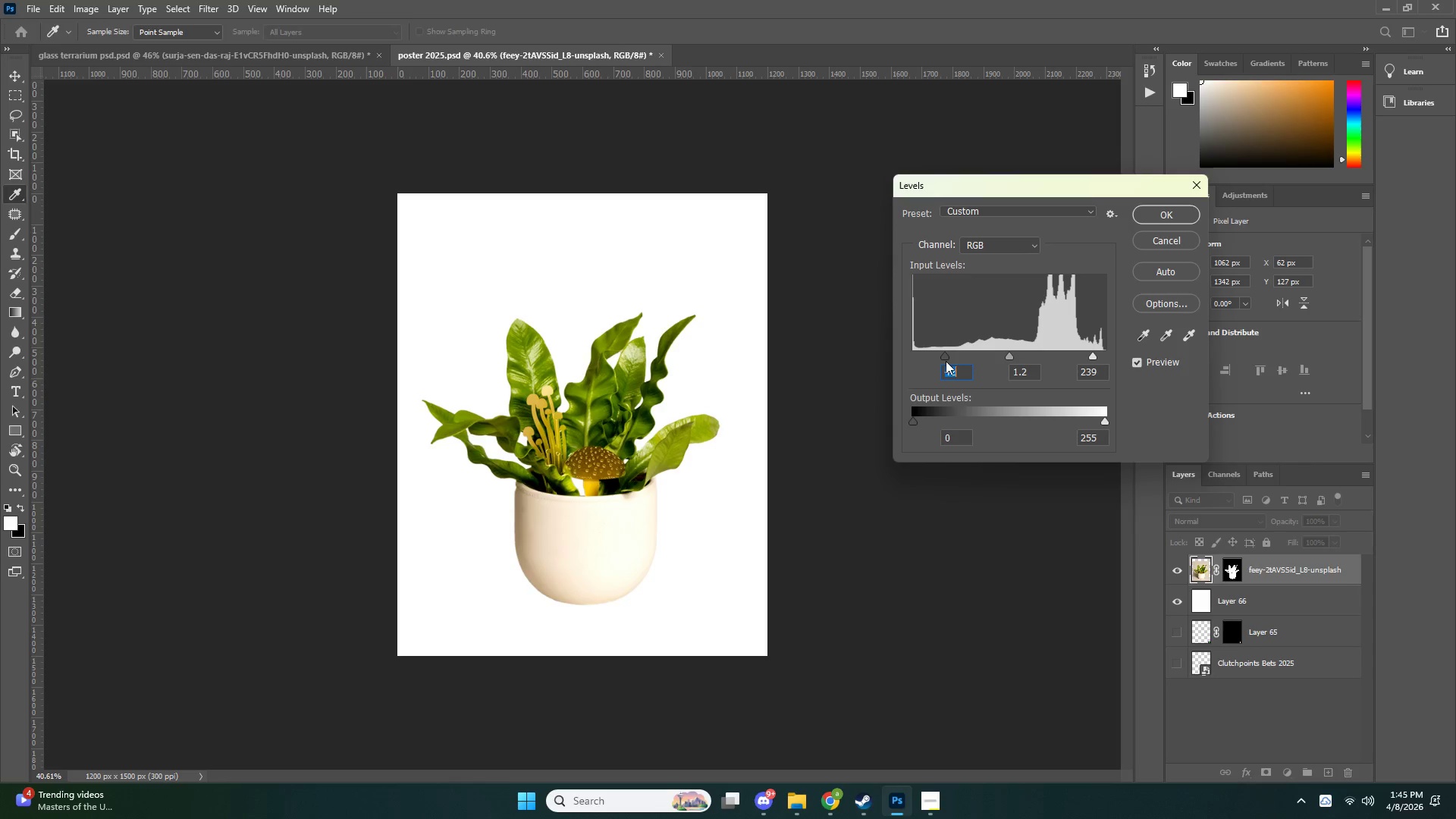 
key(NumpadEnter)
 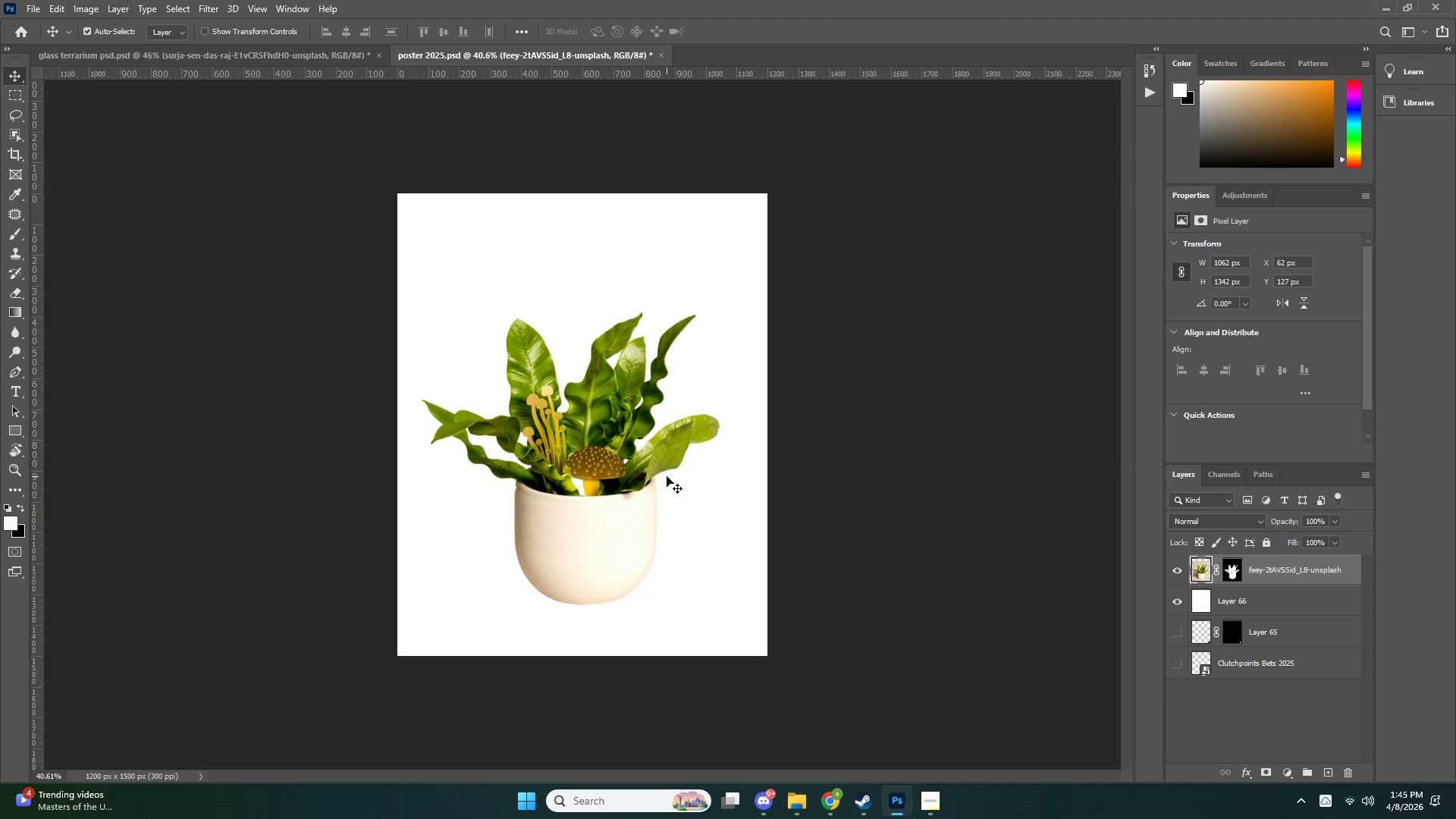 
hold_key(key=ControlLeft, duration=0.72)
 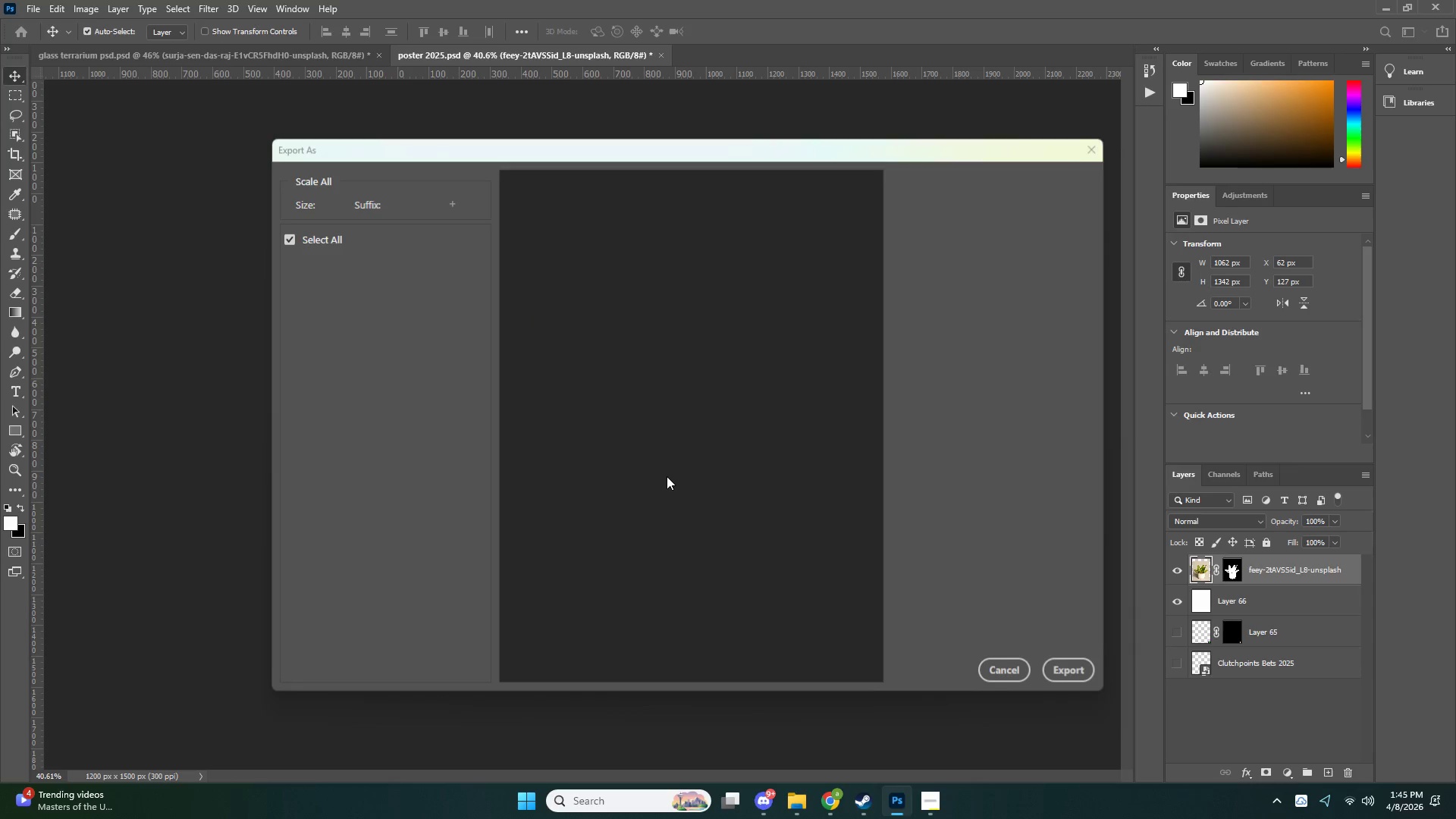 
hold_key(key=AltLeft, duration=0.69)